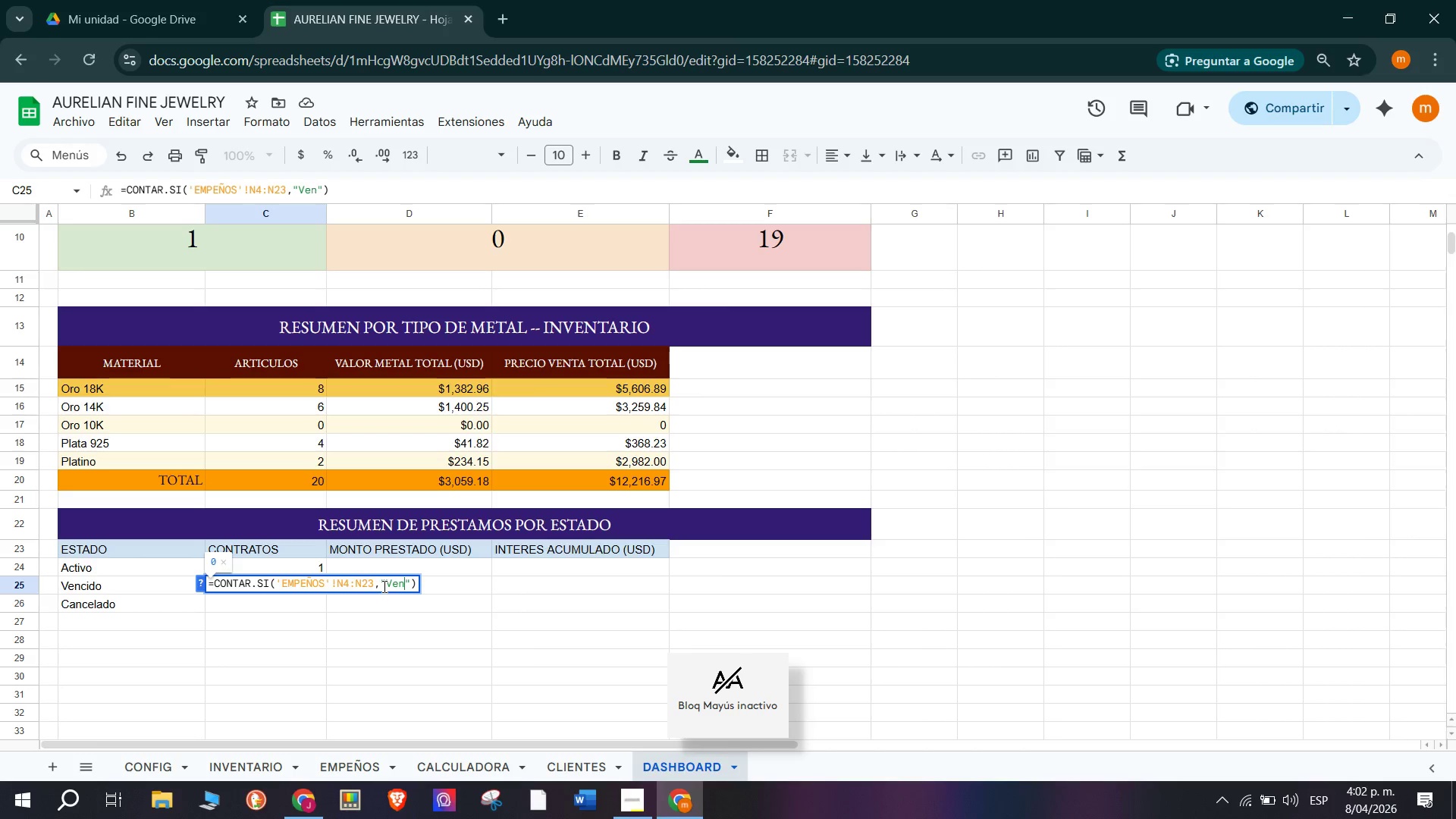 
type(cido)
 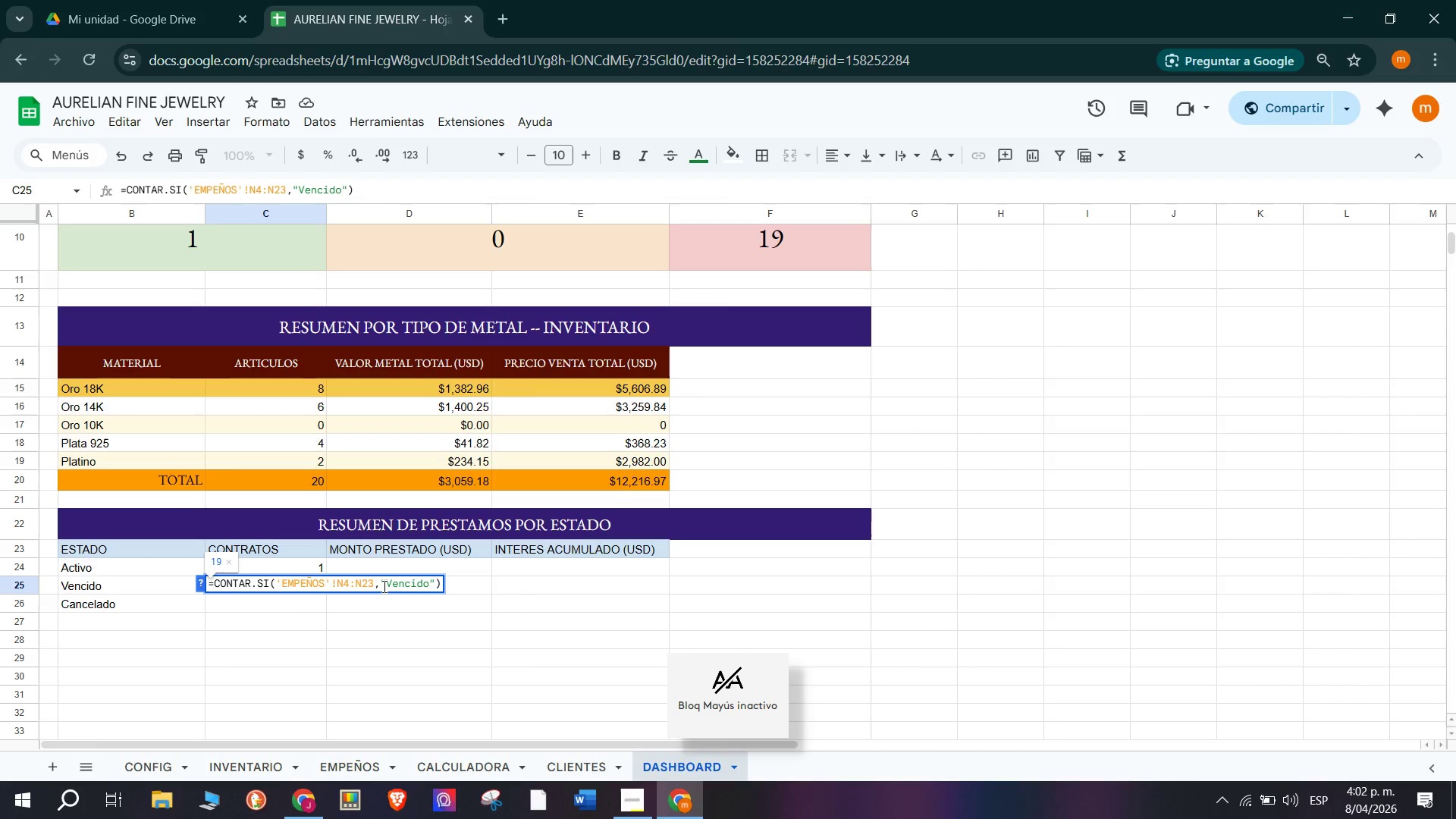 
key(Enter)
 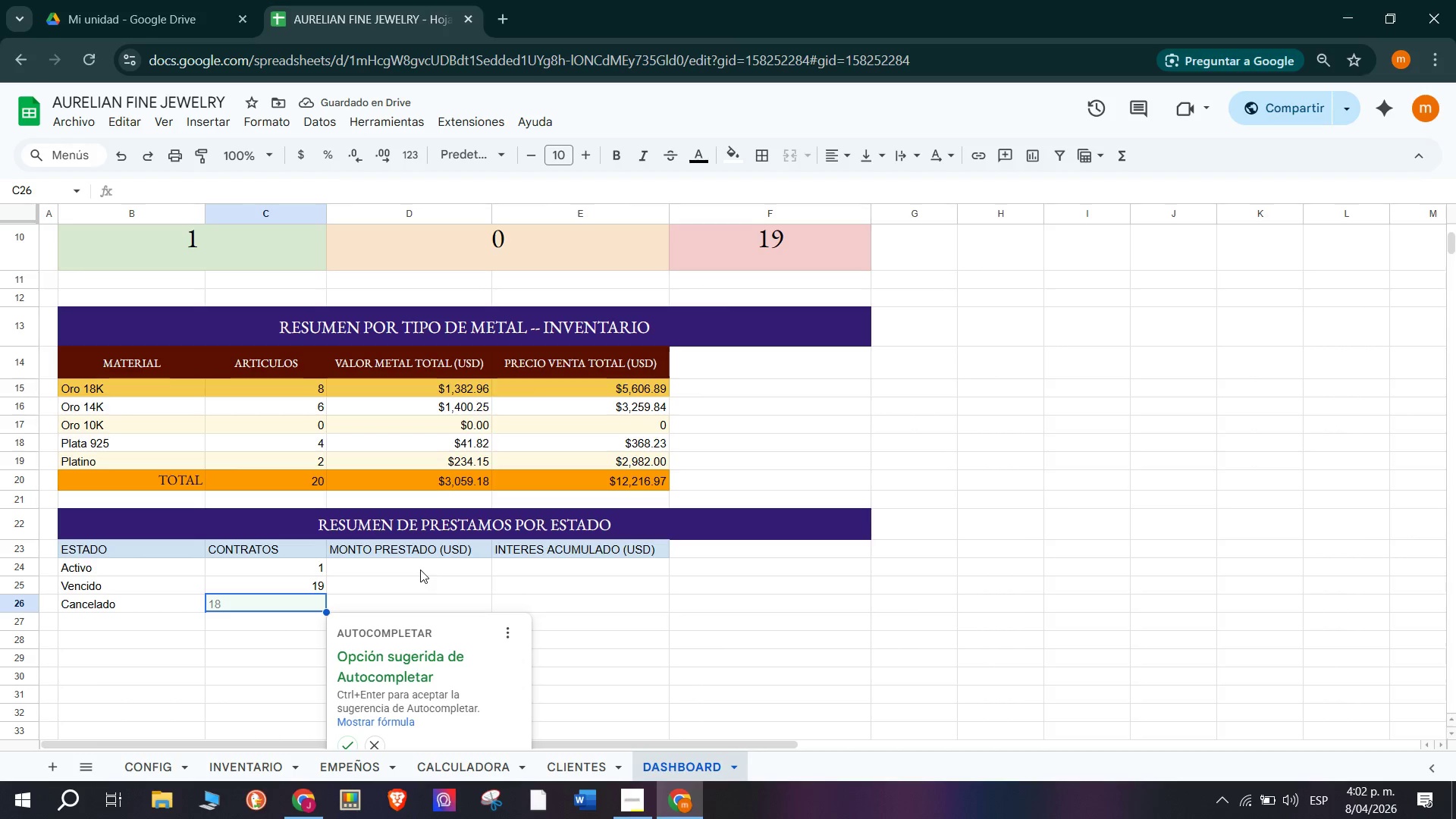 
wait(6.69)
 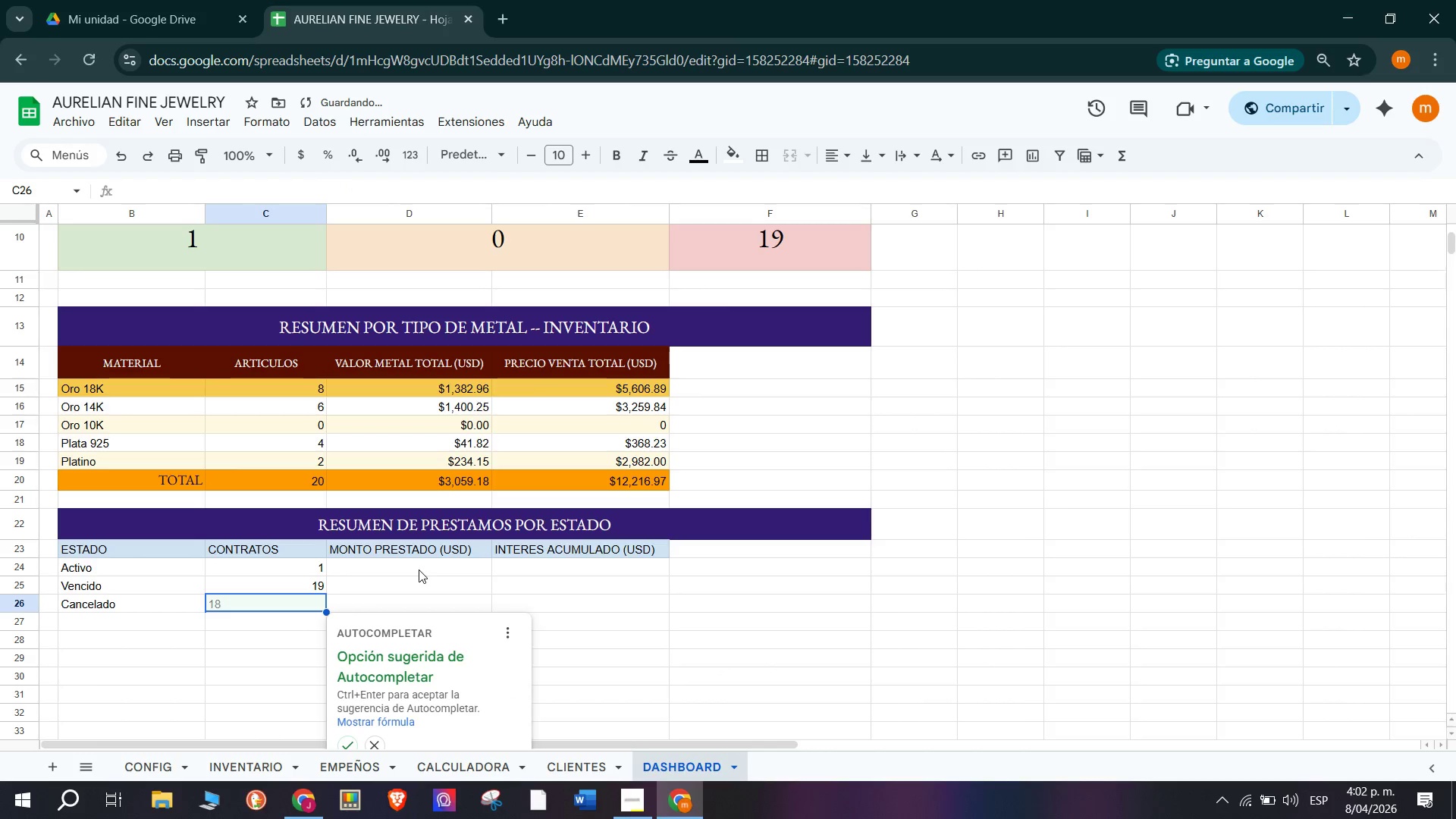 
left_click([379, 739])
 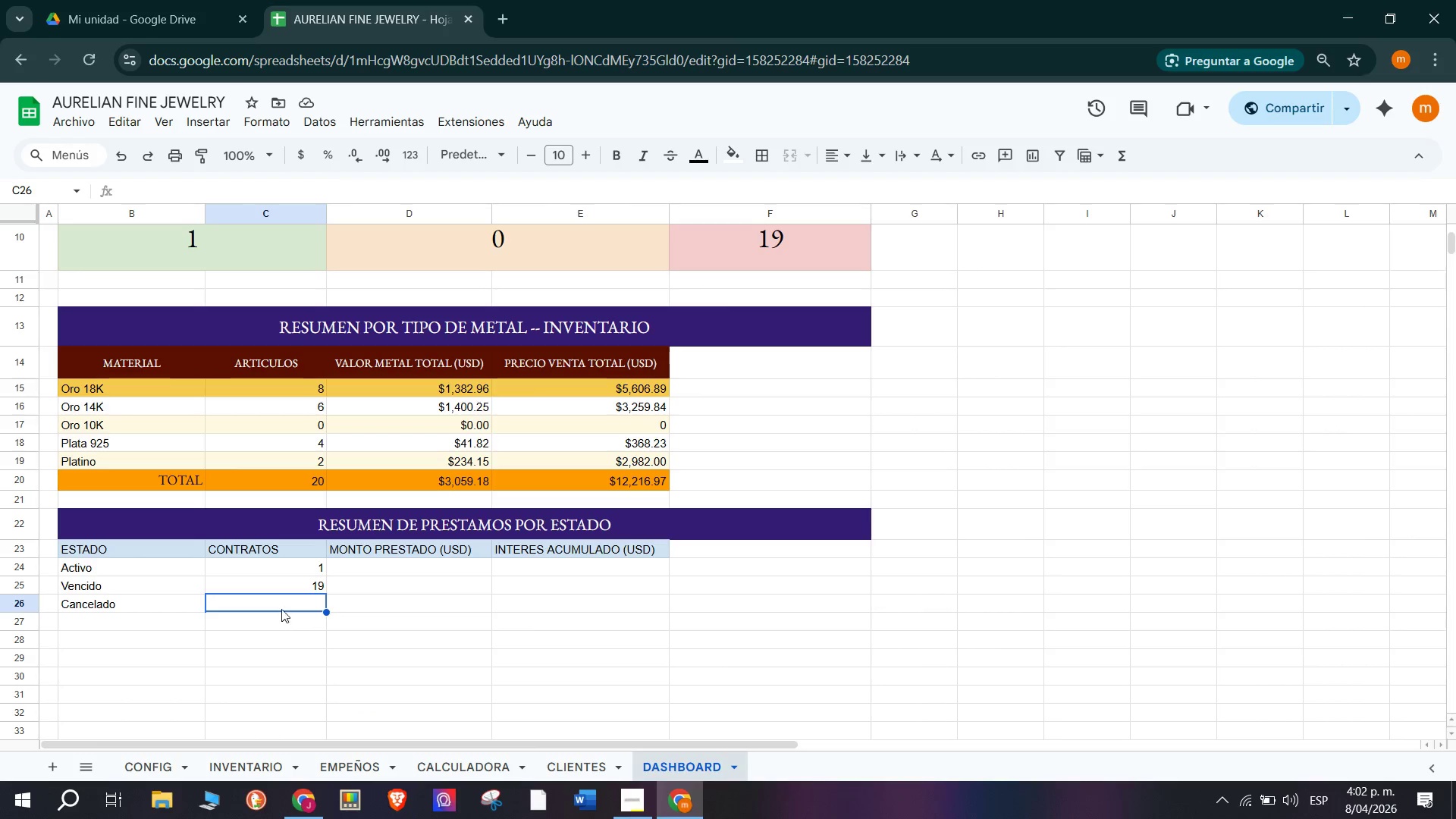 
left_click([281, 607])
 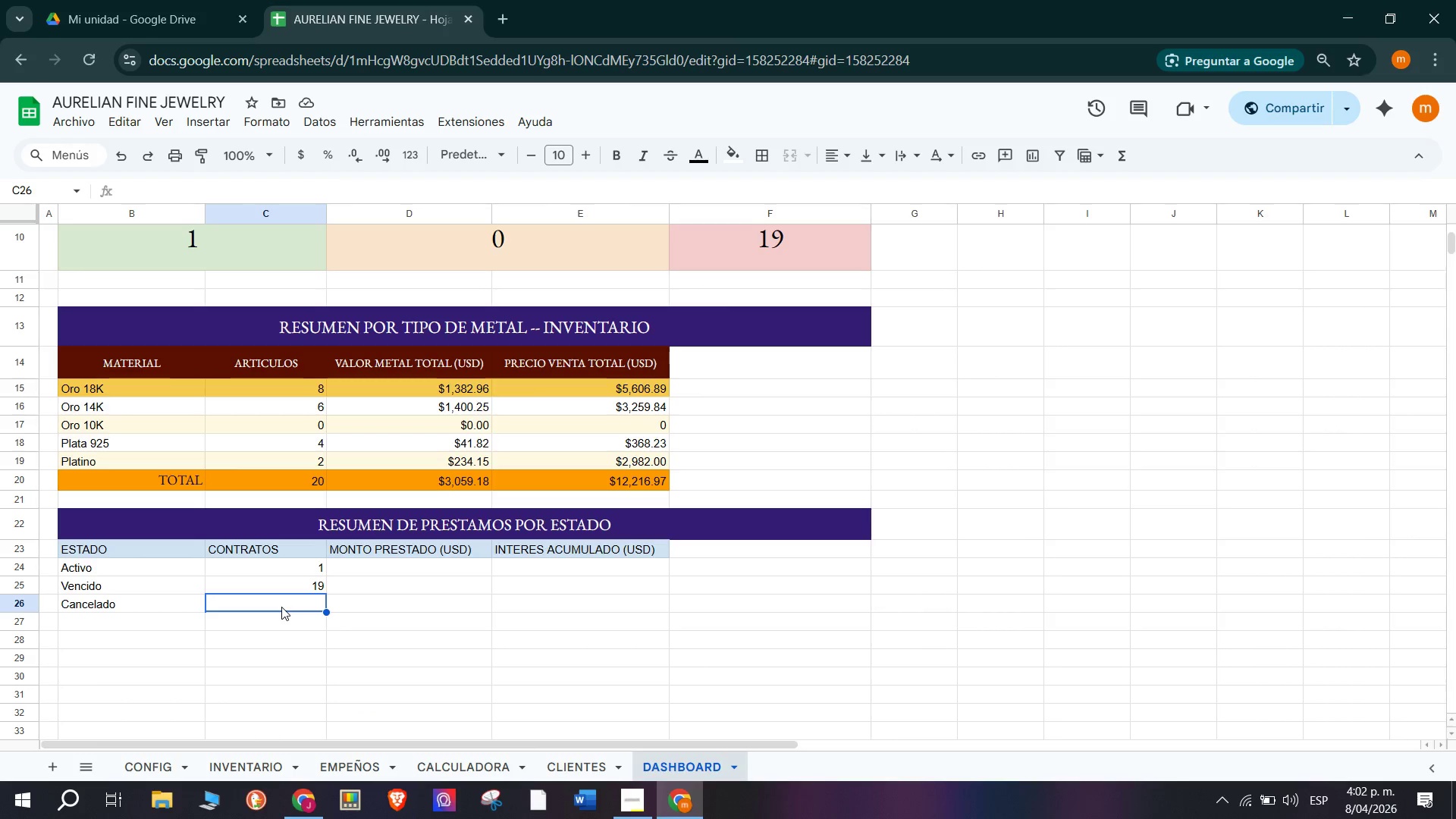 
double_click([281, 607])
 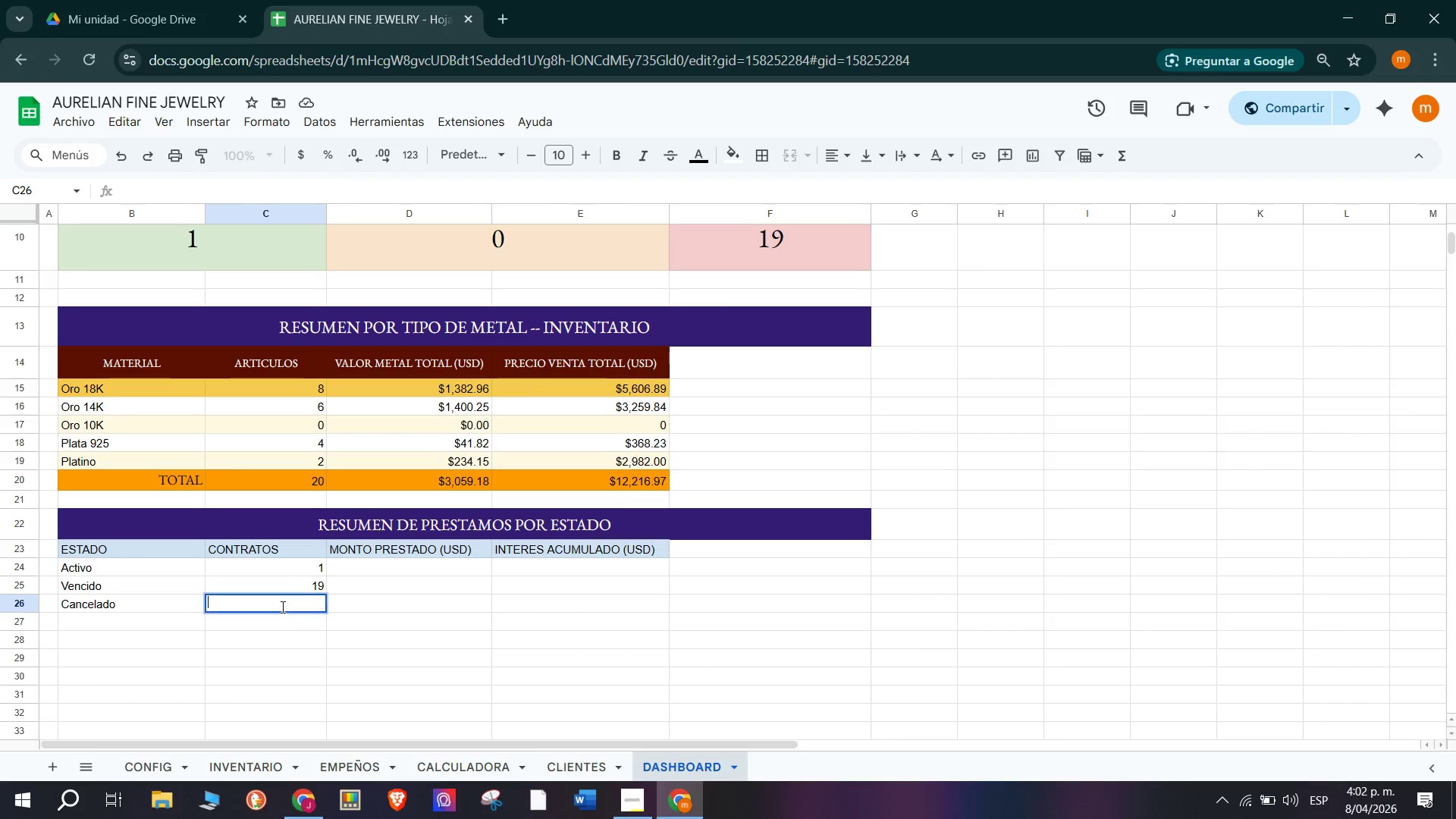 
triple_click([281, 607])
 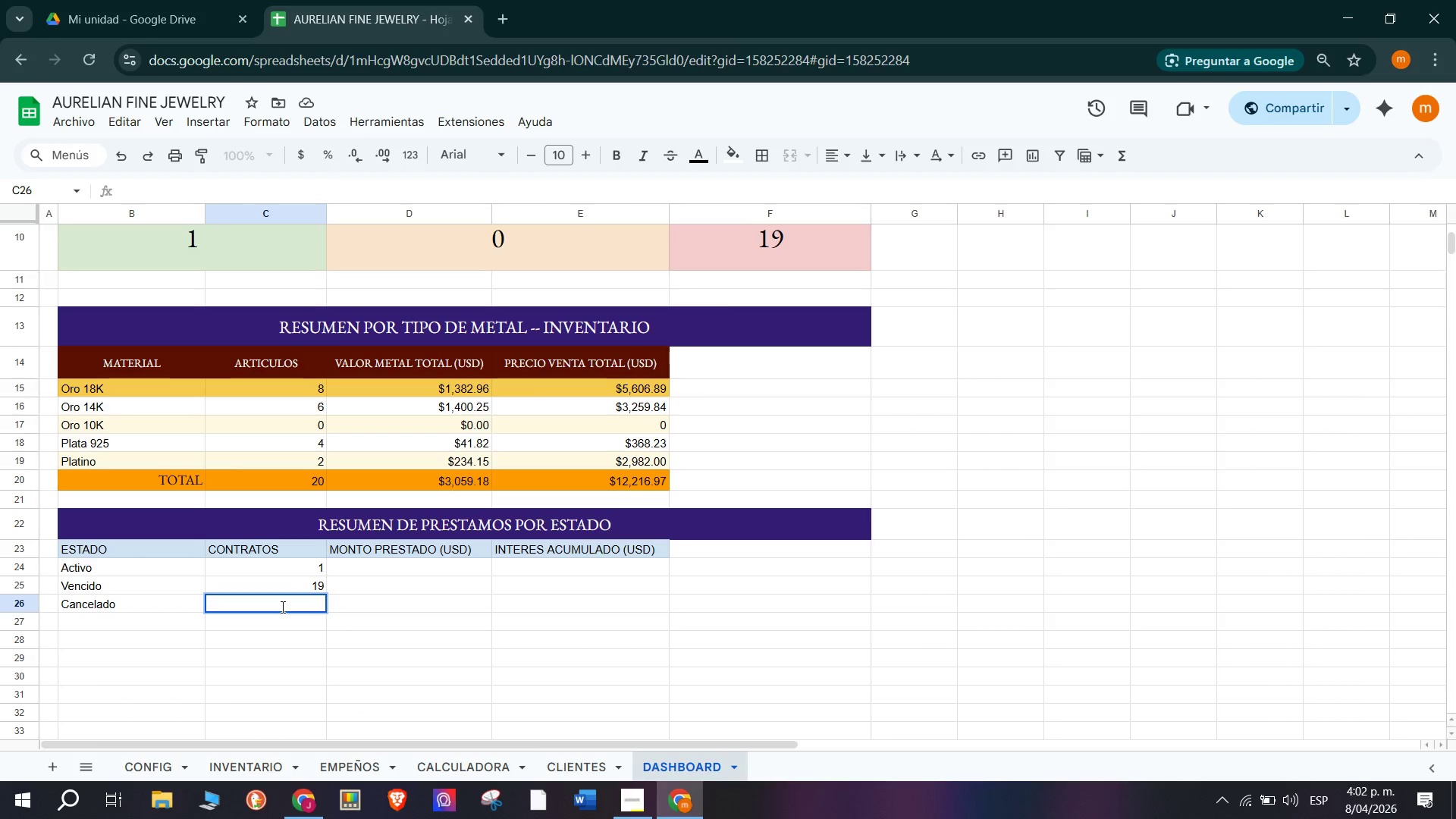 
left_click([281, 607])
 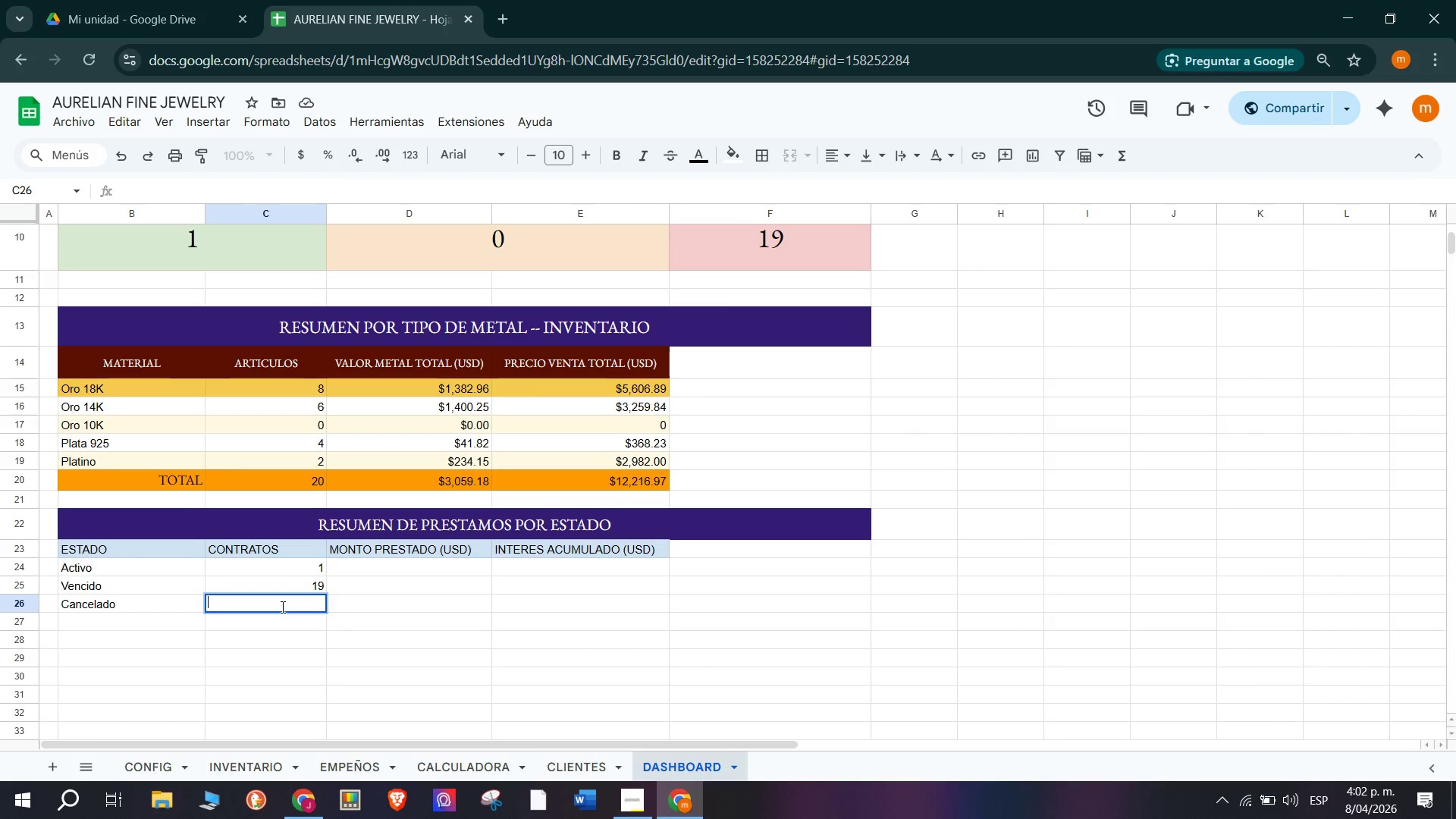 
key(Control+V)
 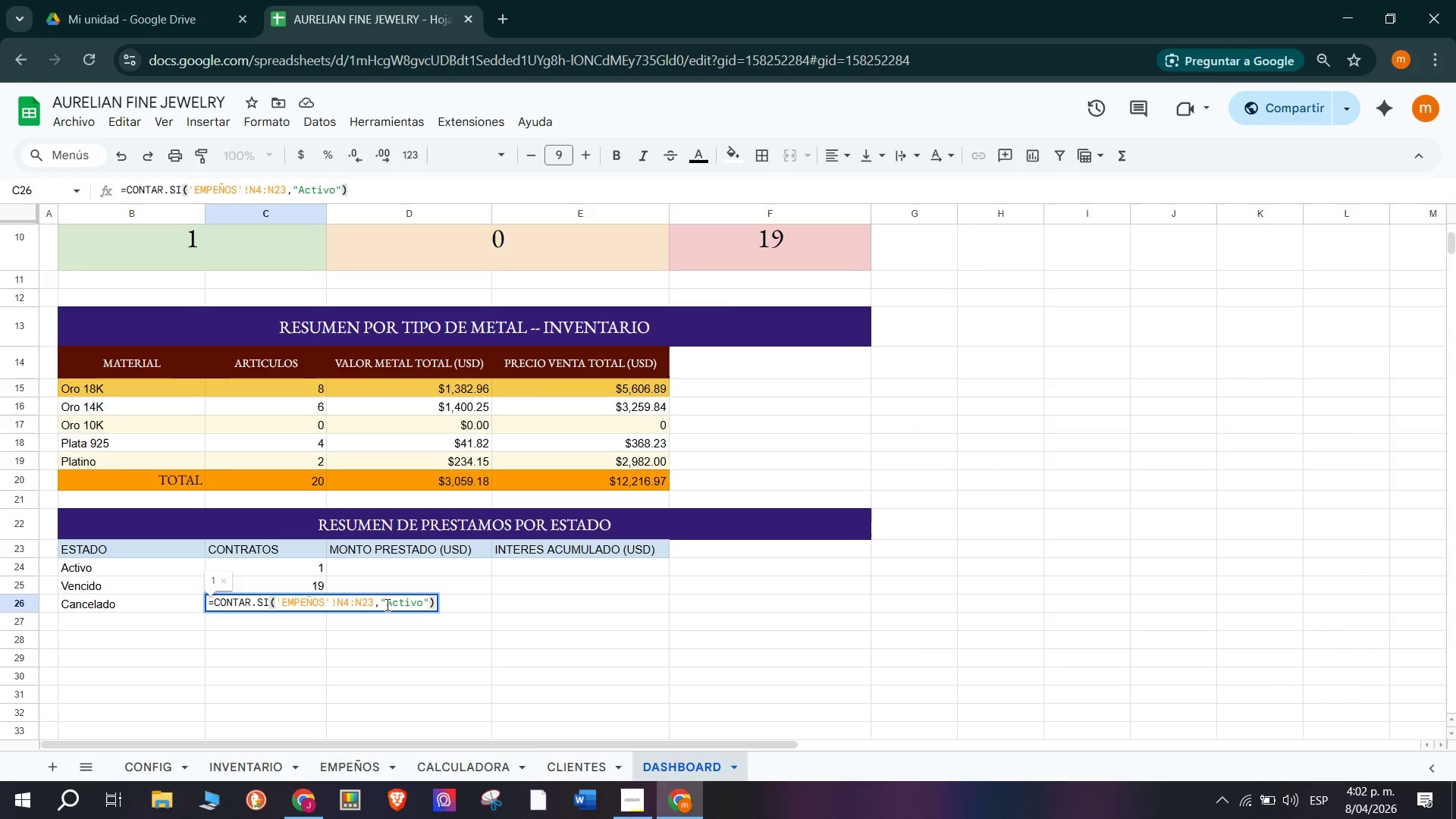 
left_click_drag(start_coordinate=[386, 604], to_coordinate=[391, 604])
 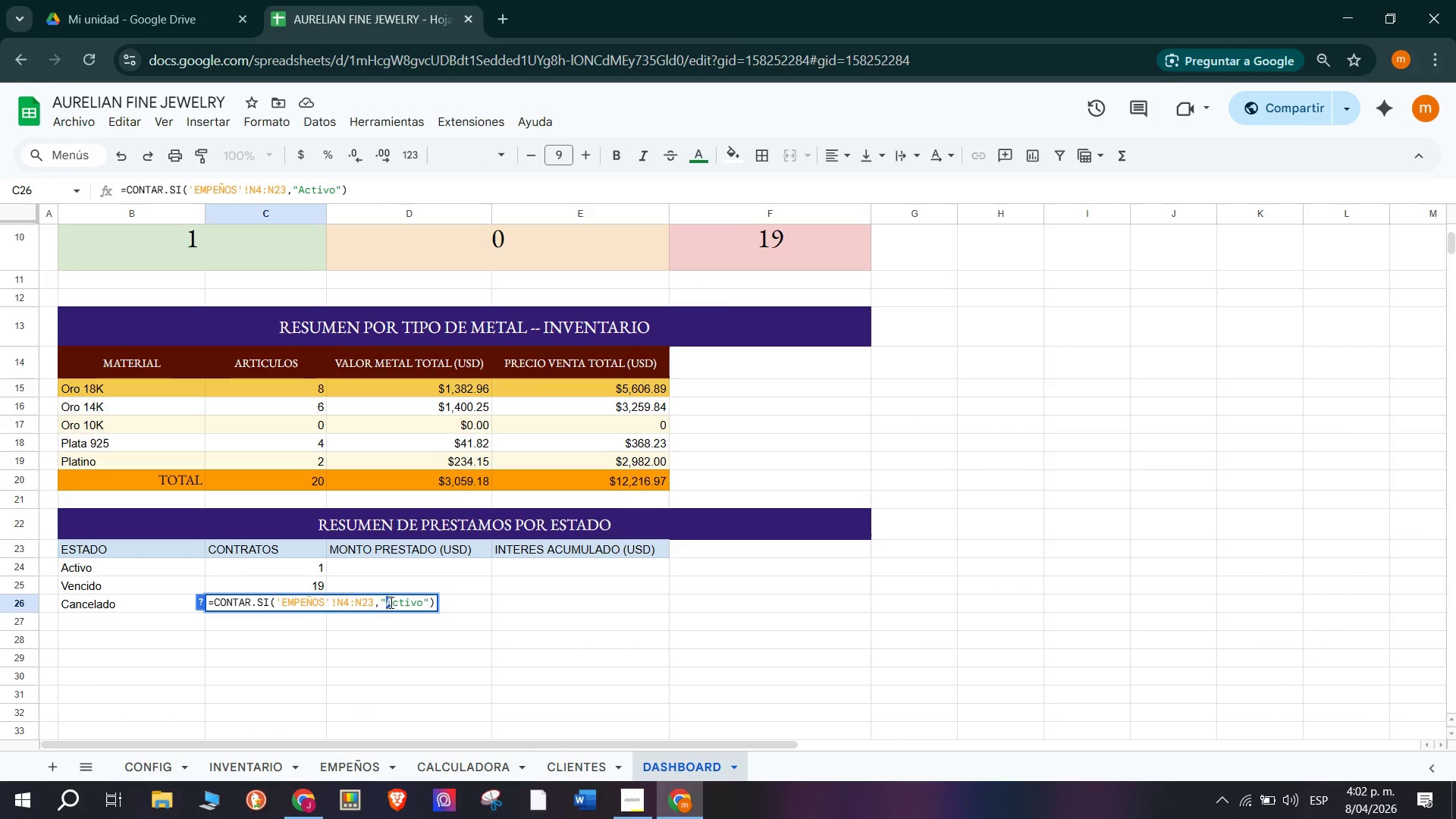 
double_click([388, 602])
 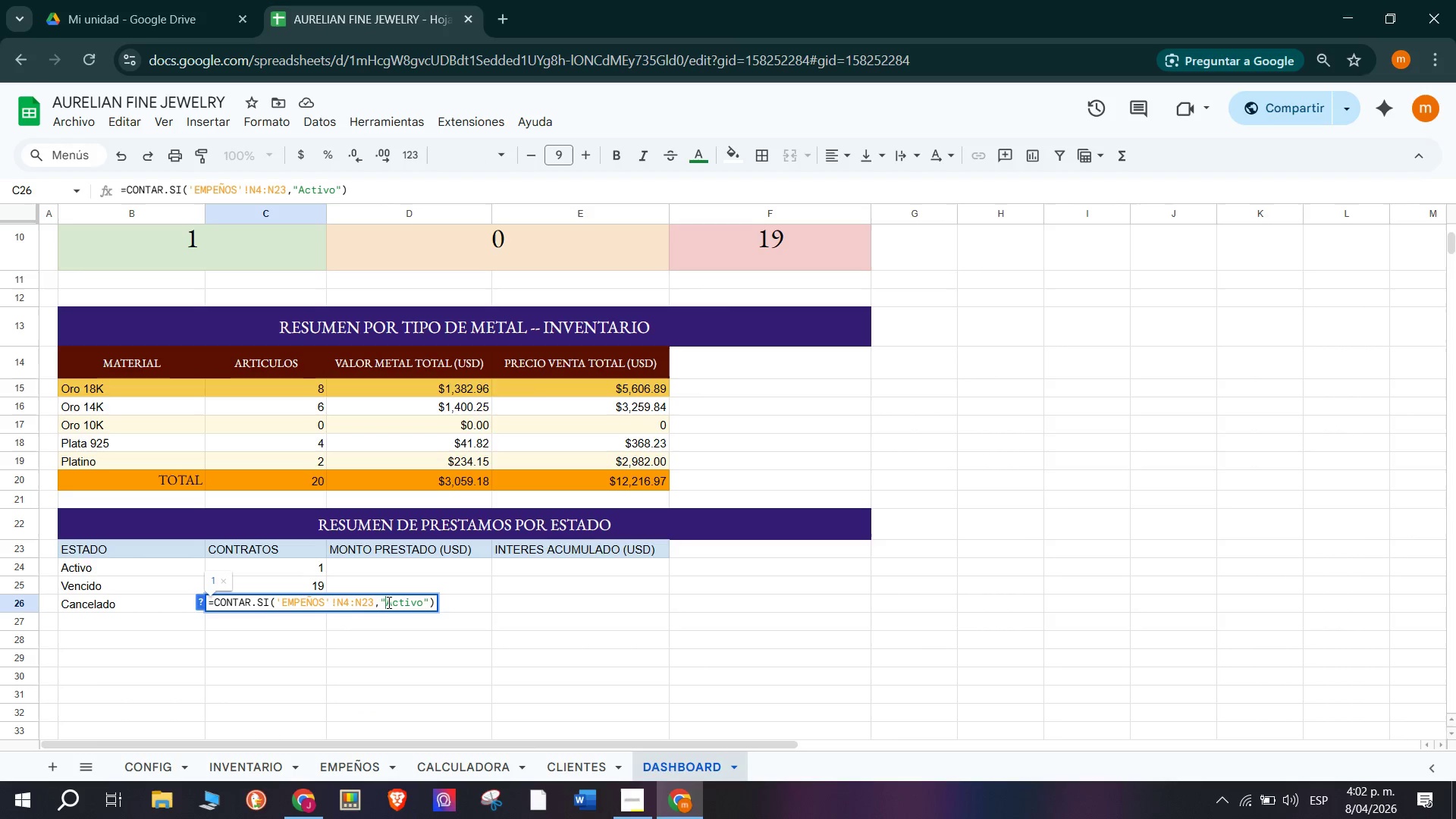 
left_click_drag(start_coordinate=[388, 602], to_coordinate=[420, 602])
 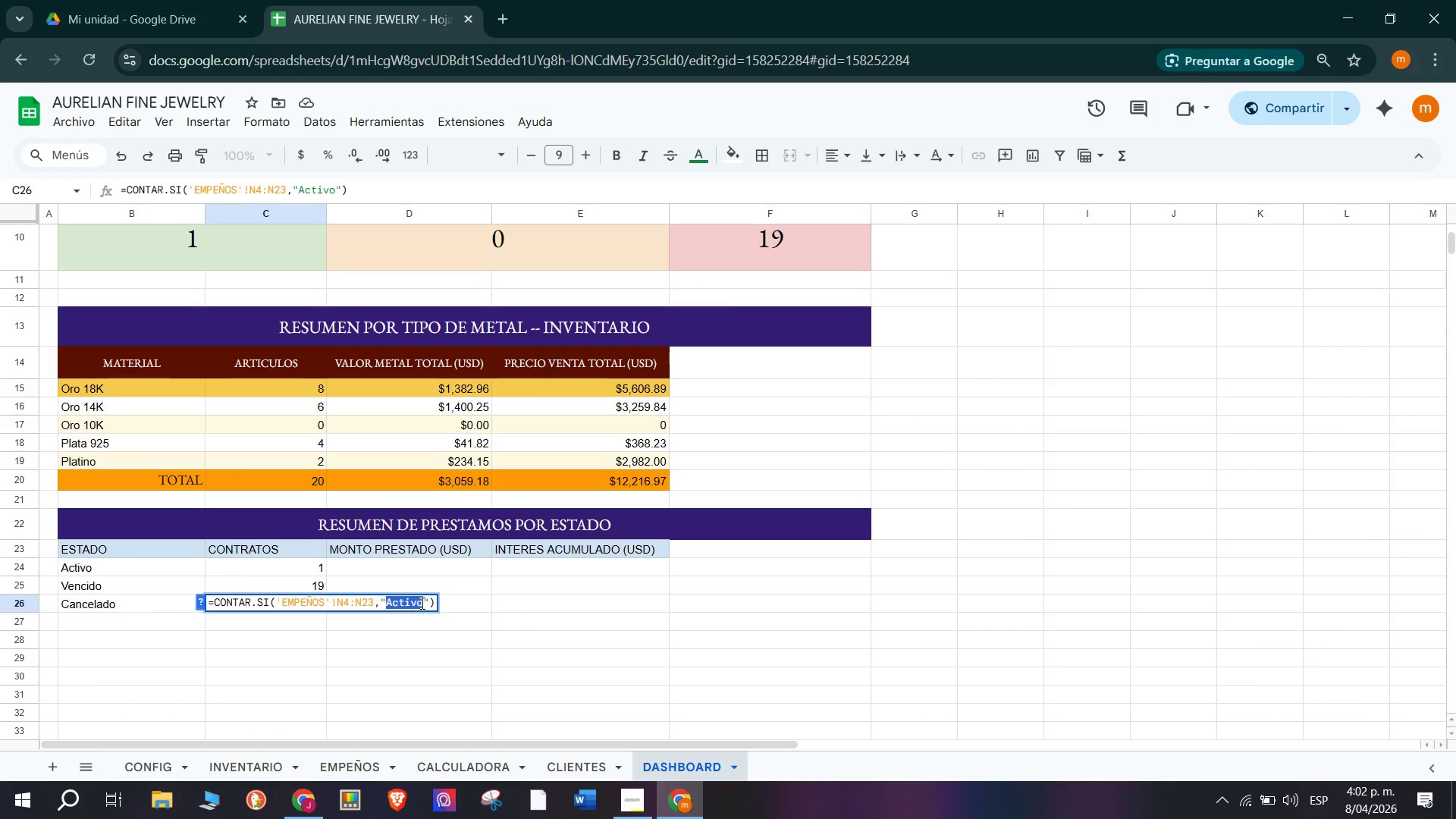 
key(Control+CapsLock)
 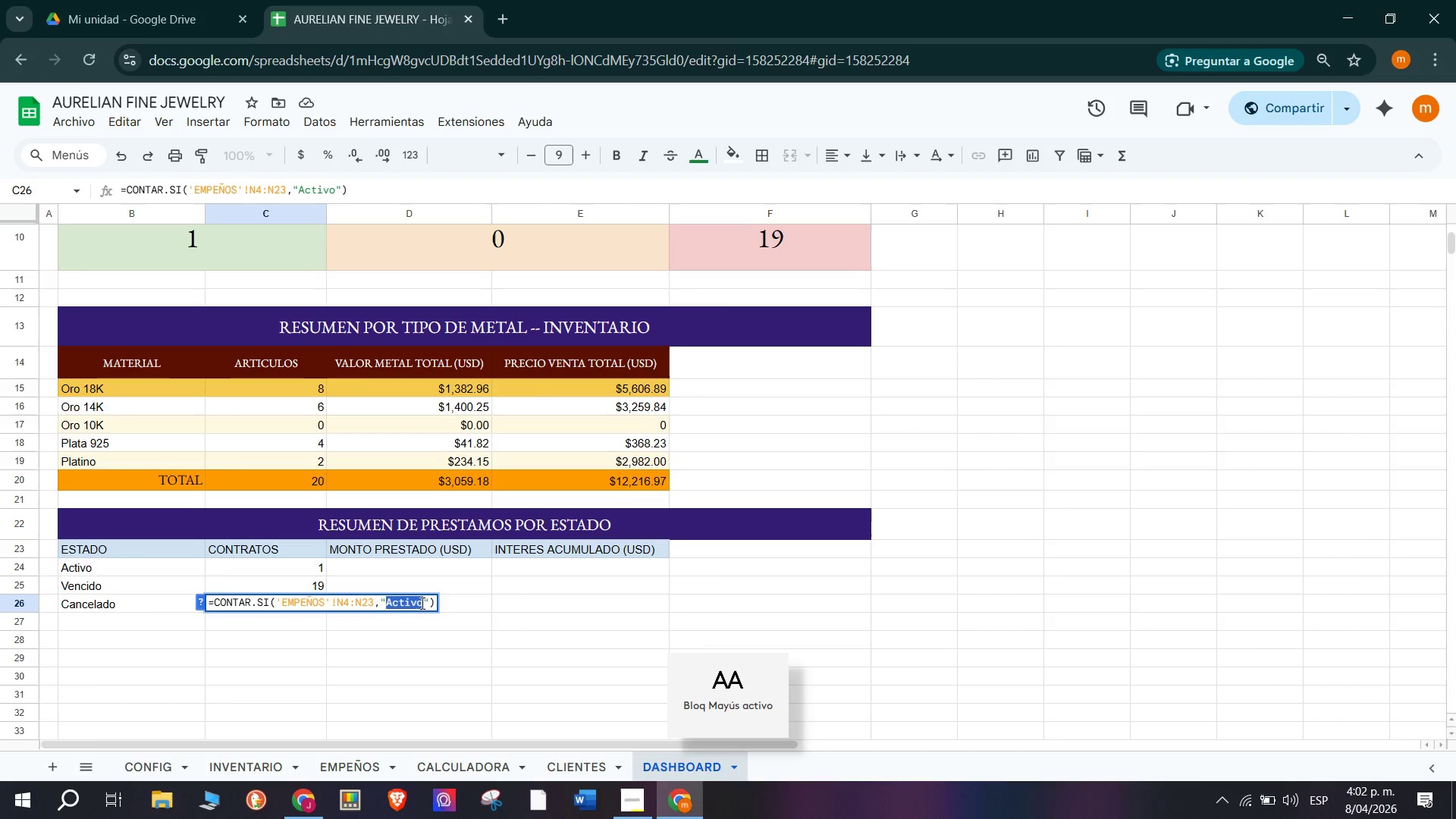 
type(Cancela)
 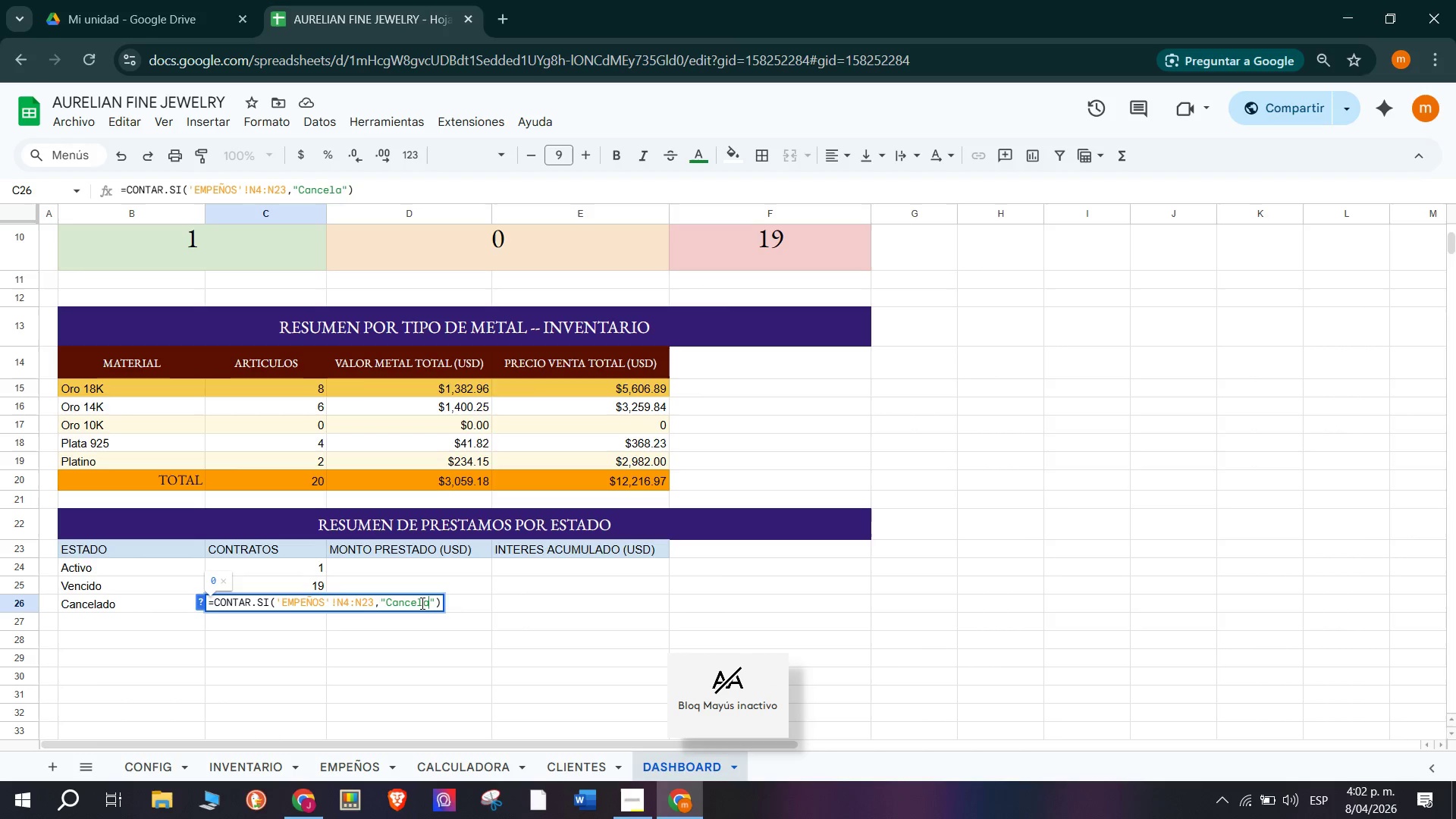 
type(do)
 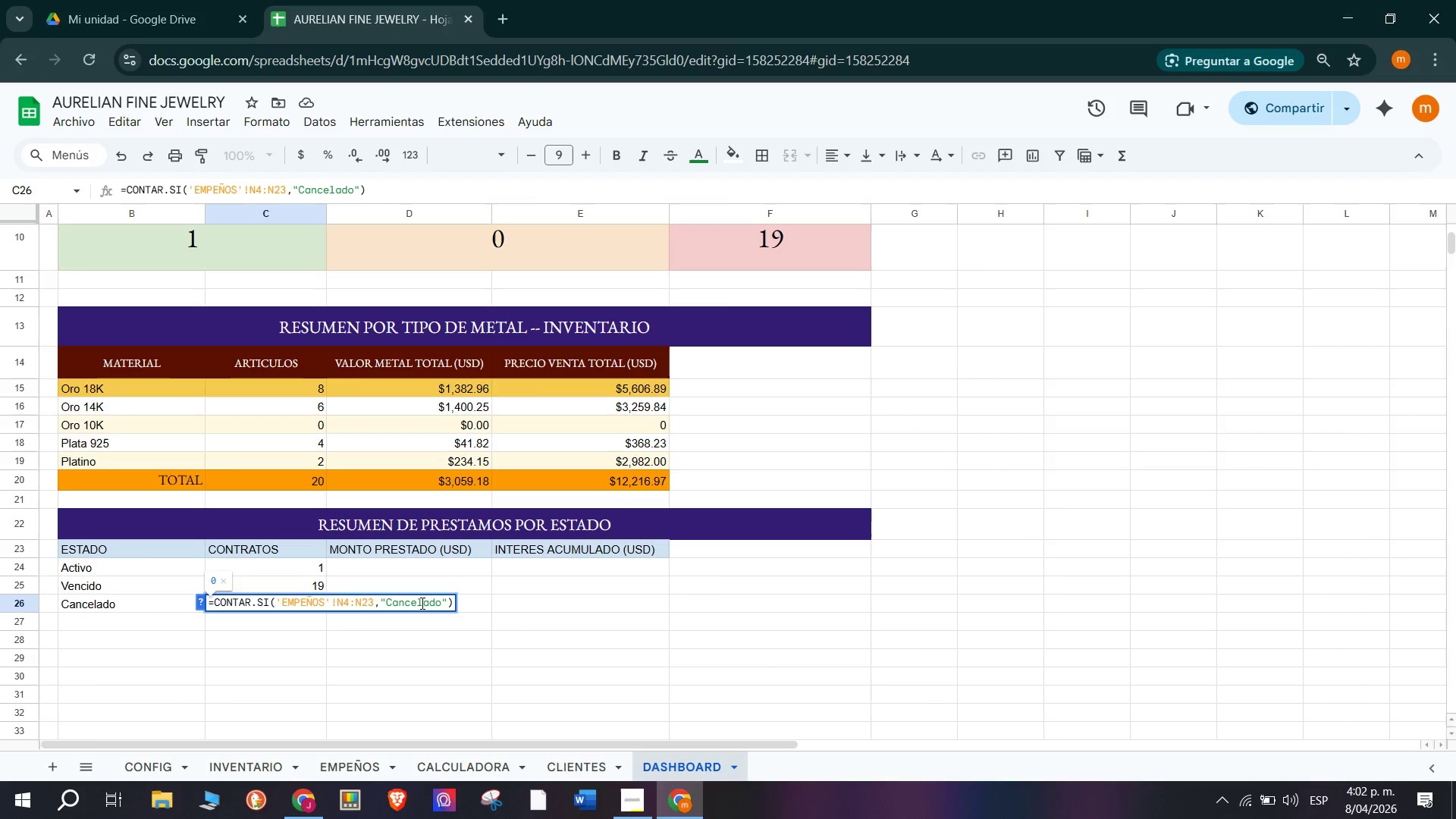 
key(Enter)
 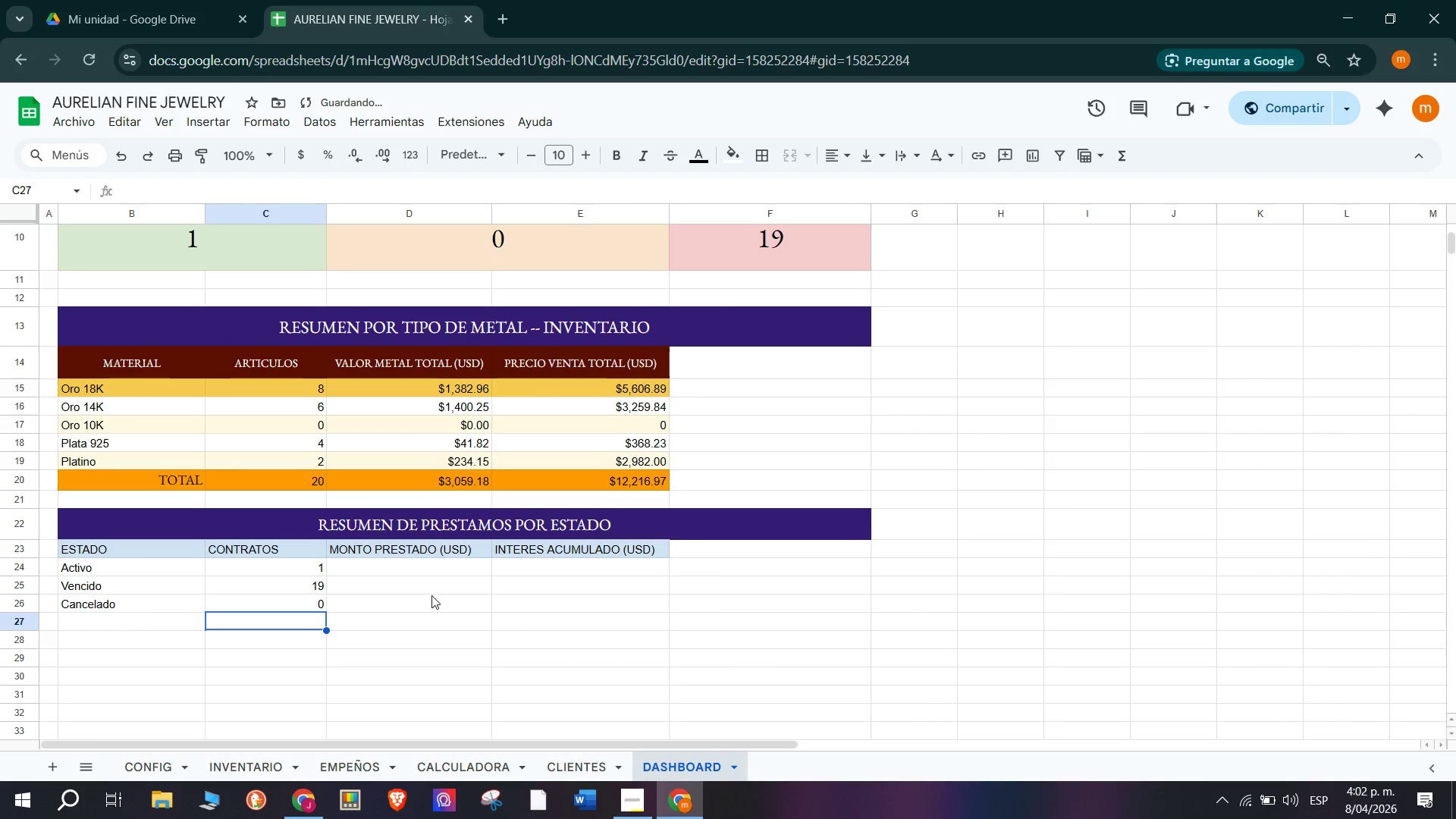 
left_click([427, 568])
 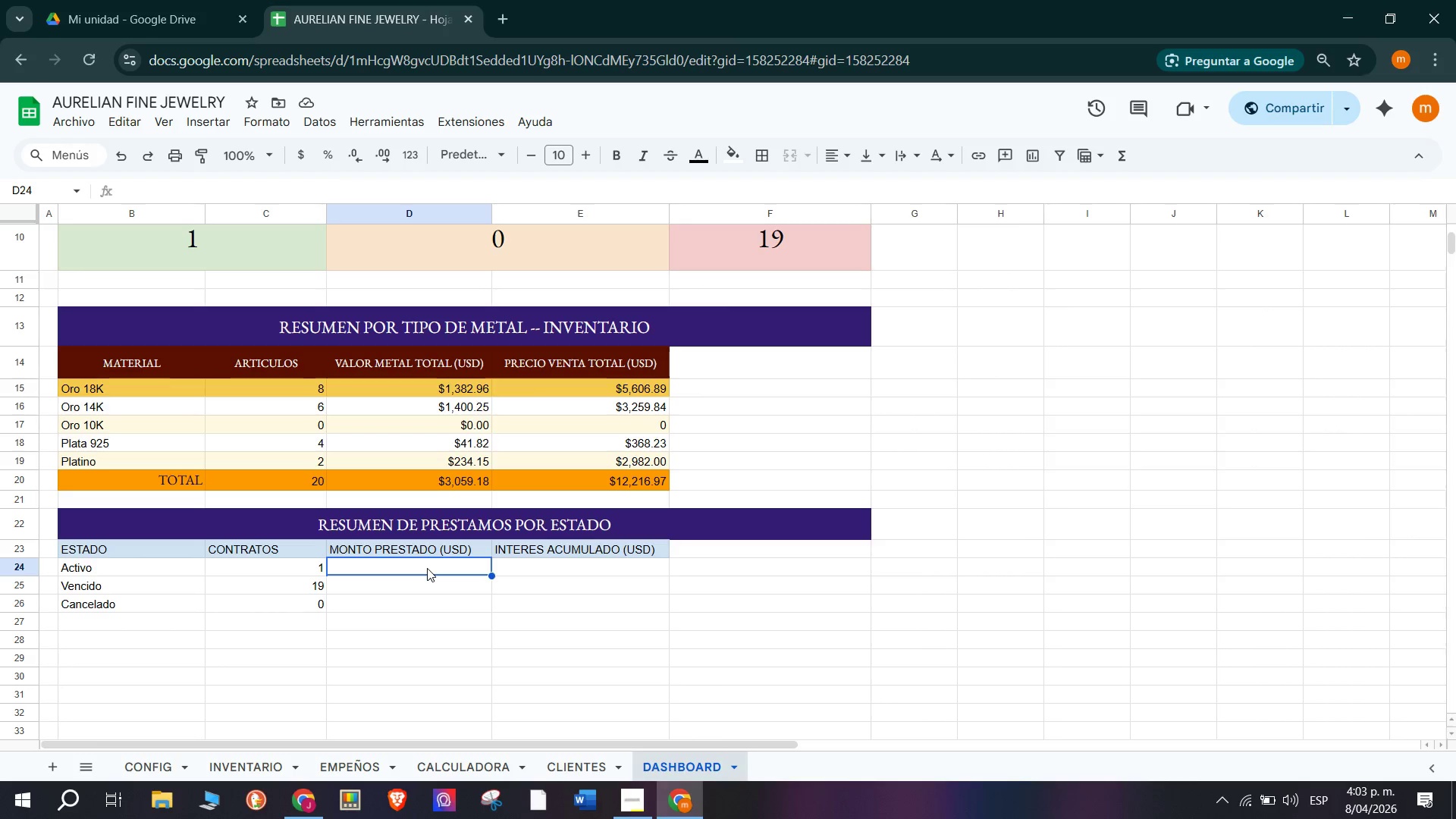 
wait(27.27)
 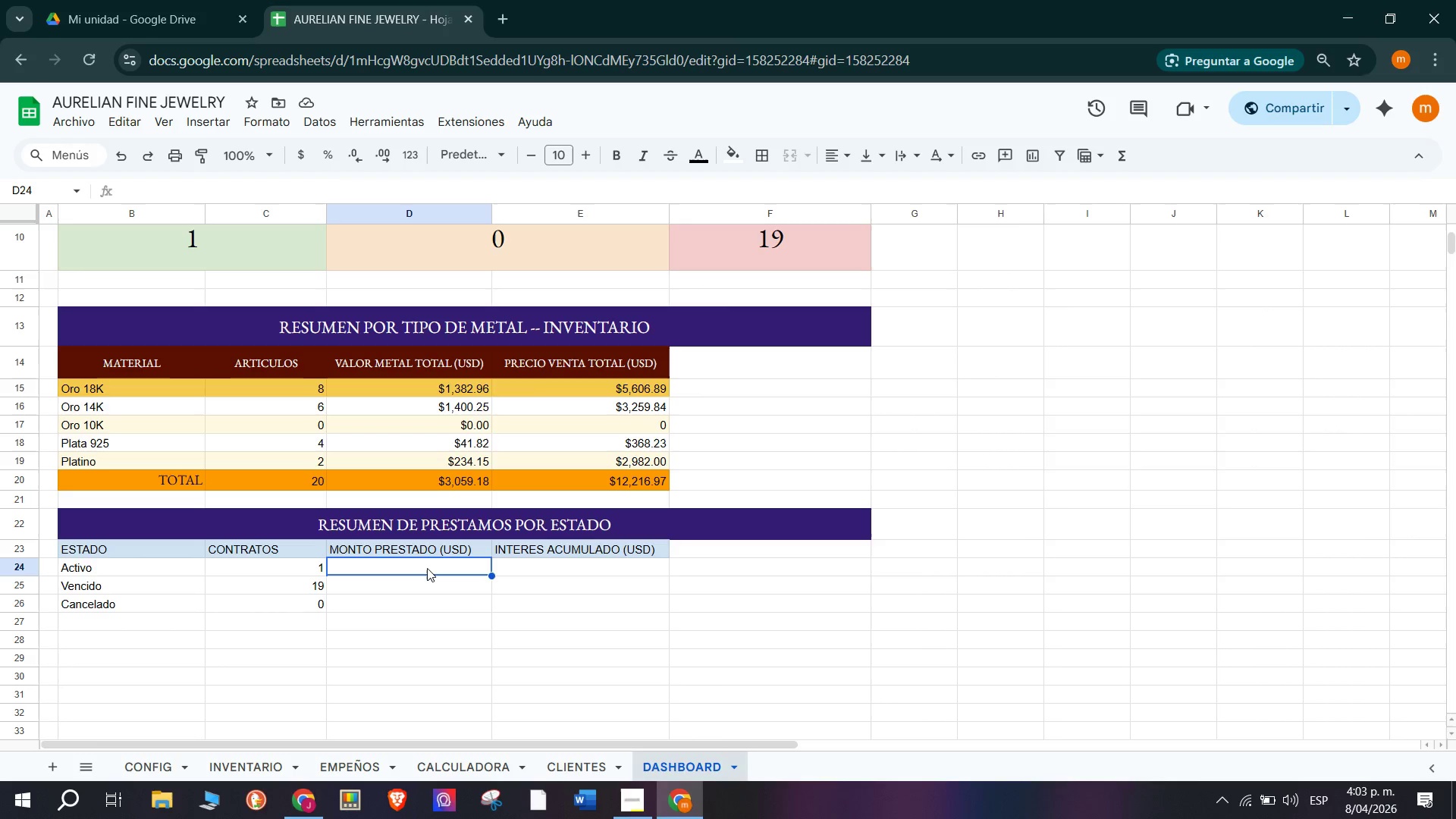 
key(Shift+0)
 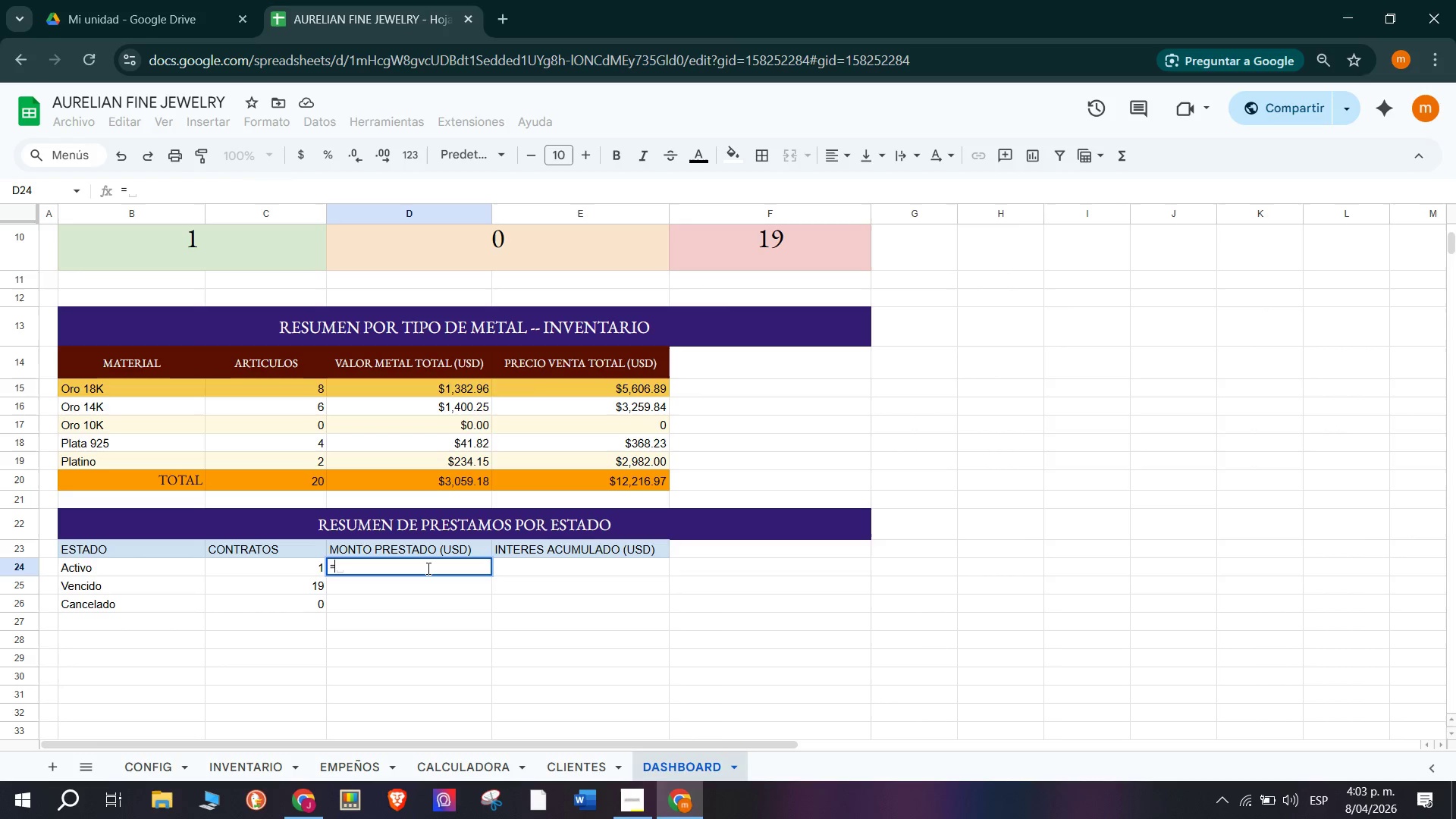 
key(CapsLock)
 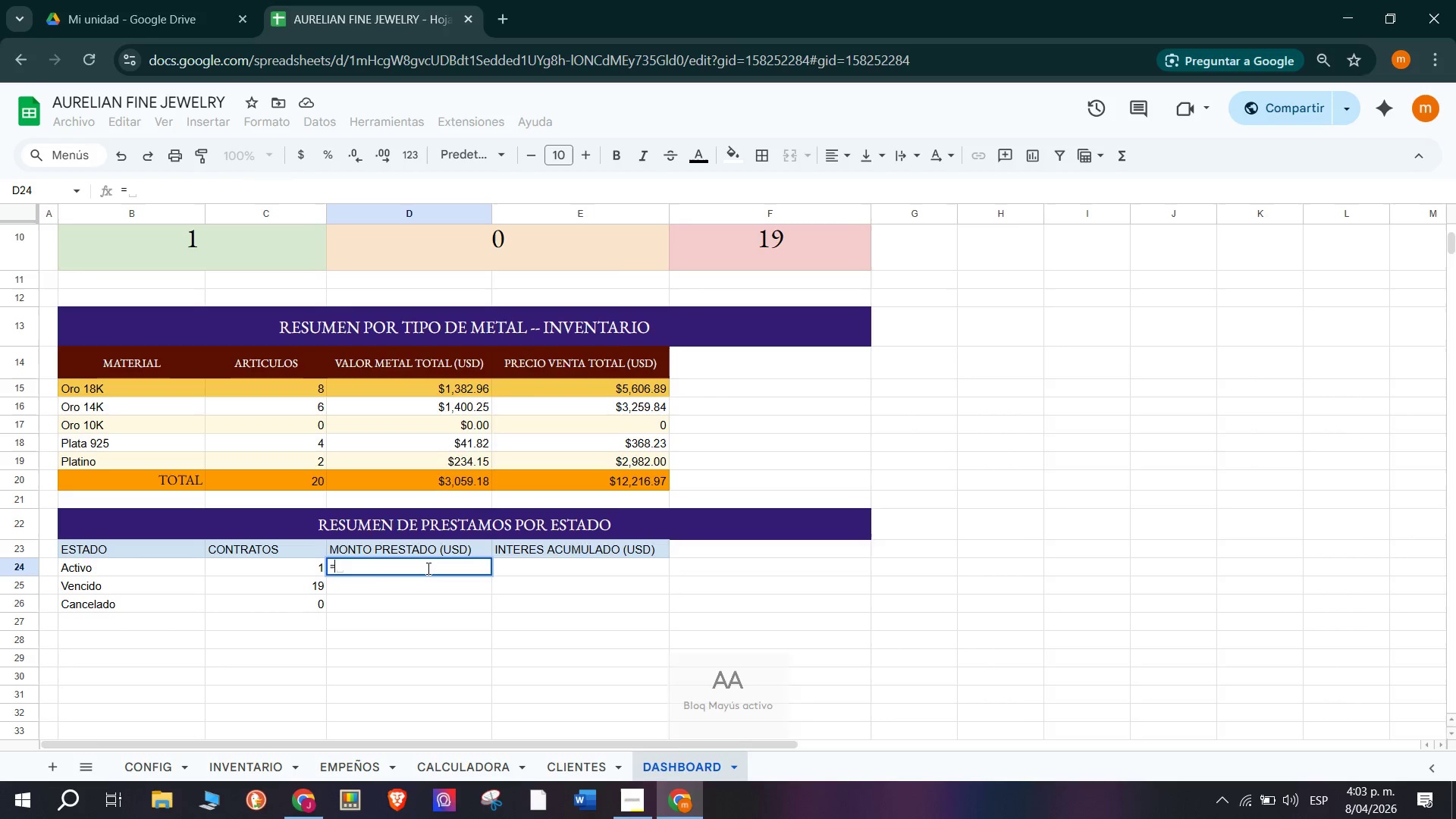 
key(S)
 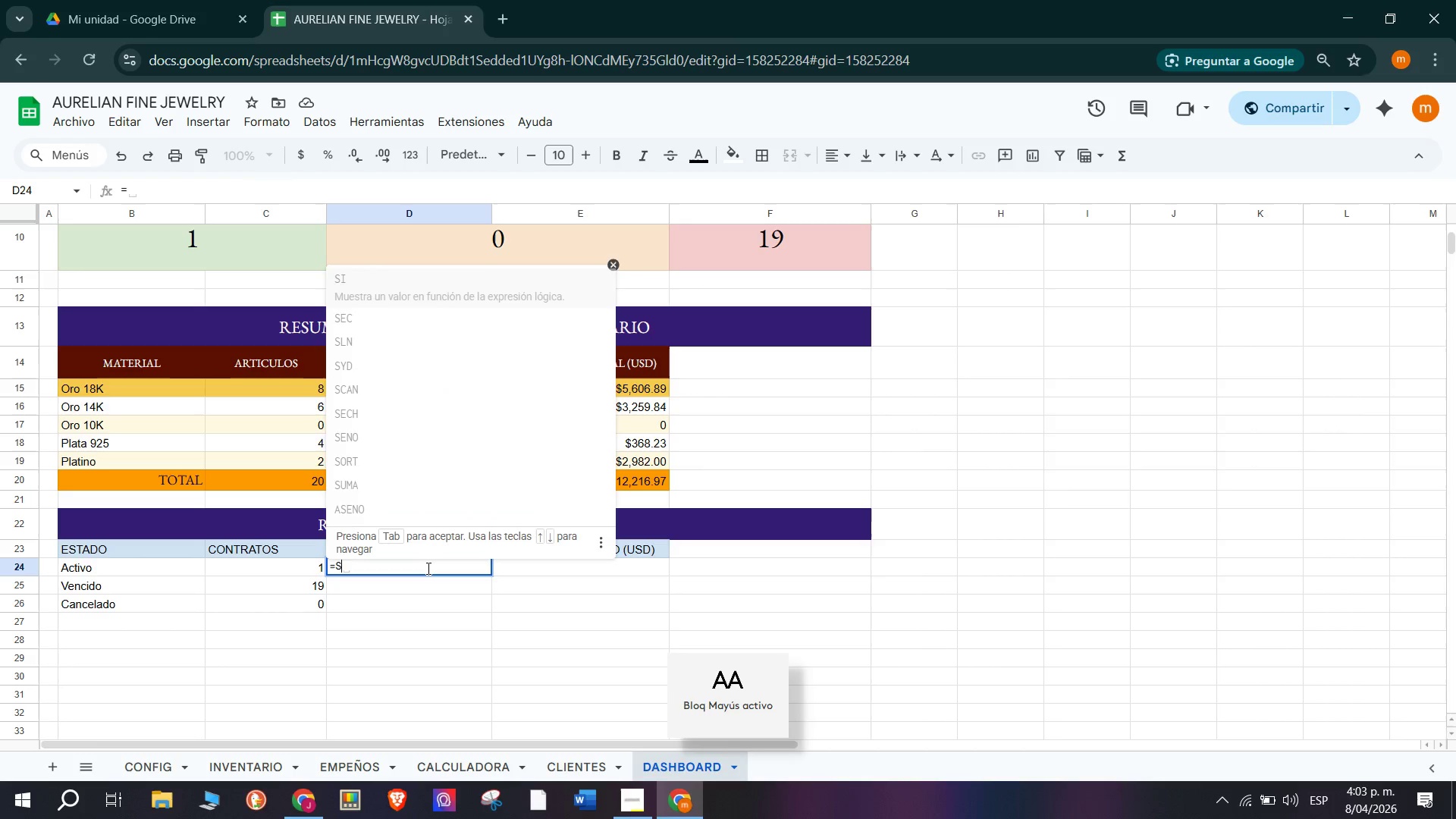 
key(CapsLock)
 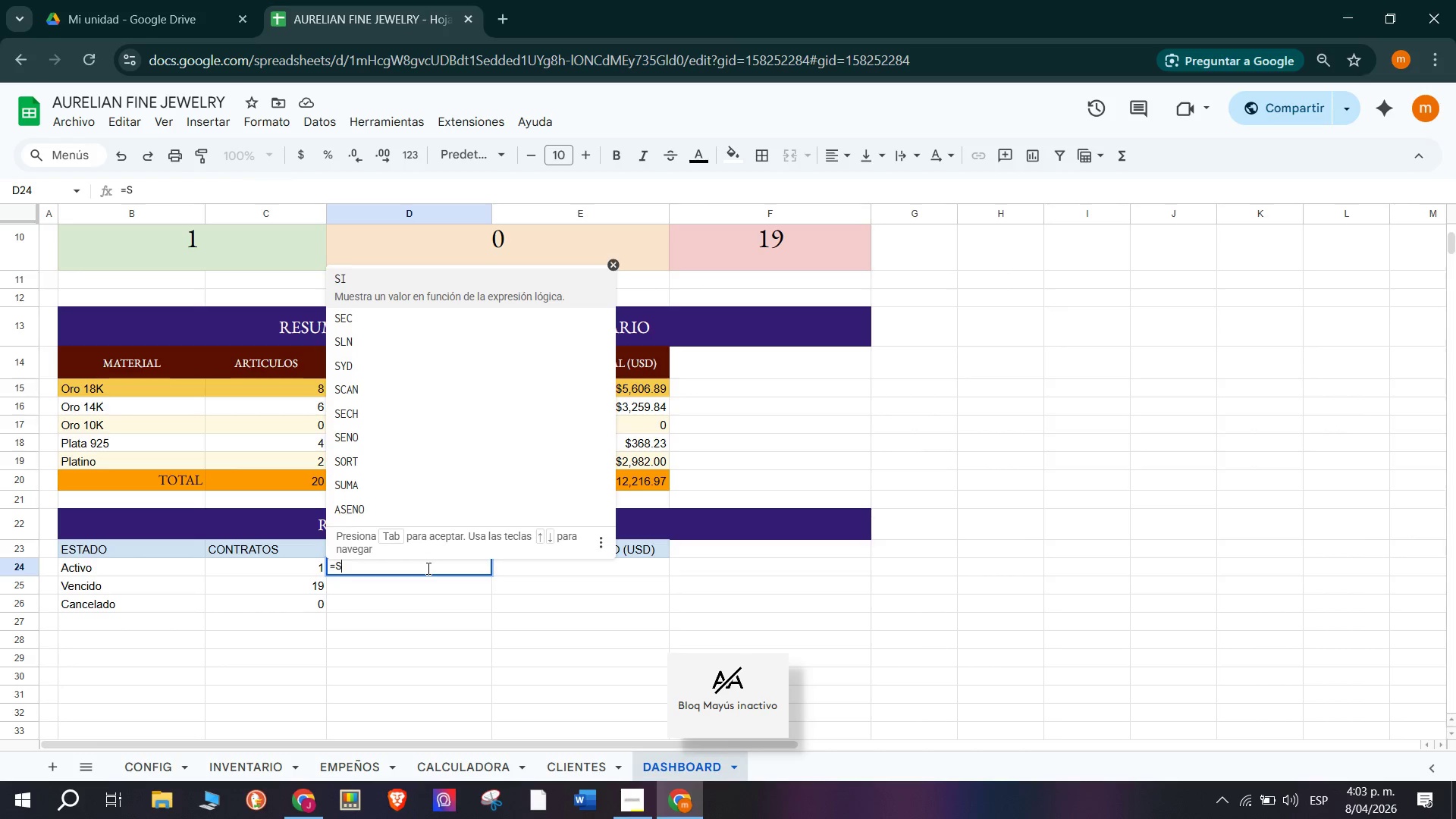 
key(U)
 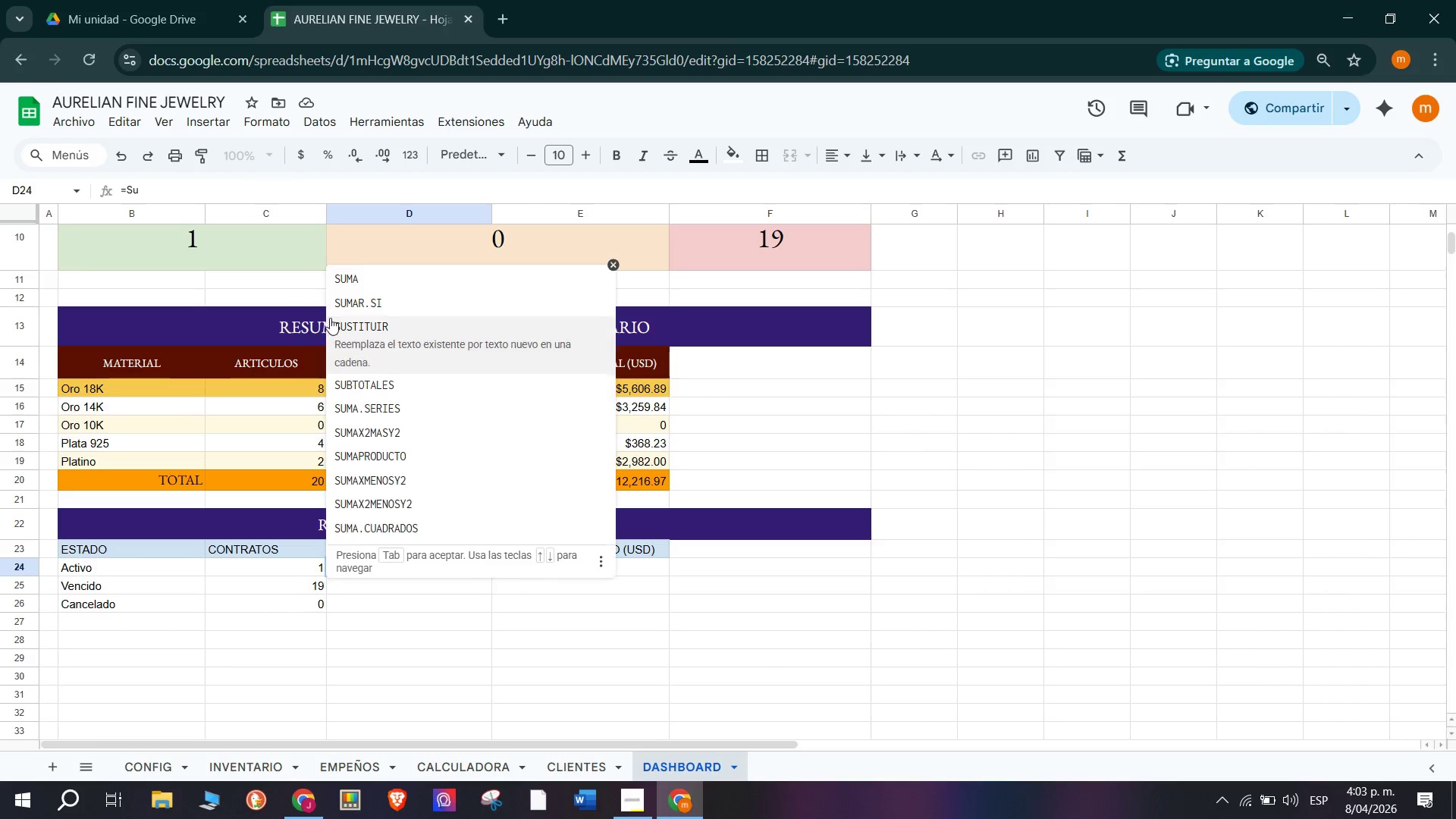 
left_click([397, 316])
 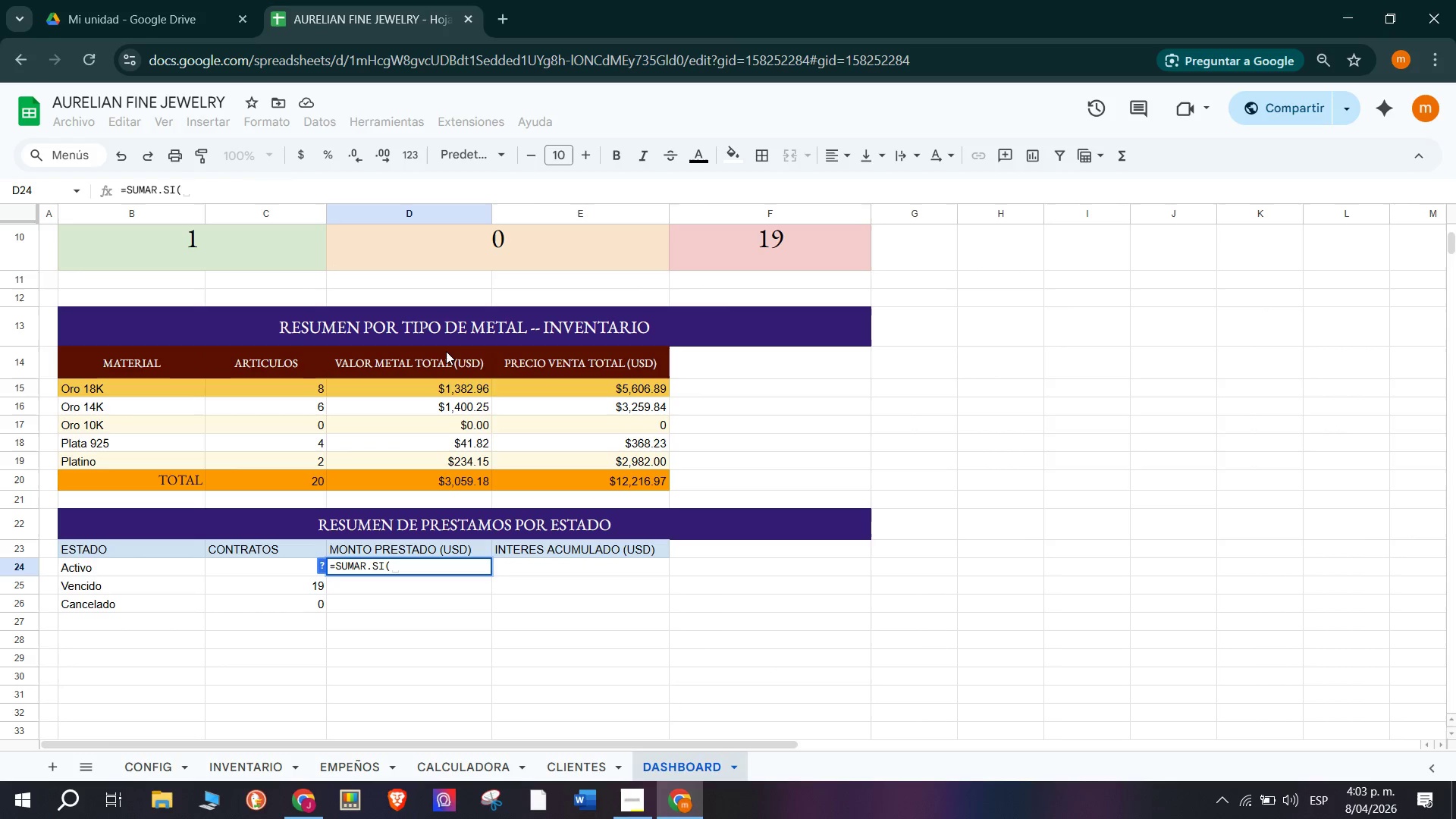 
hold_key(key=ShiftRight, duration=0.92)
 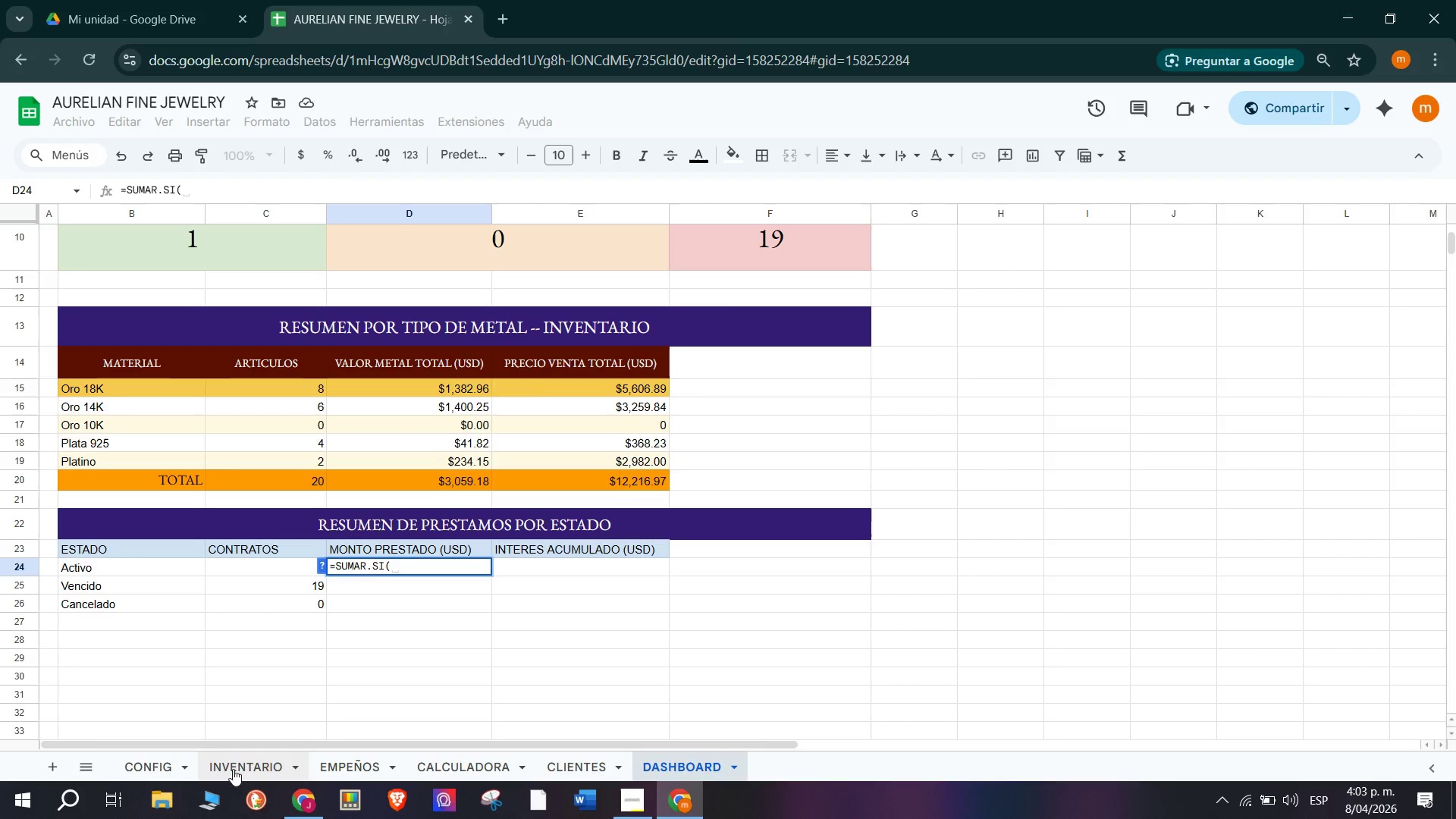 
left_click([357, 755])
 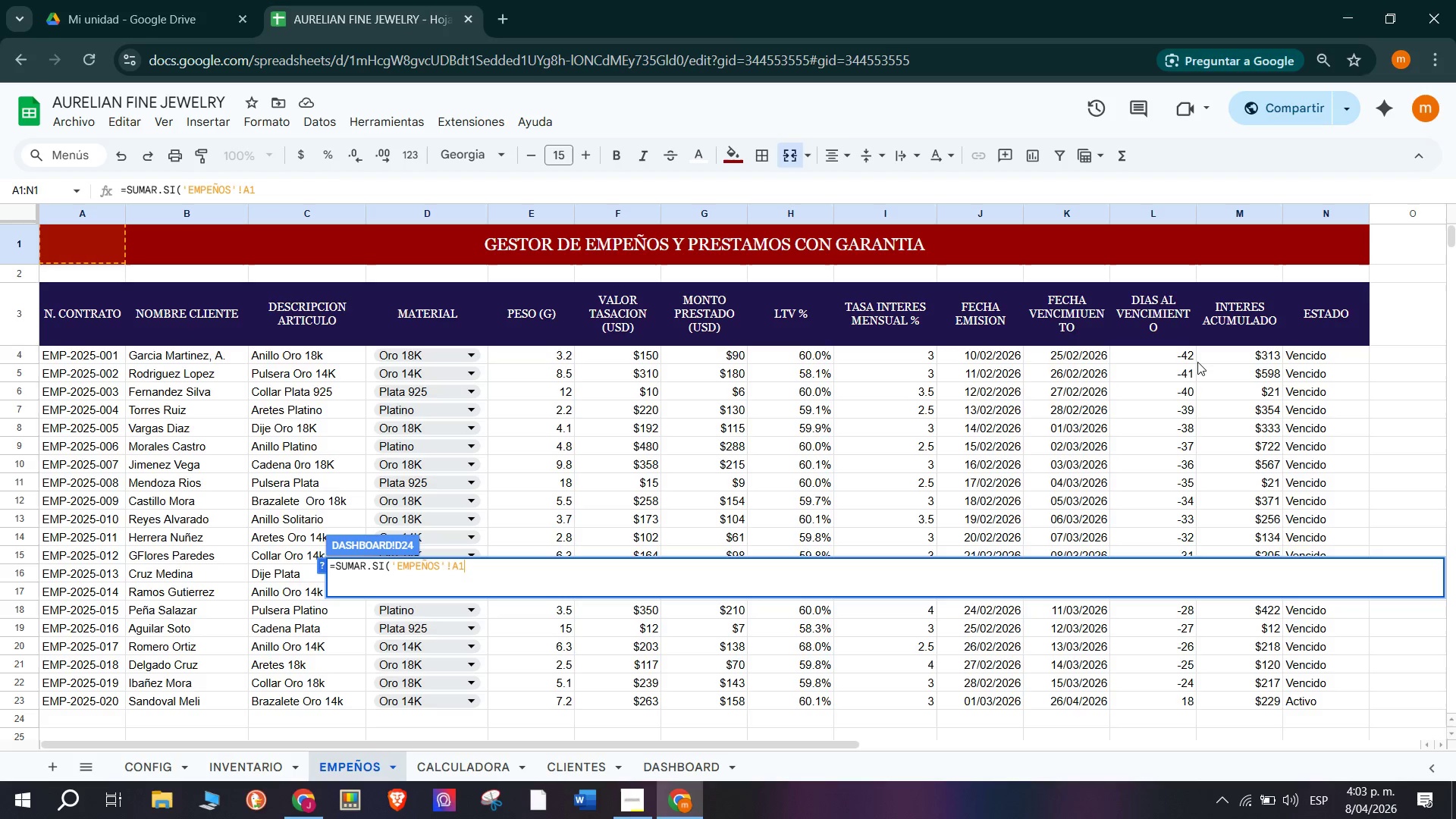 
left_click([1324, 355])
 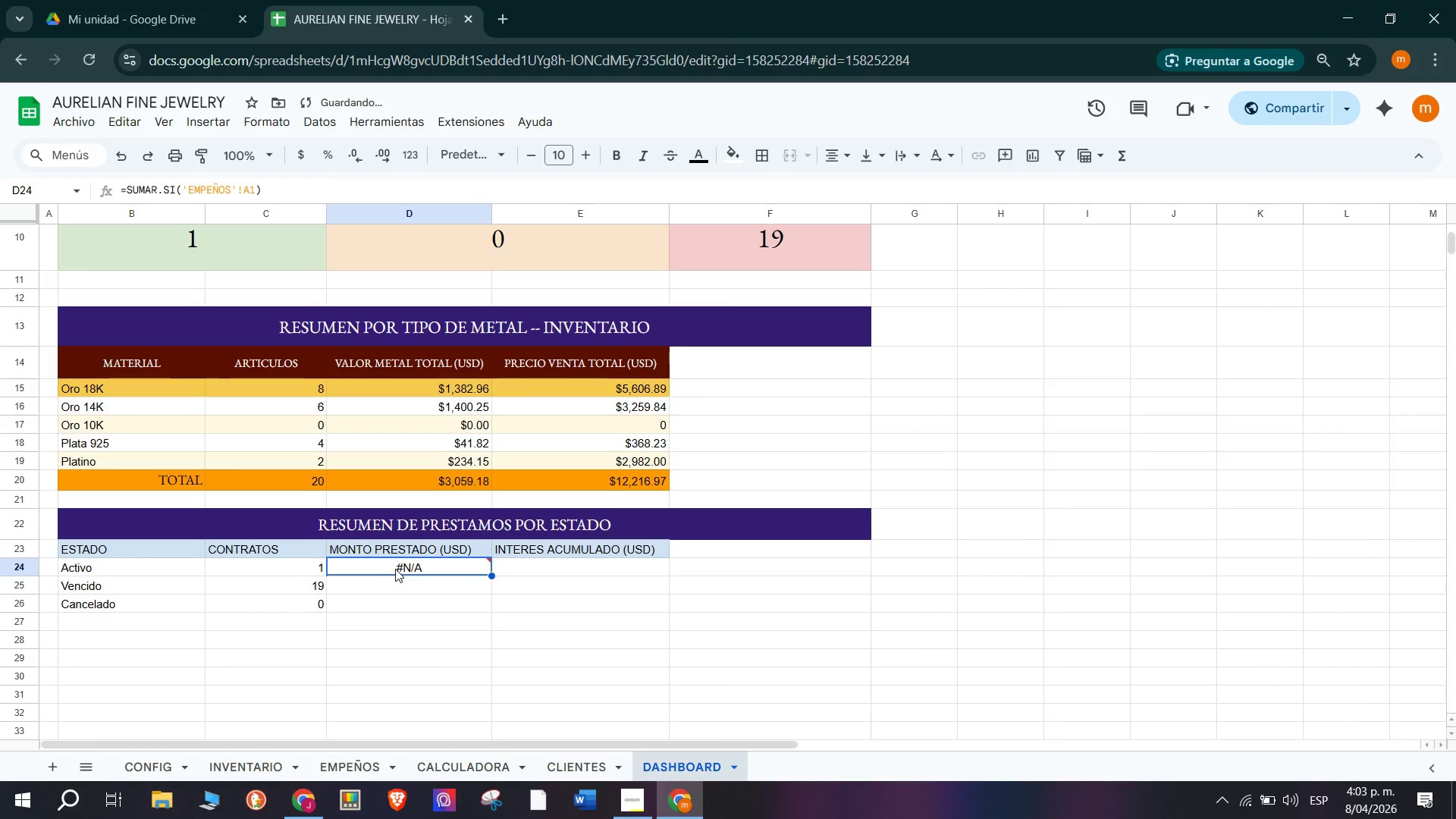 
double_click([399, 566])
 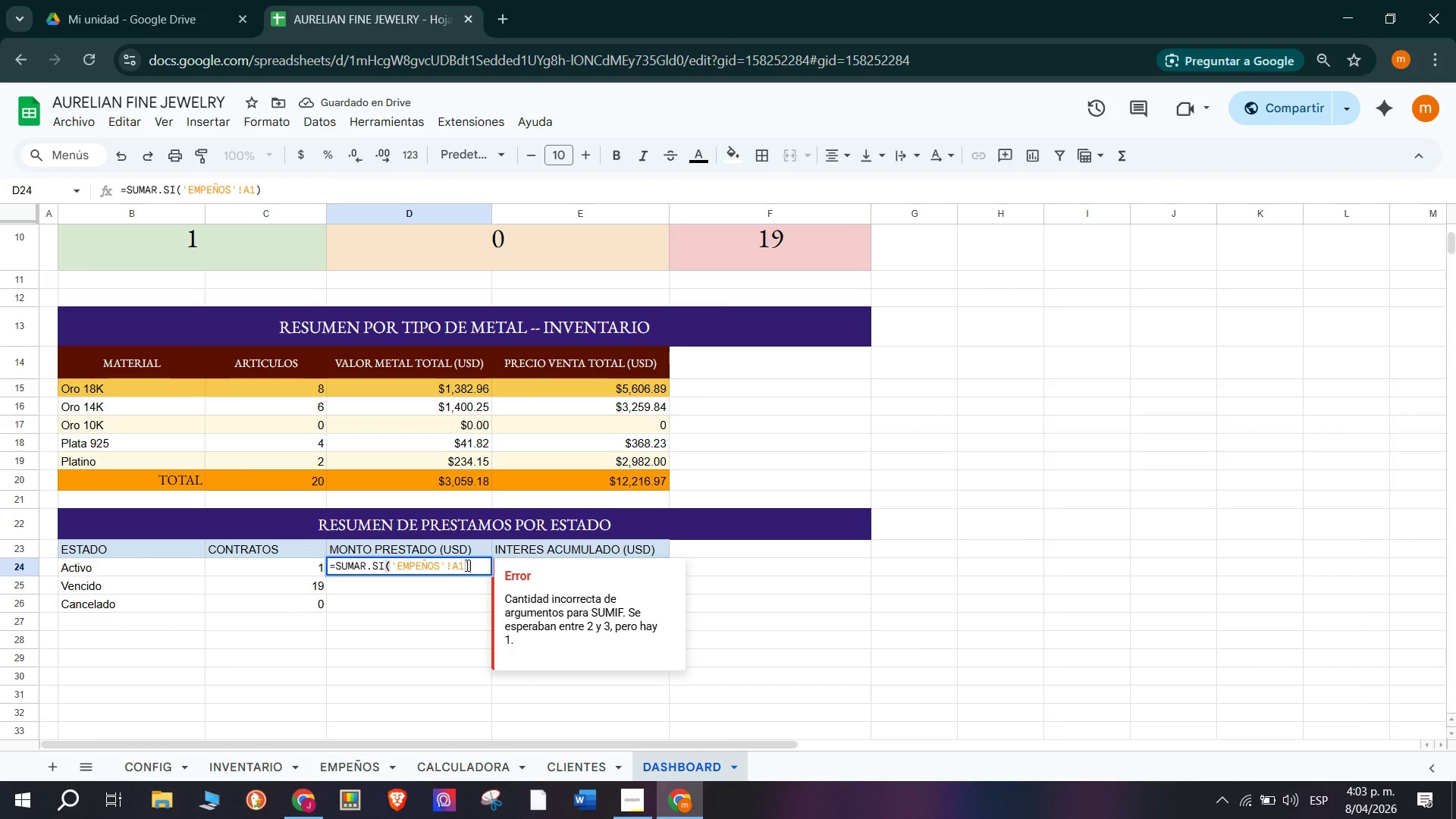 
key(Backspace)
 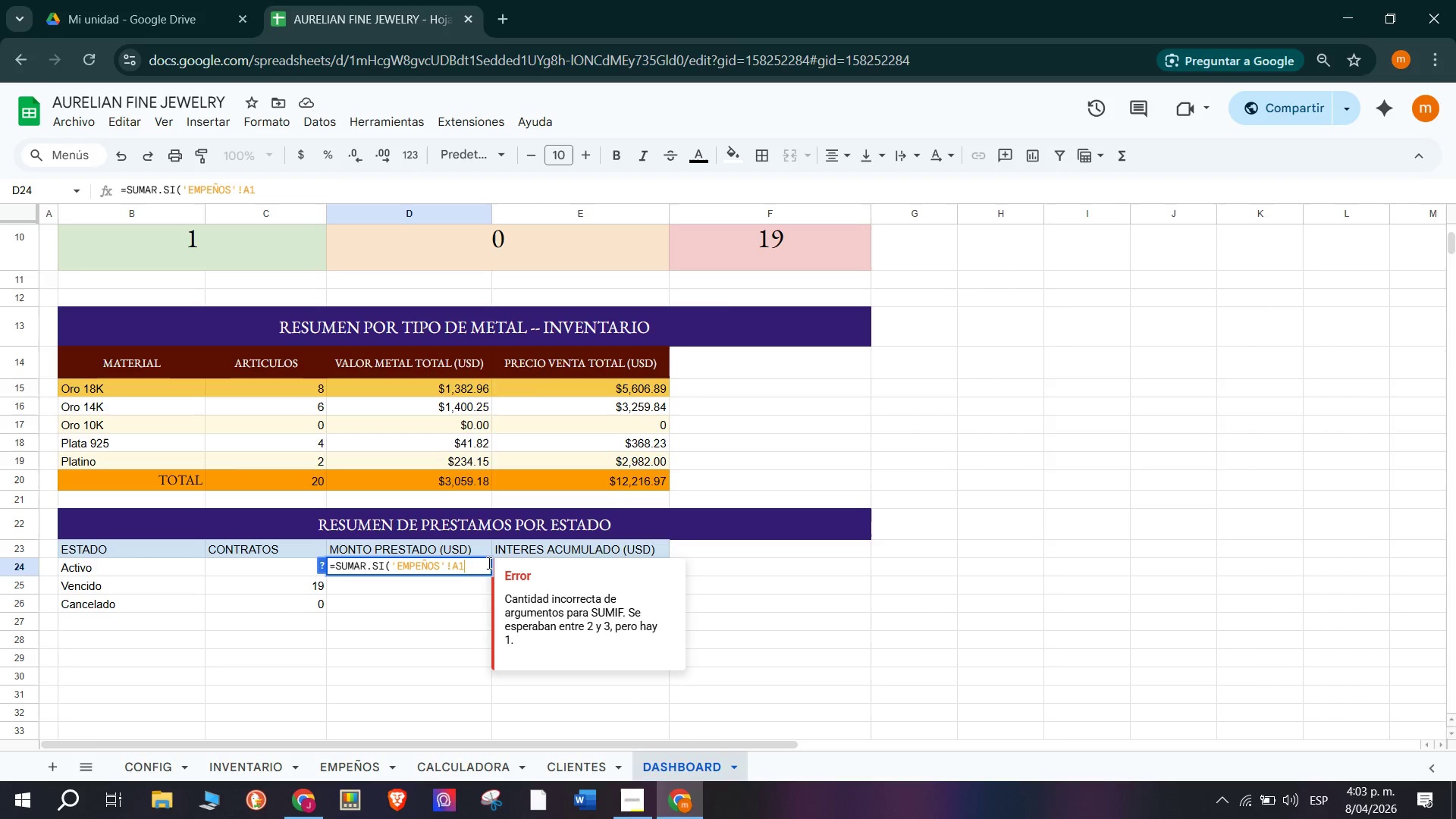 
key(Backspace)
 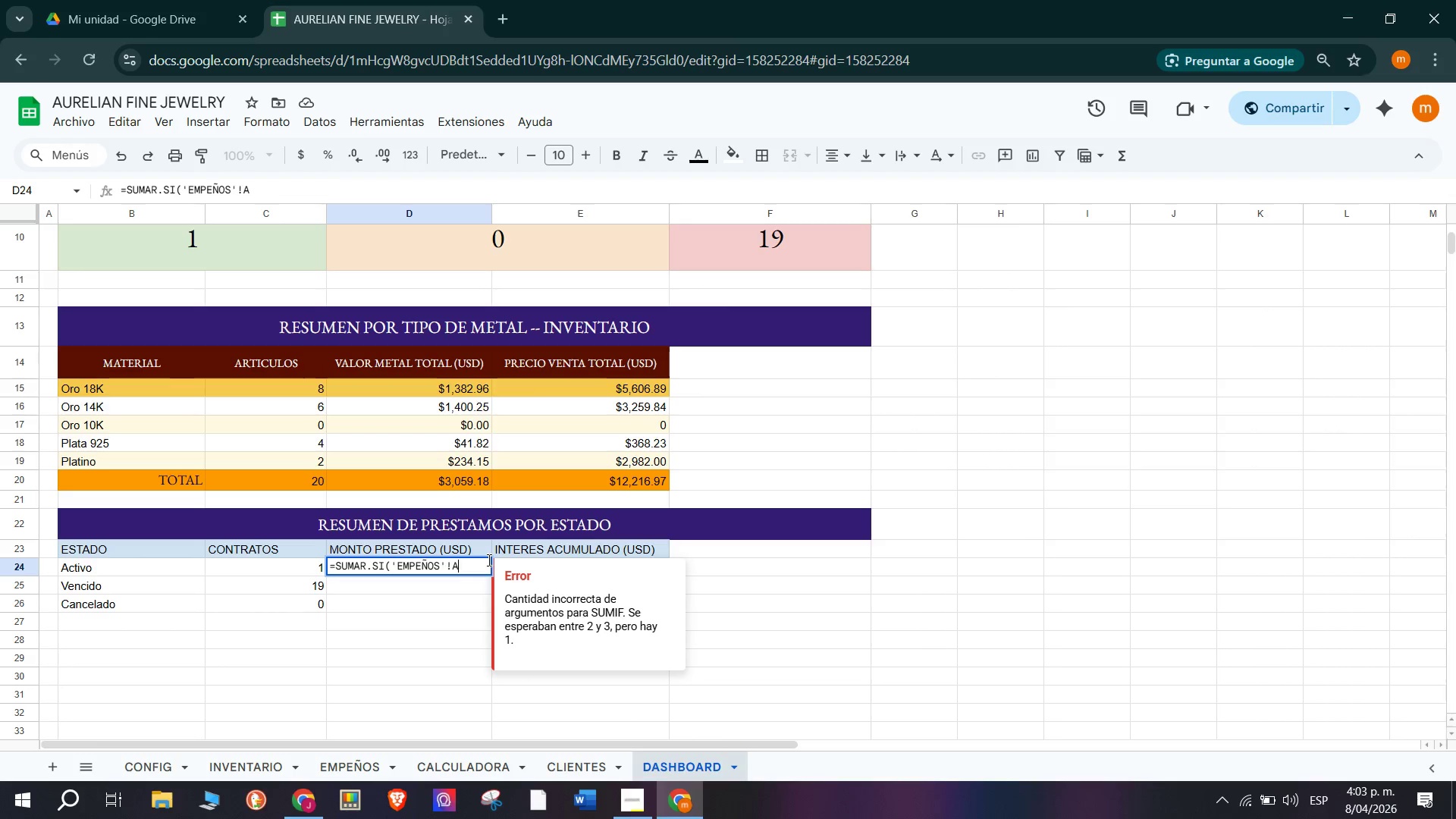 
key(Backspace)
 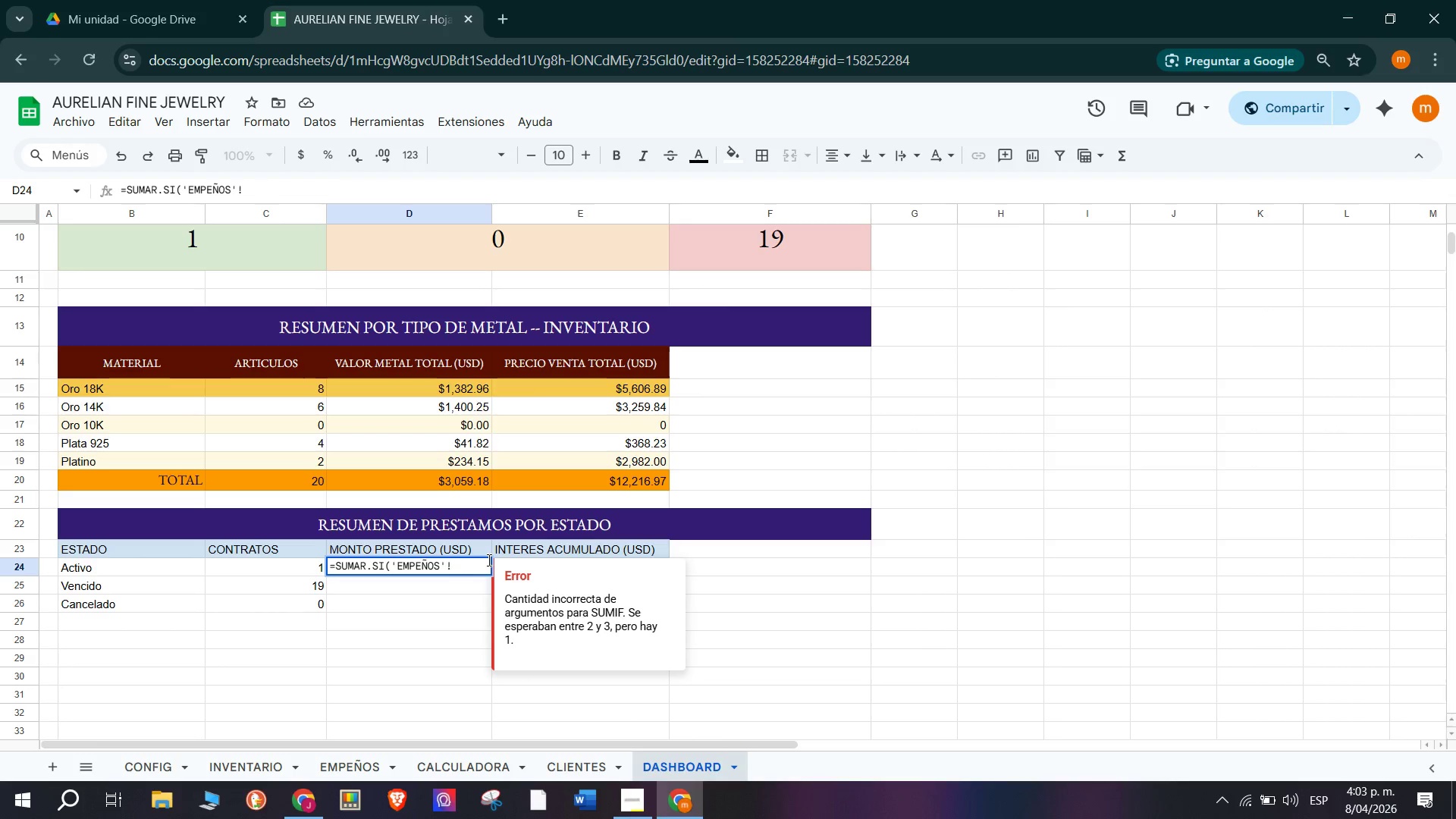 
key(CapsLock)
 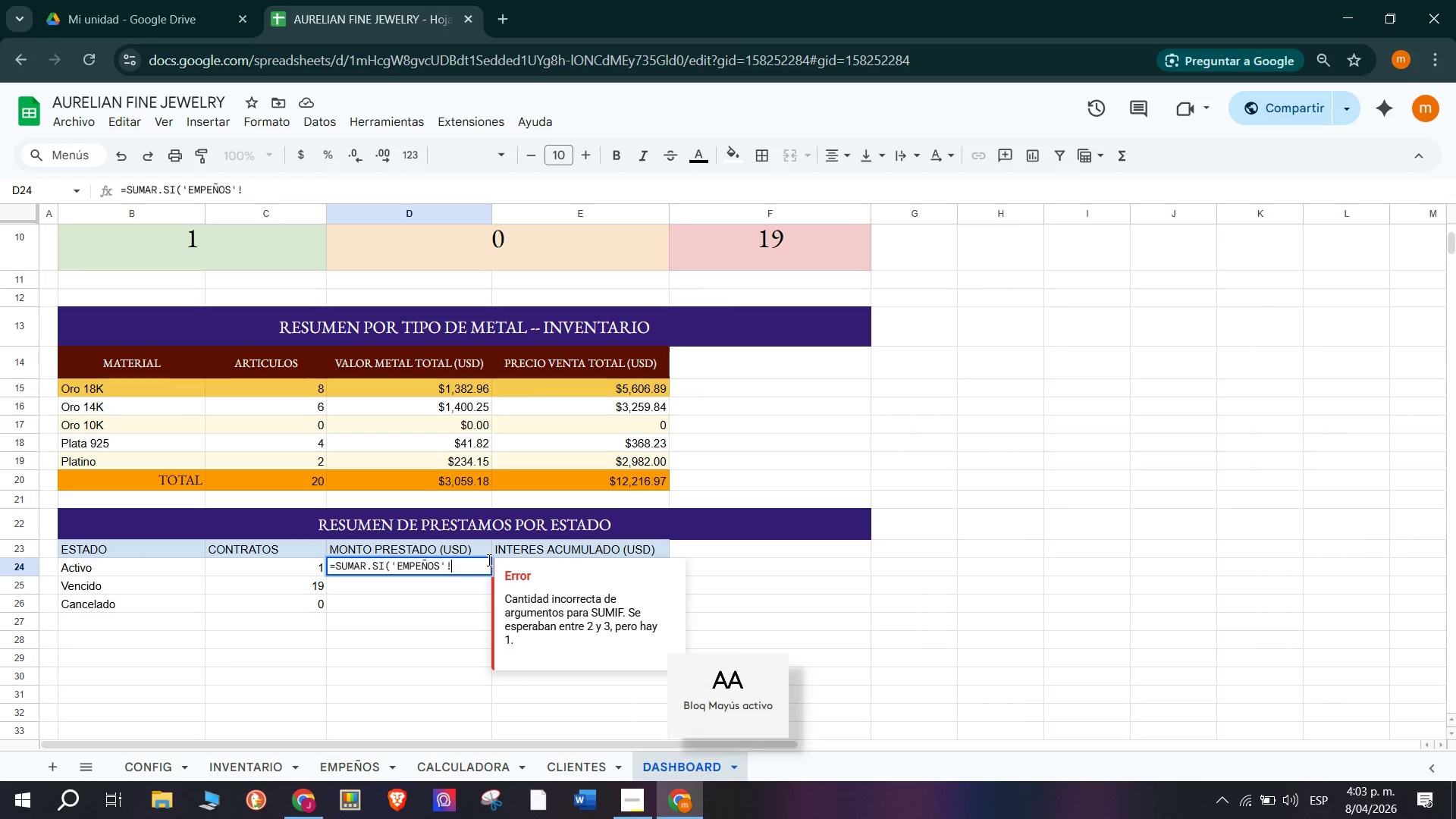 
scroll: coordinate [1277, 362], scroll_direction: up, amount: 2.0
 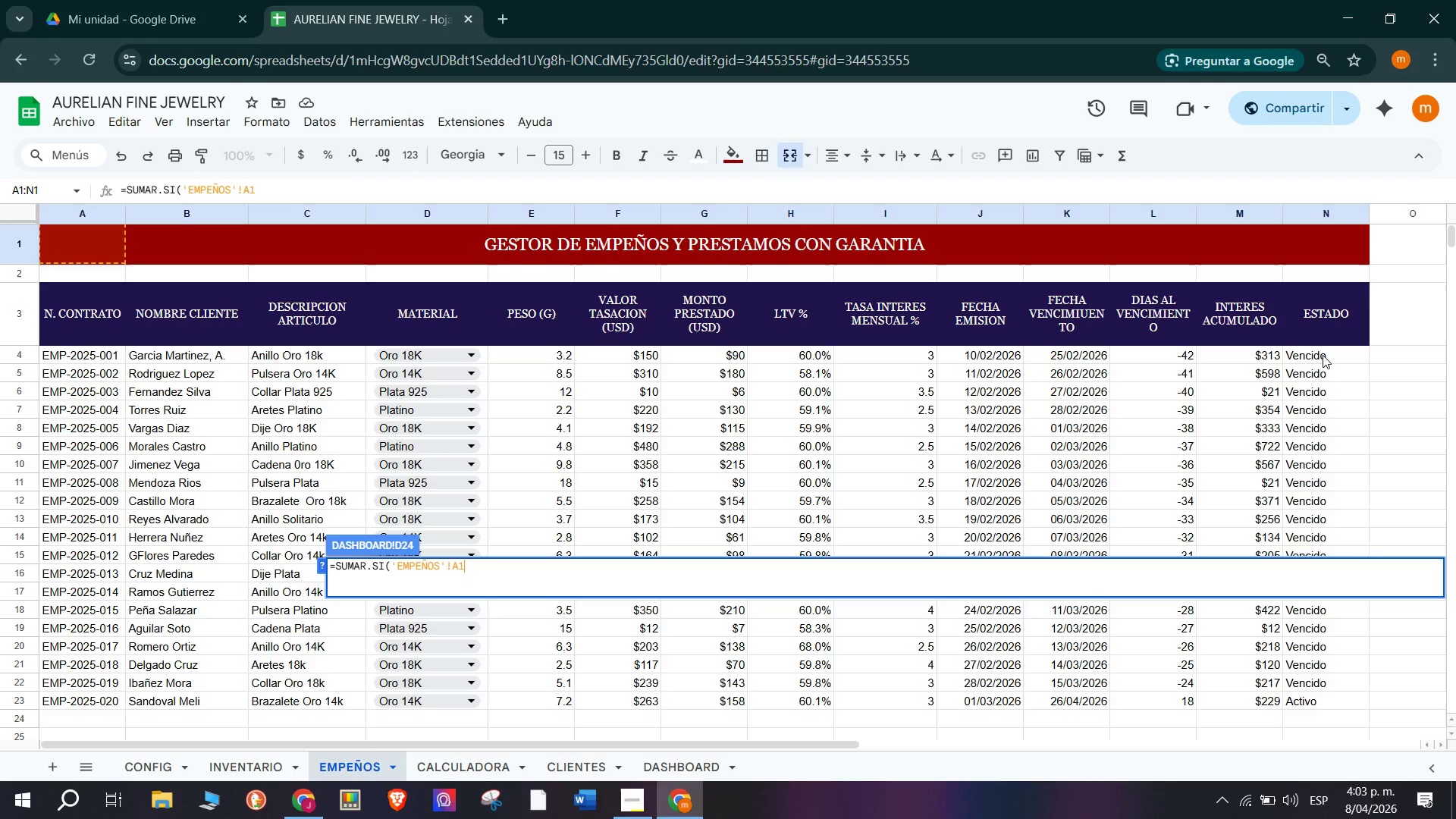 
type(N4>)
 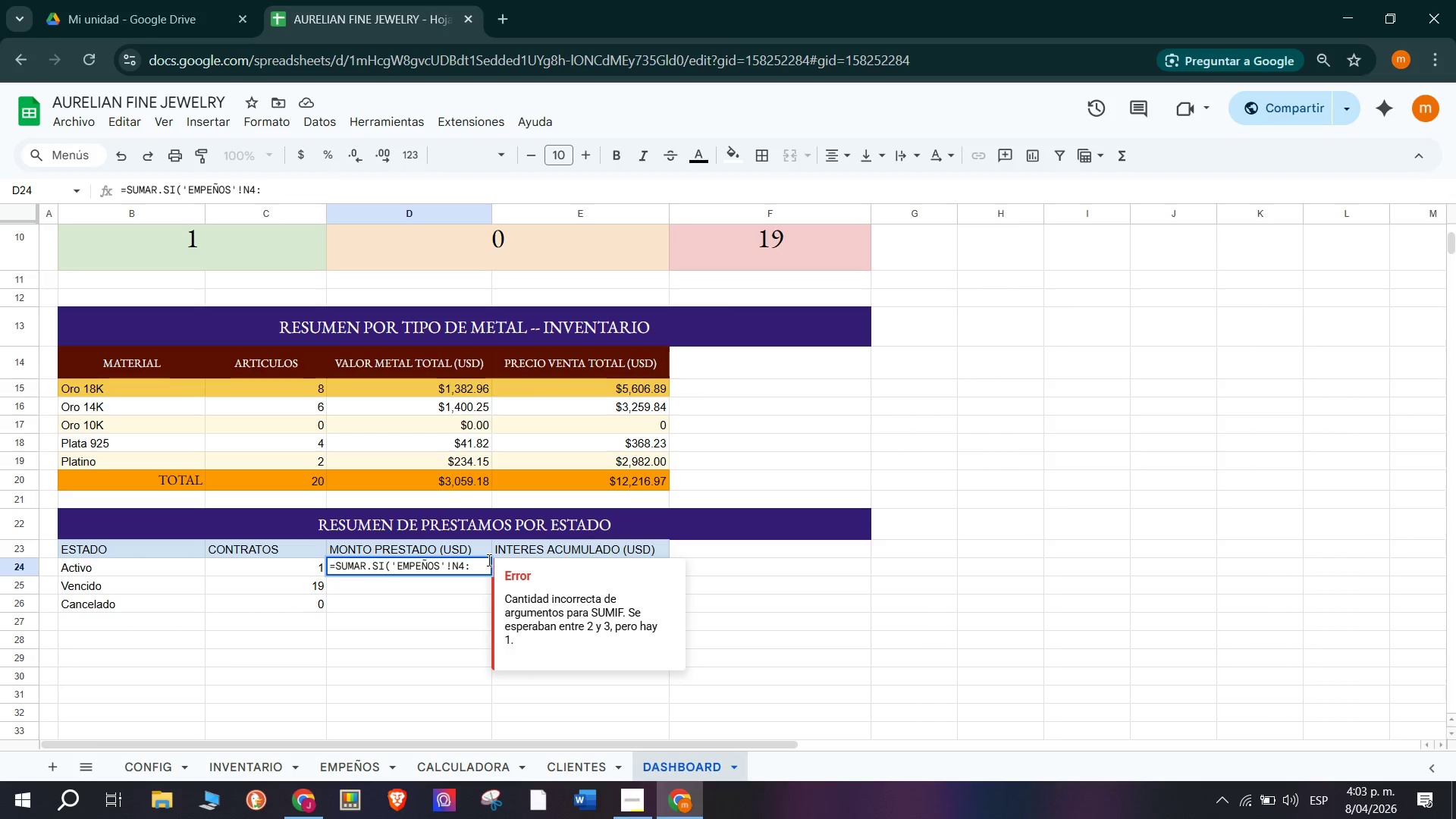 
type(N23<@Activo@<)
 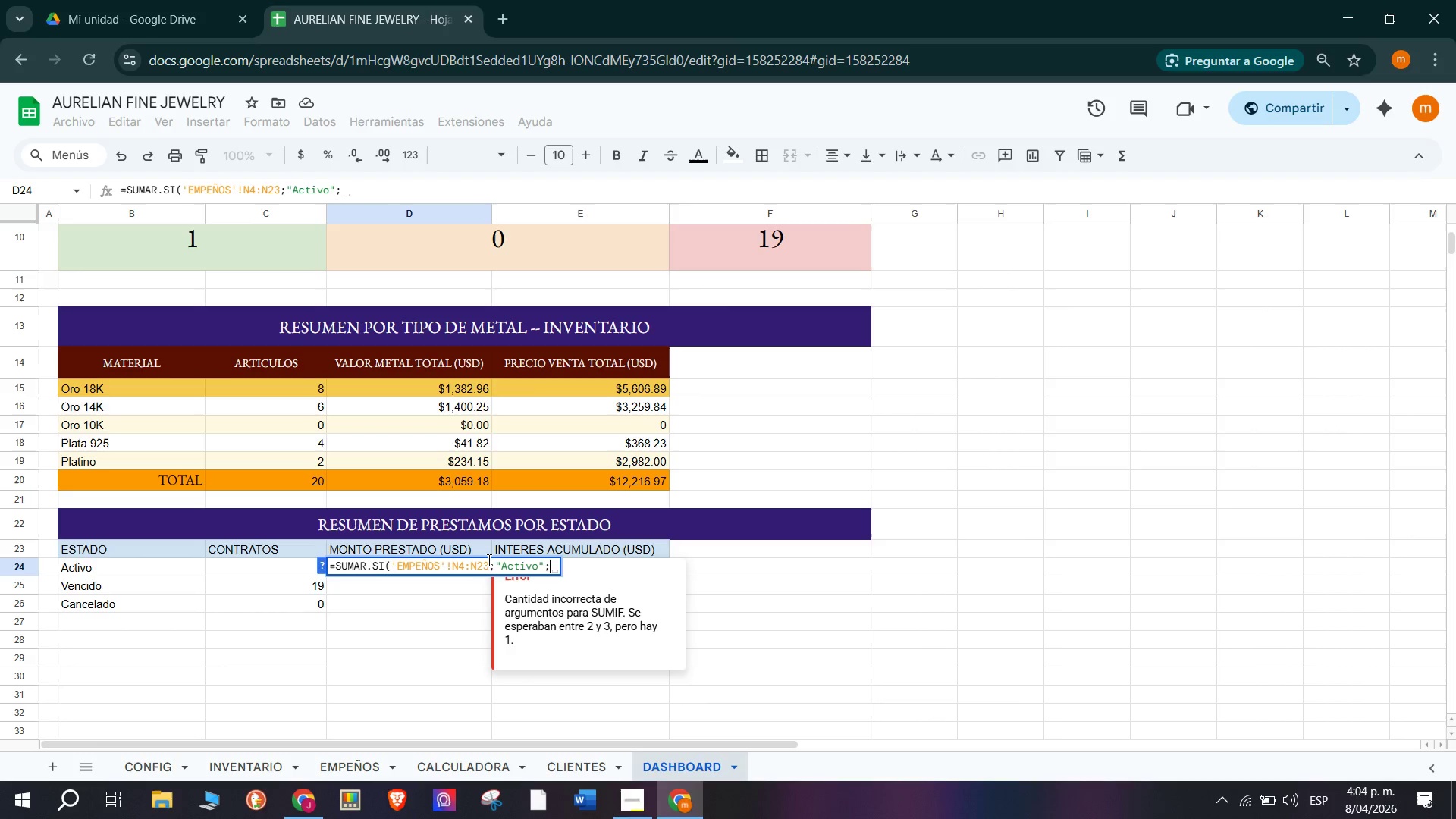 
wait(9.75)
 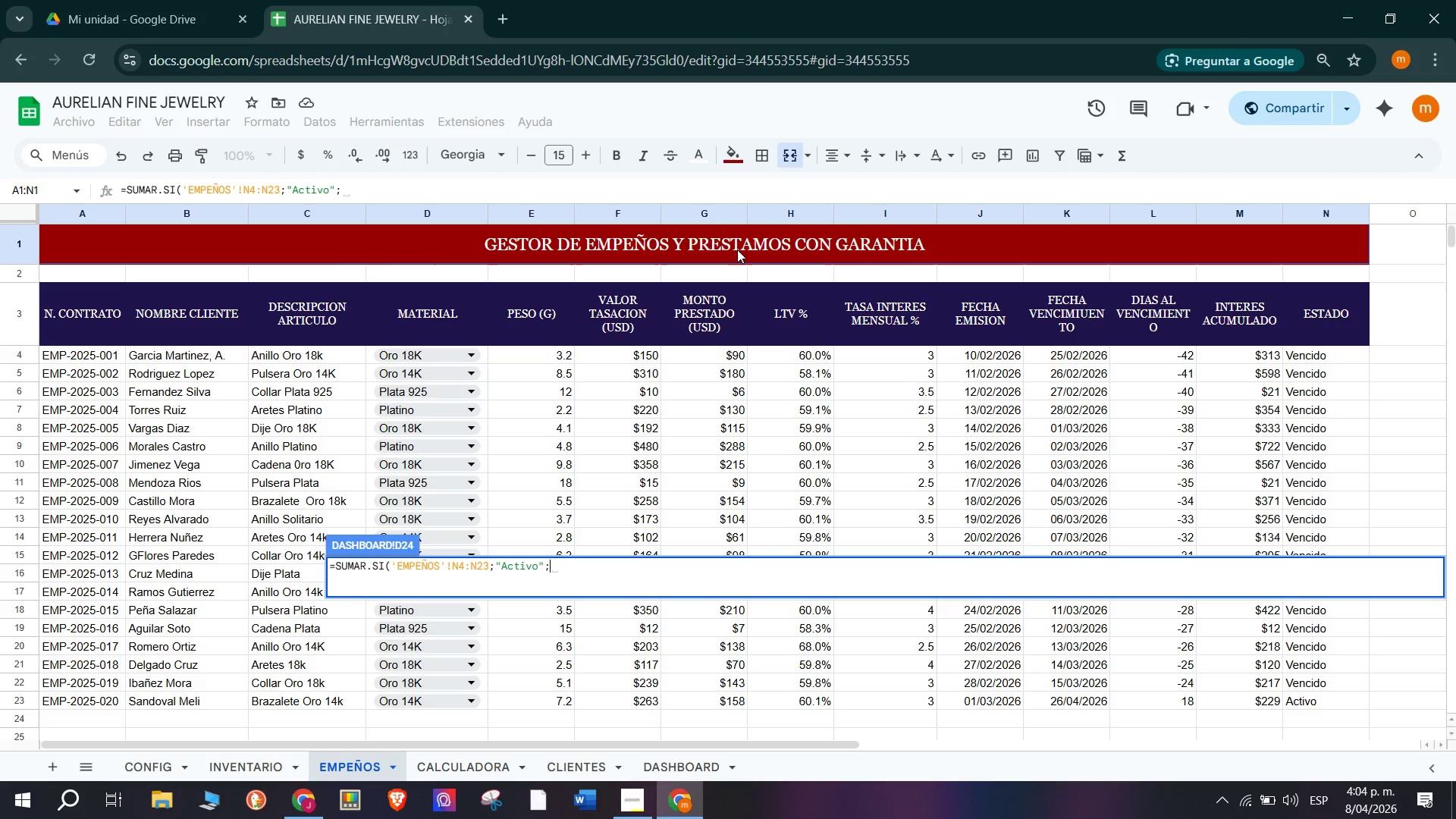 
left_click([711, 356])
 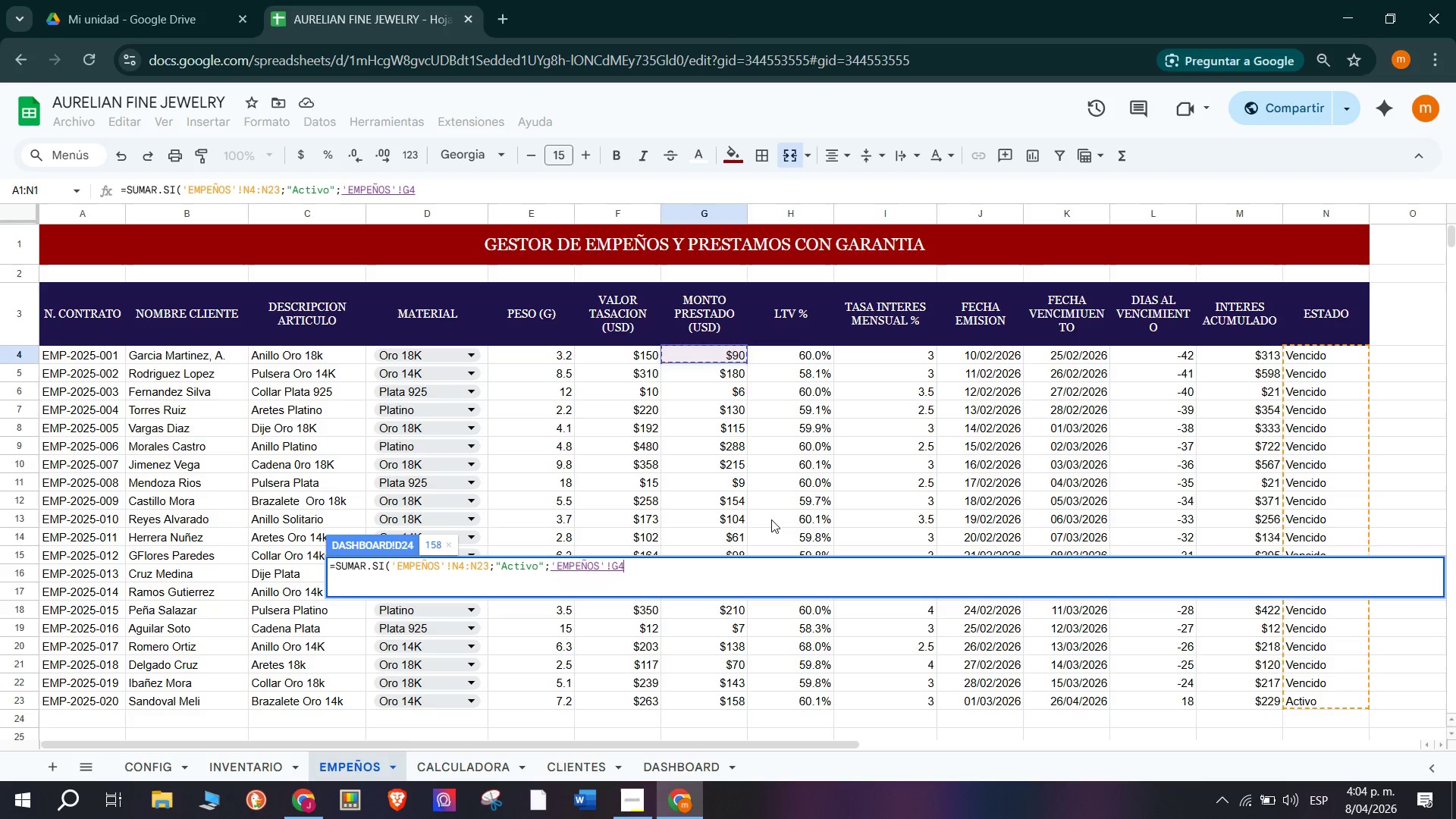 
type(>G2)
 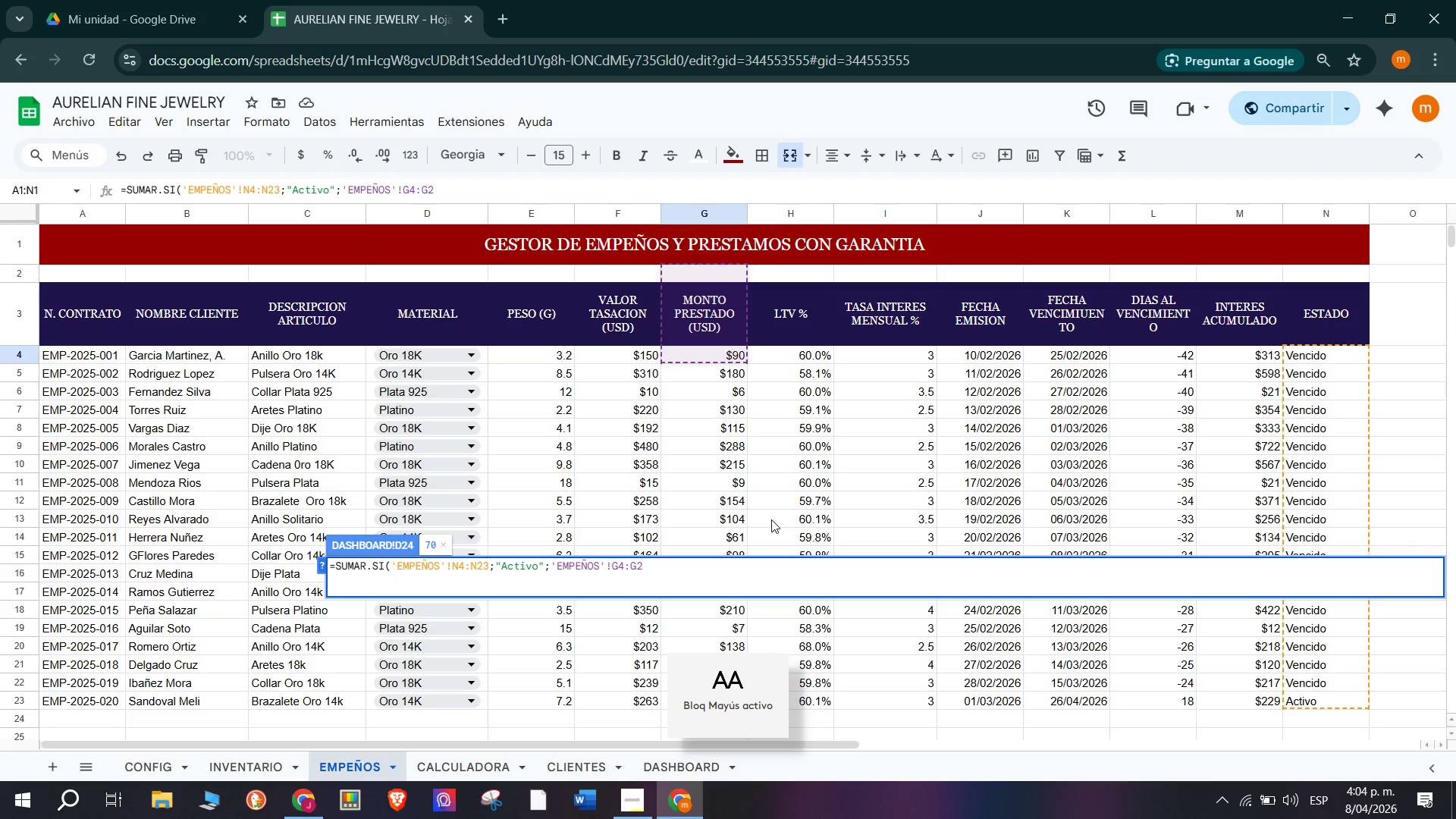 
type(3()
 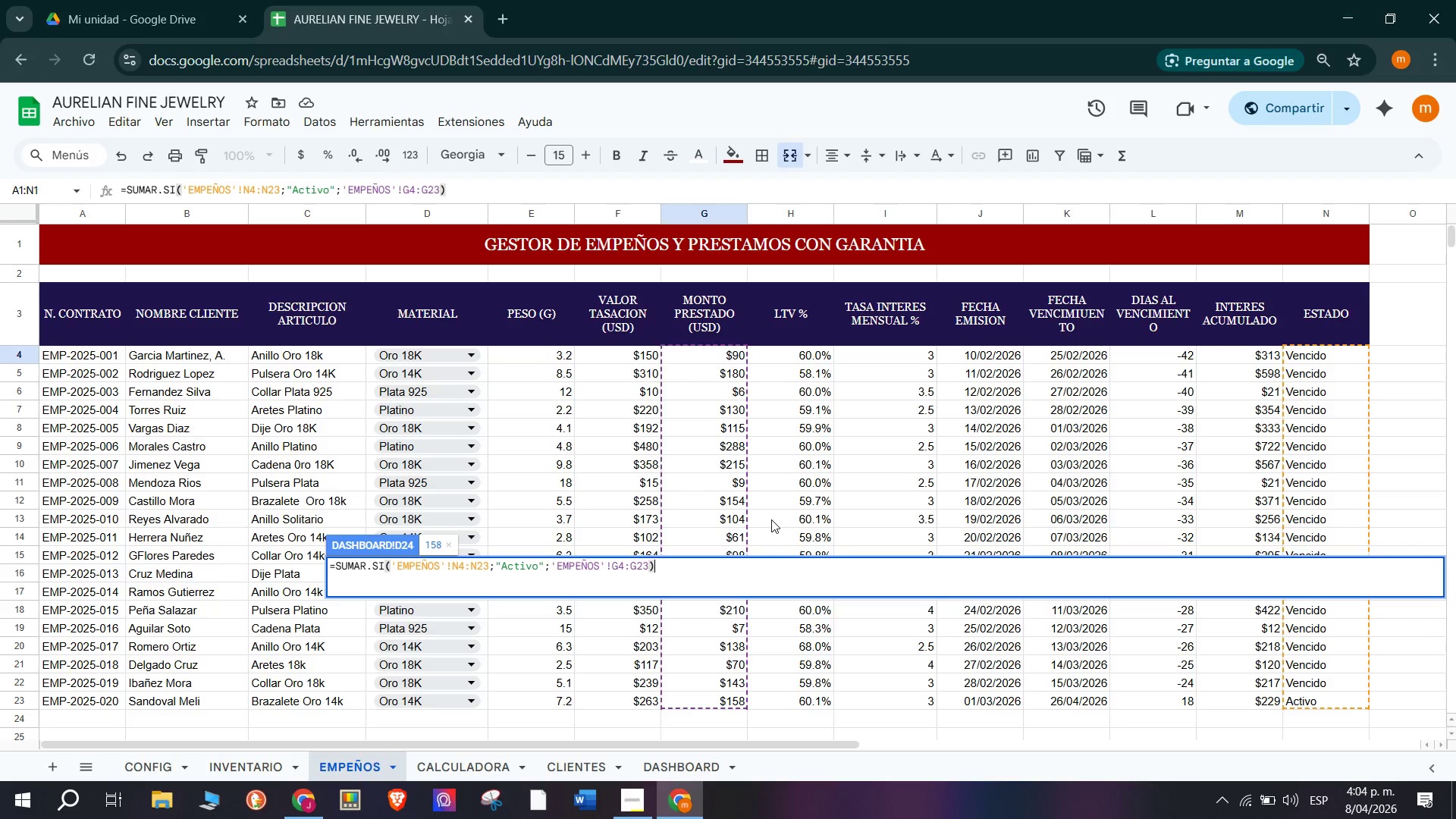 
key(Enter)
 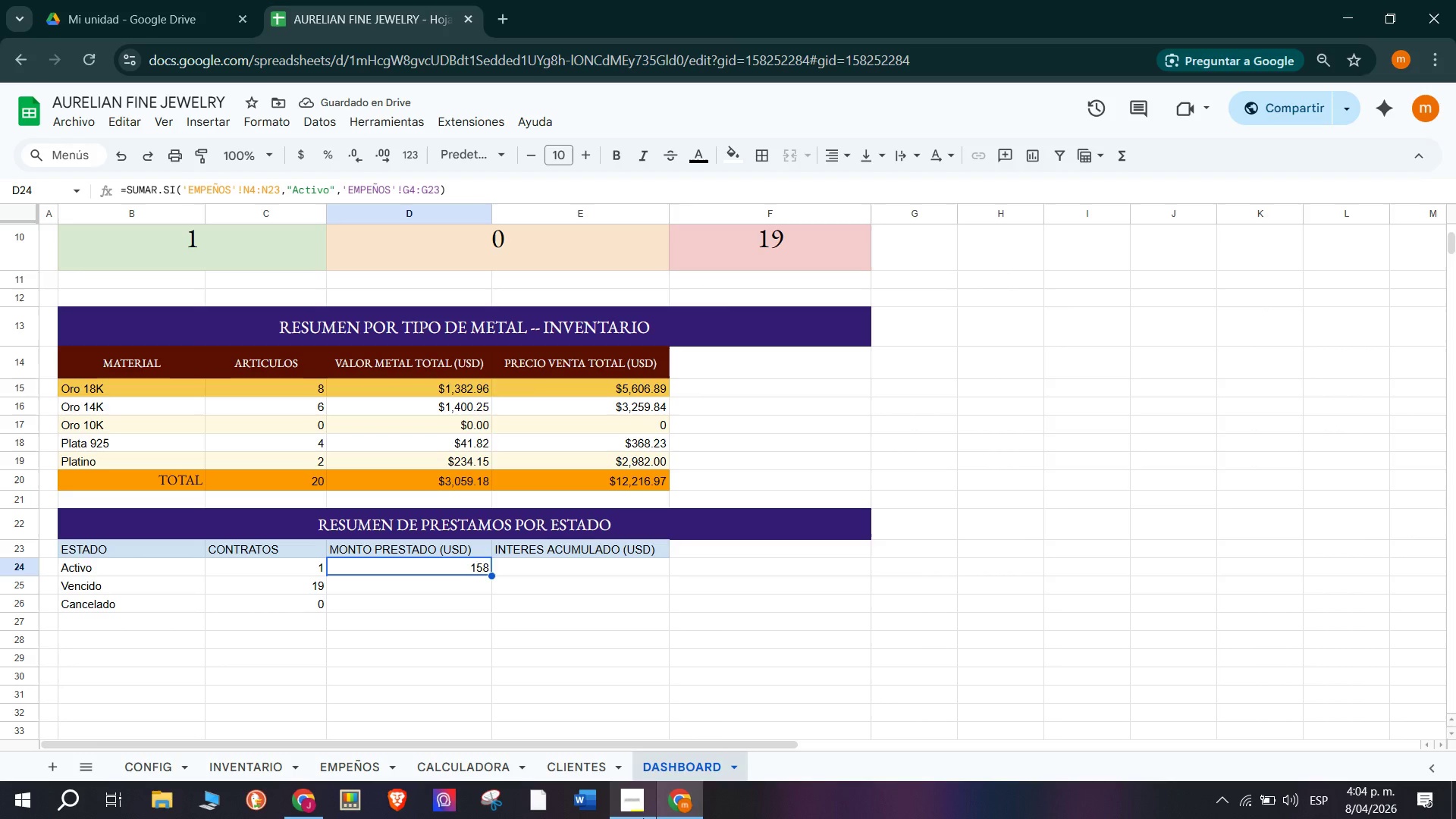 
wait(5.38)
 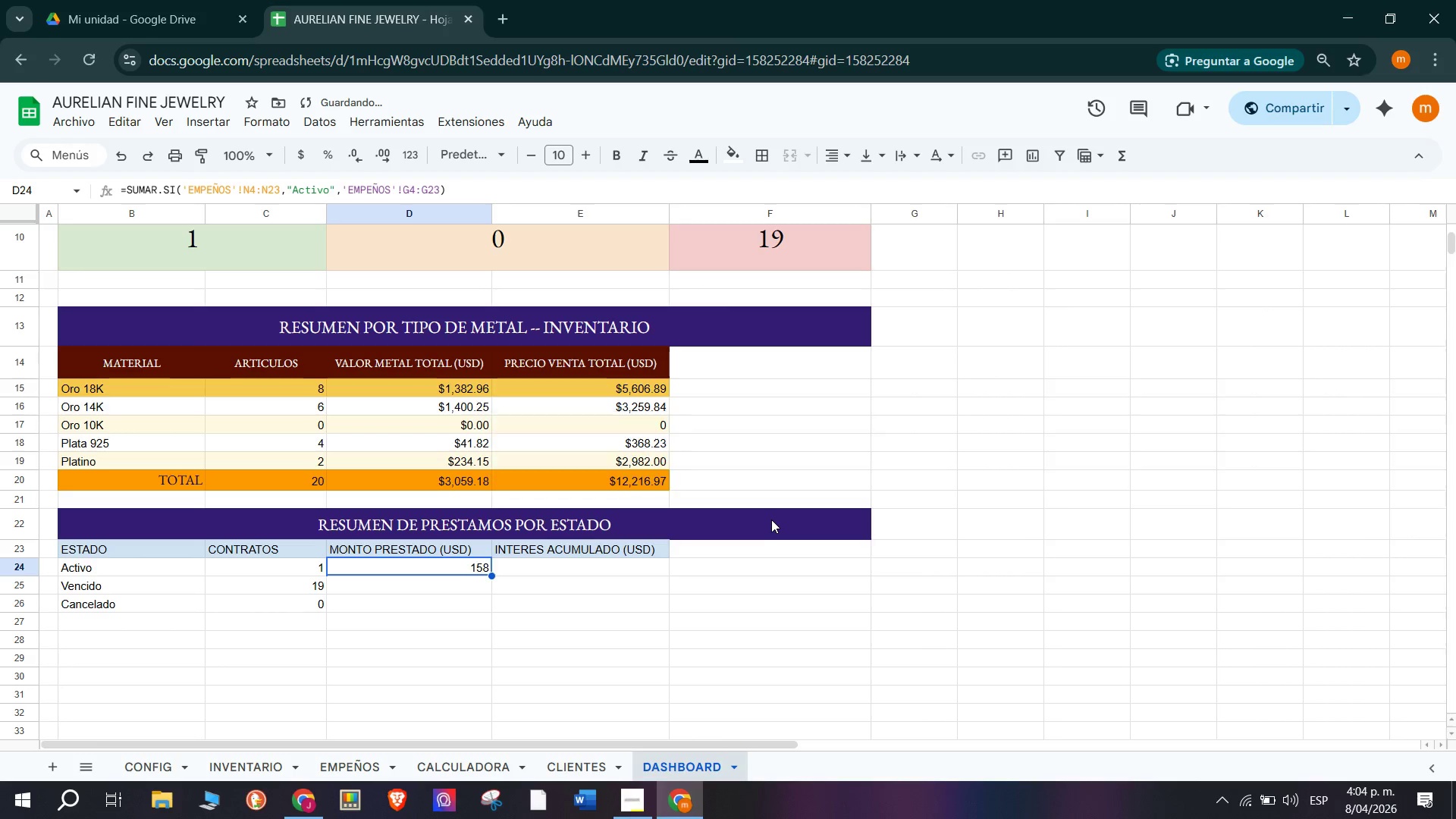 
left_click([450, 568])
 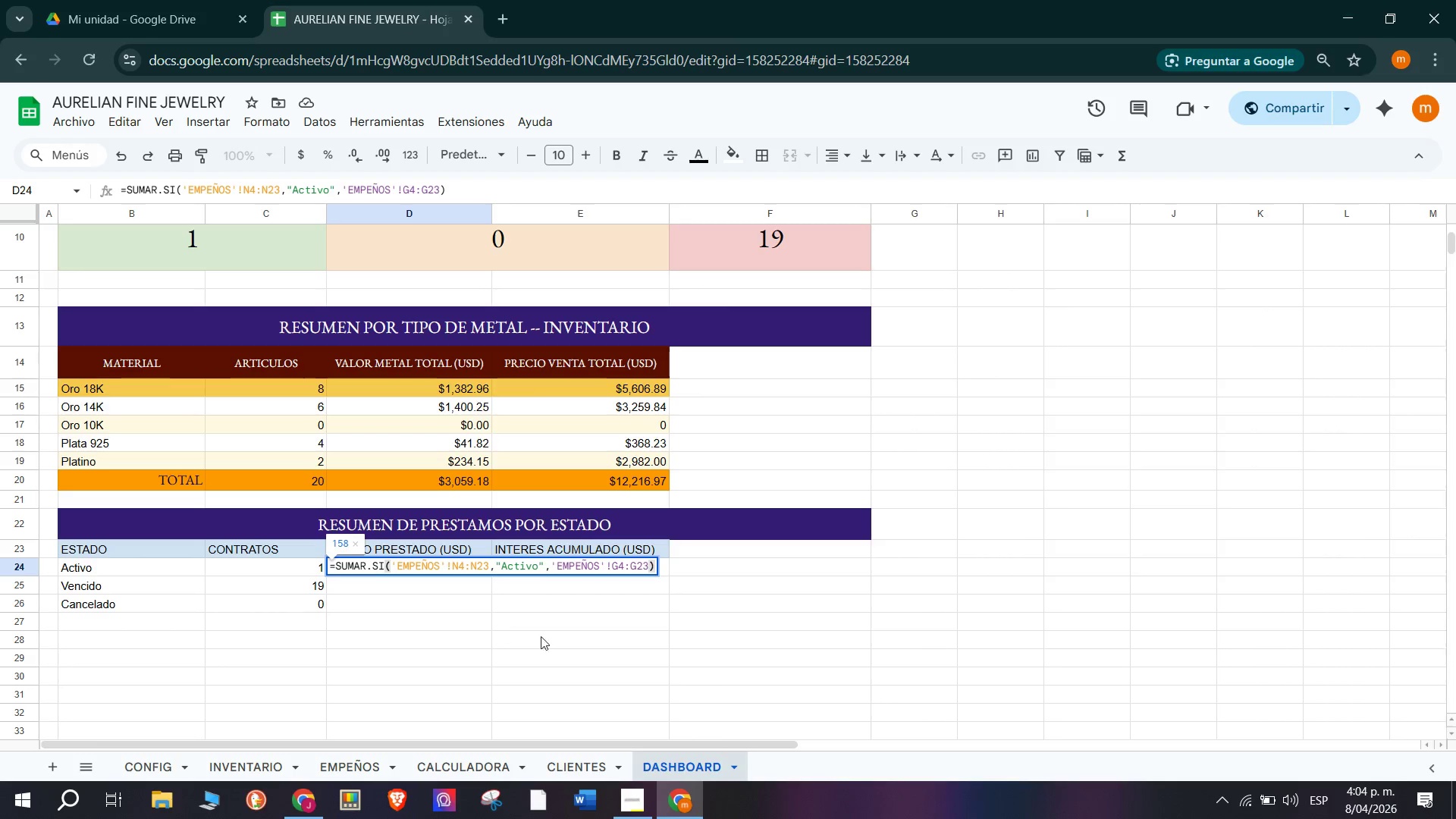 
left_click([548, 636])
 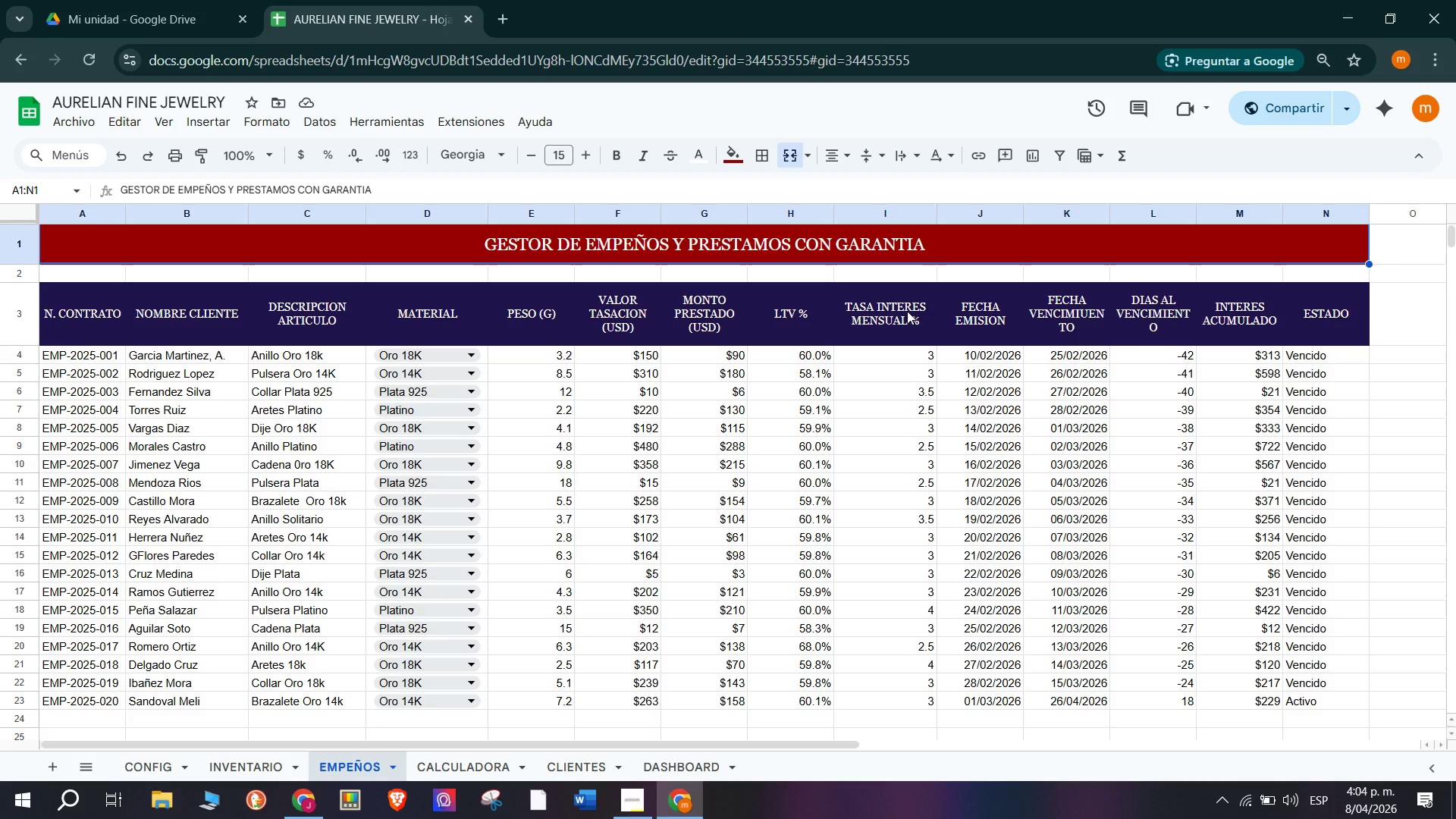 
left_click([720, 363])
 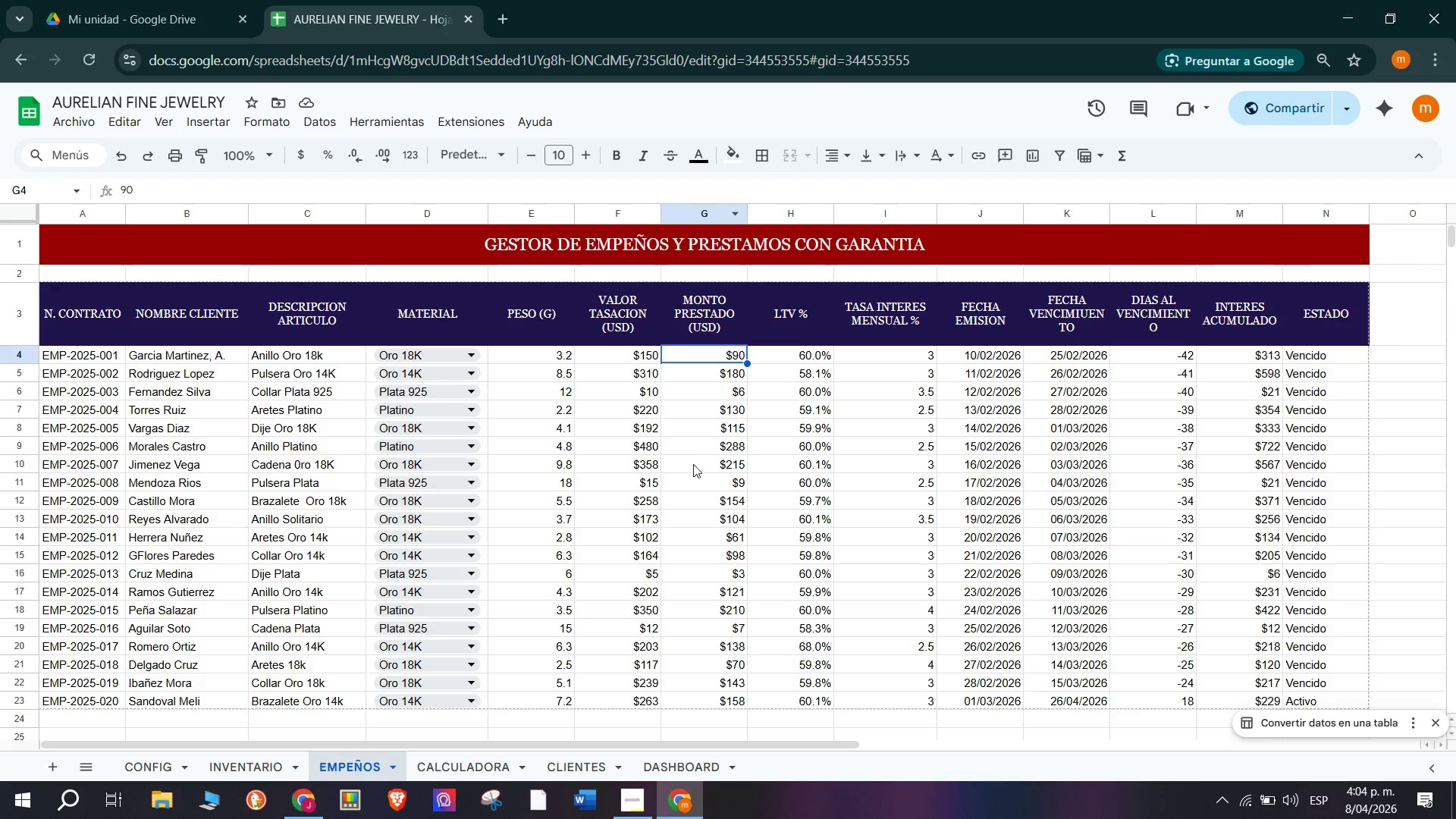 
left_click([689, 488])
 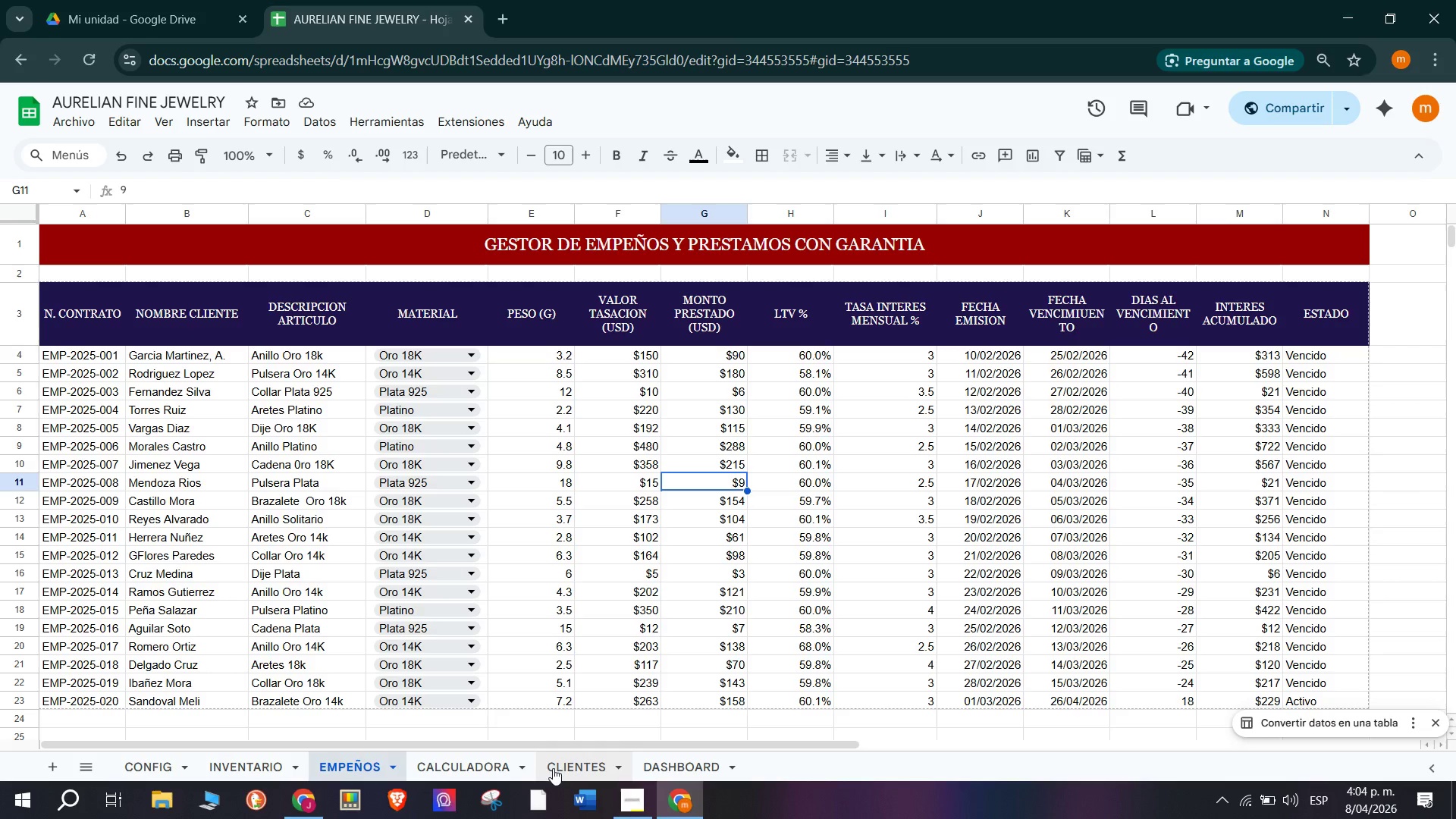 
left_click([661, 761])
 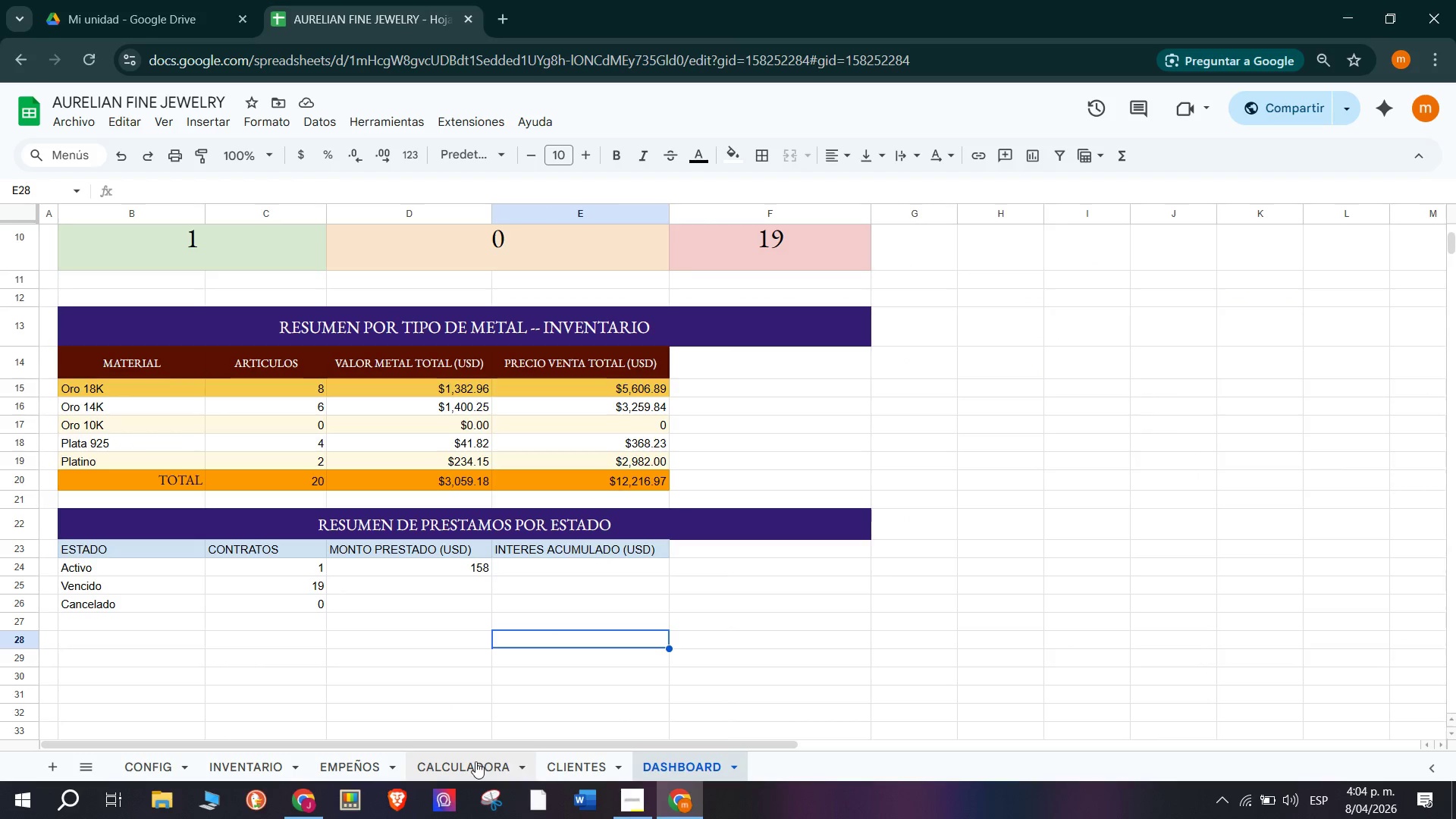 
left_click([474, 761])
 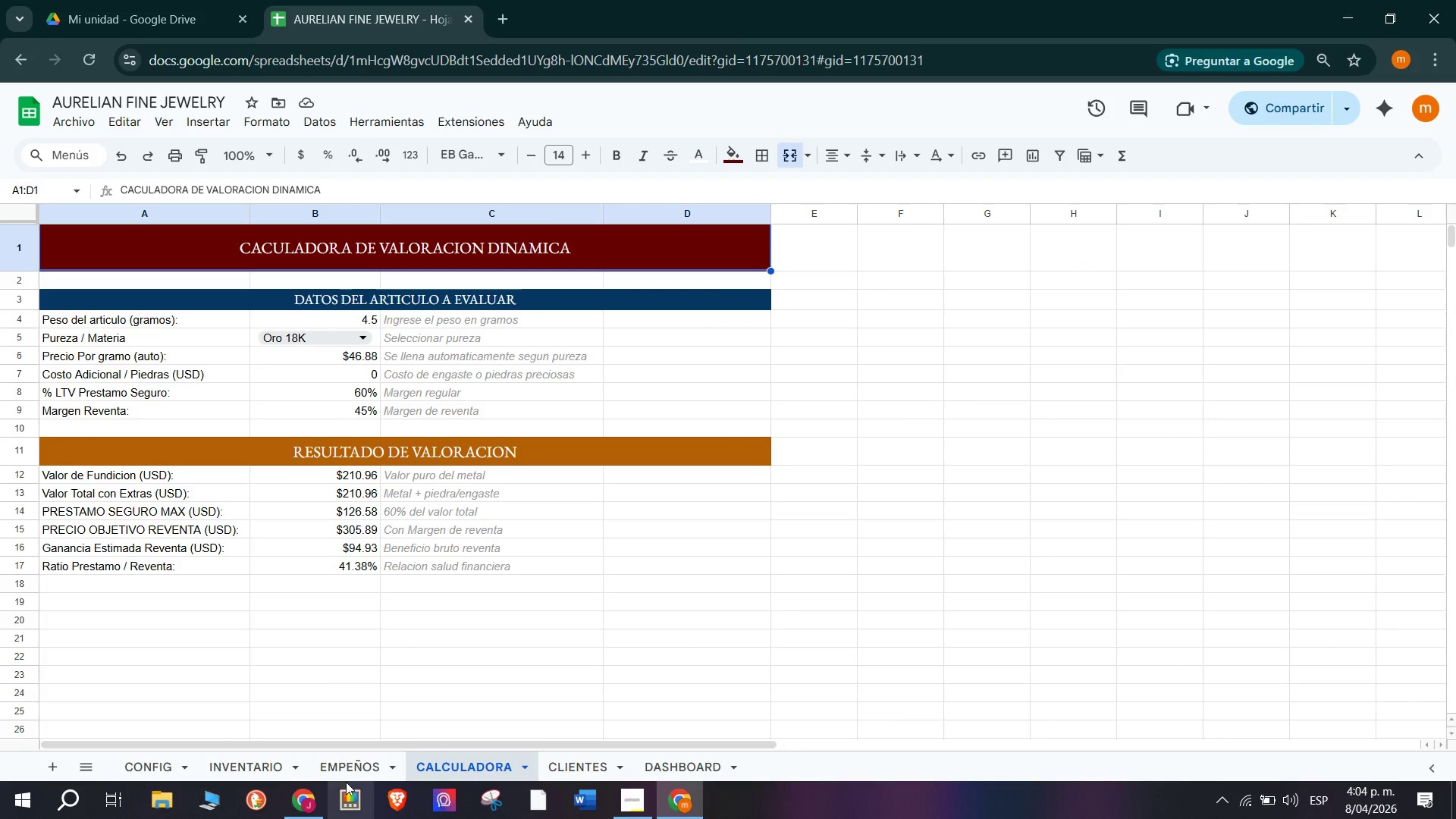 
left_click([341, 770])
 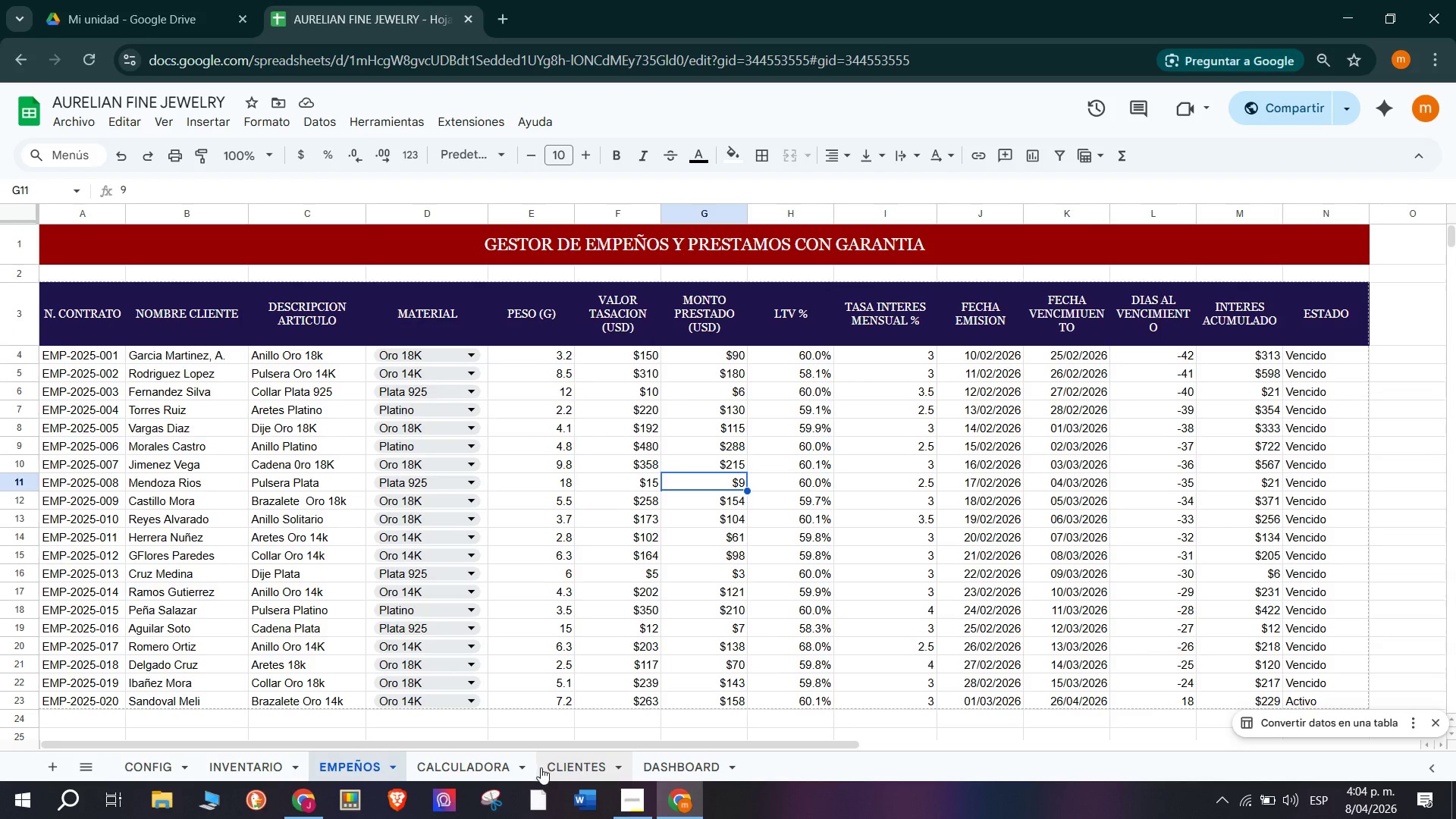 
left_click([664, 772])
 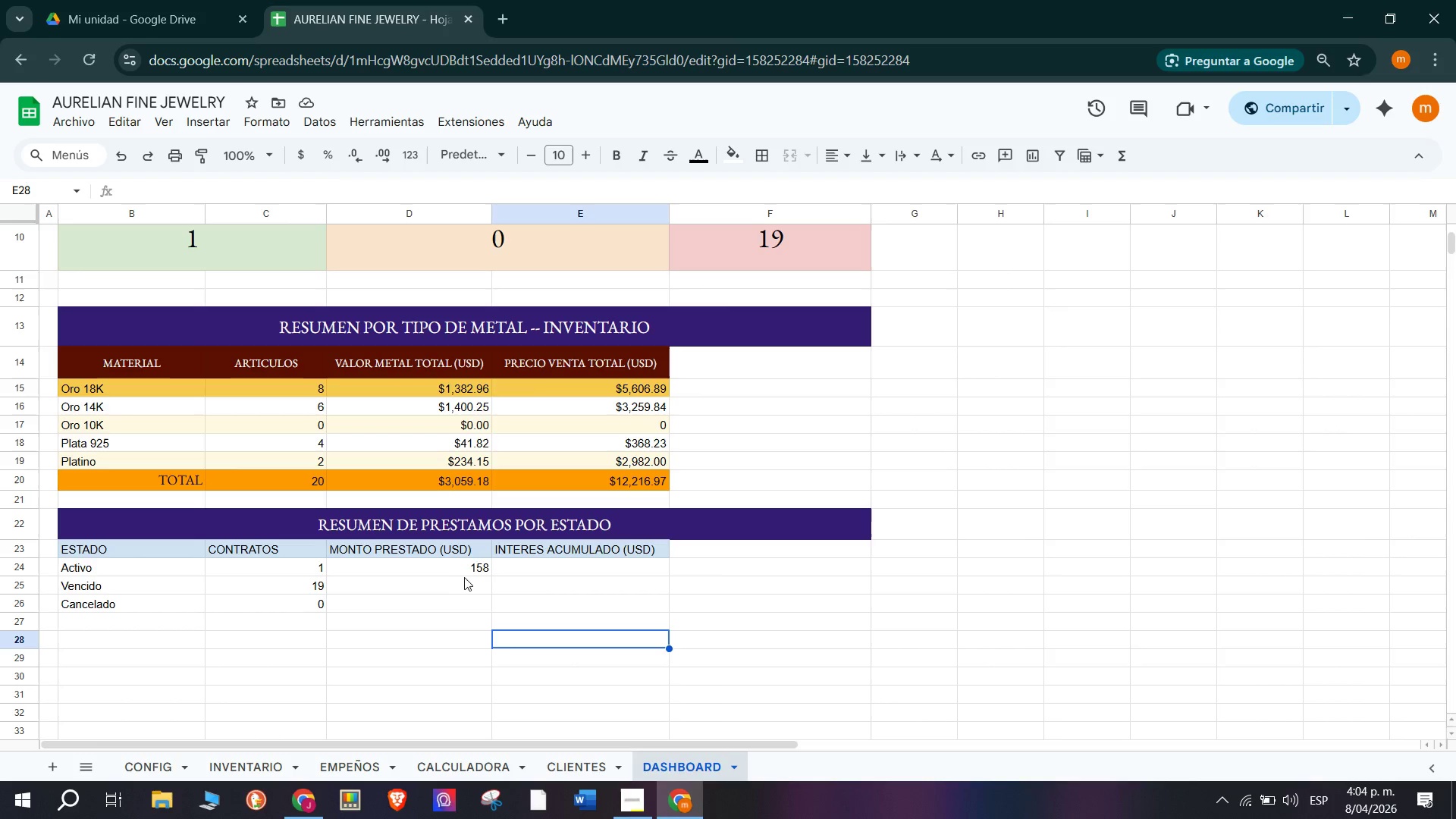 
left_click([469, 570])
 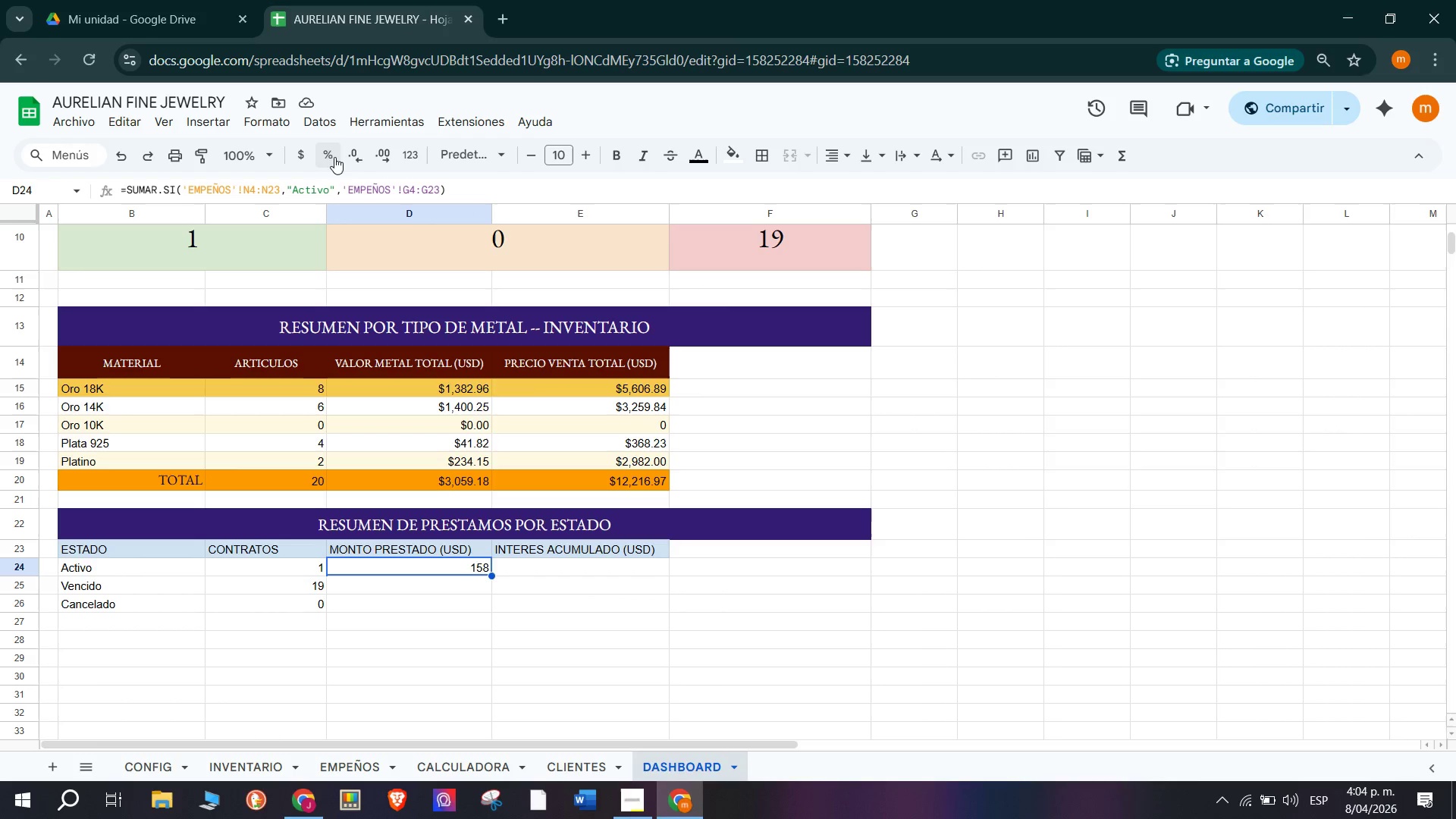 
left_click([331, 153])
 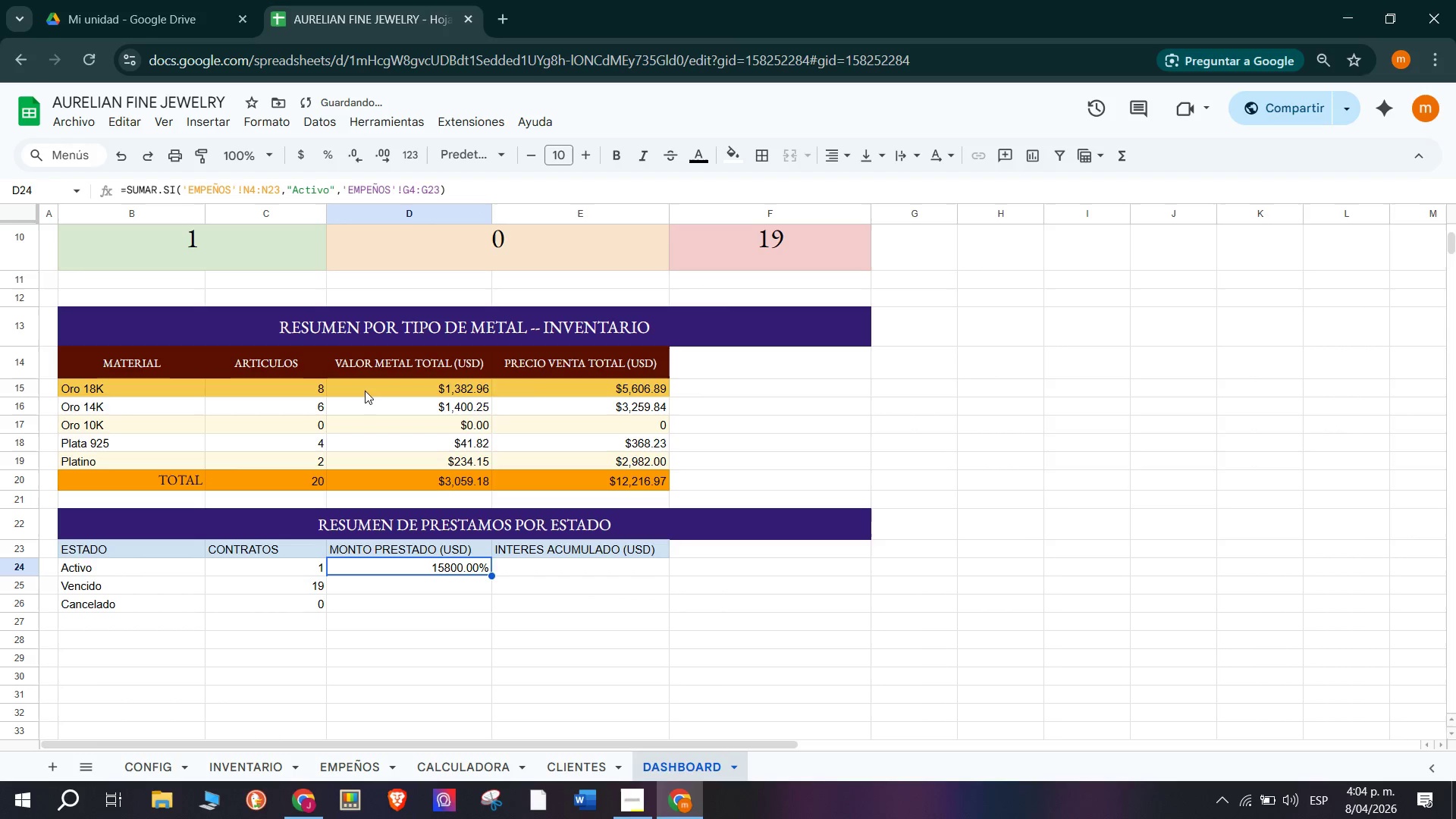 
key(Control+Z)
 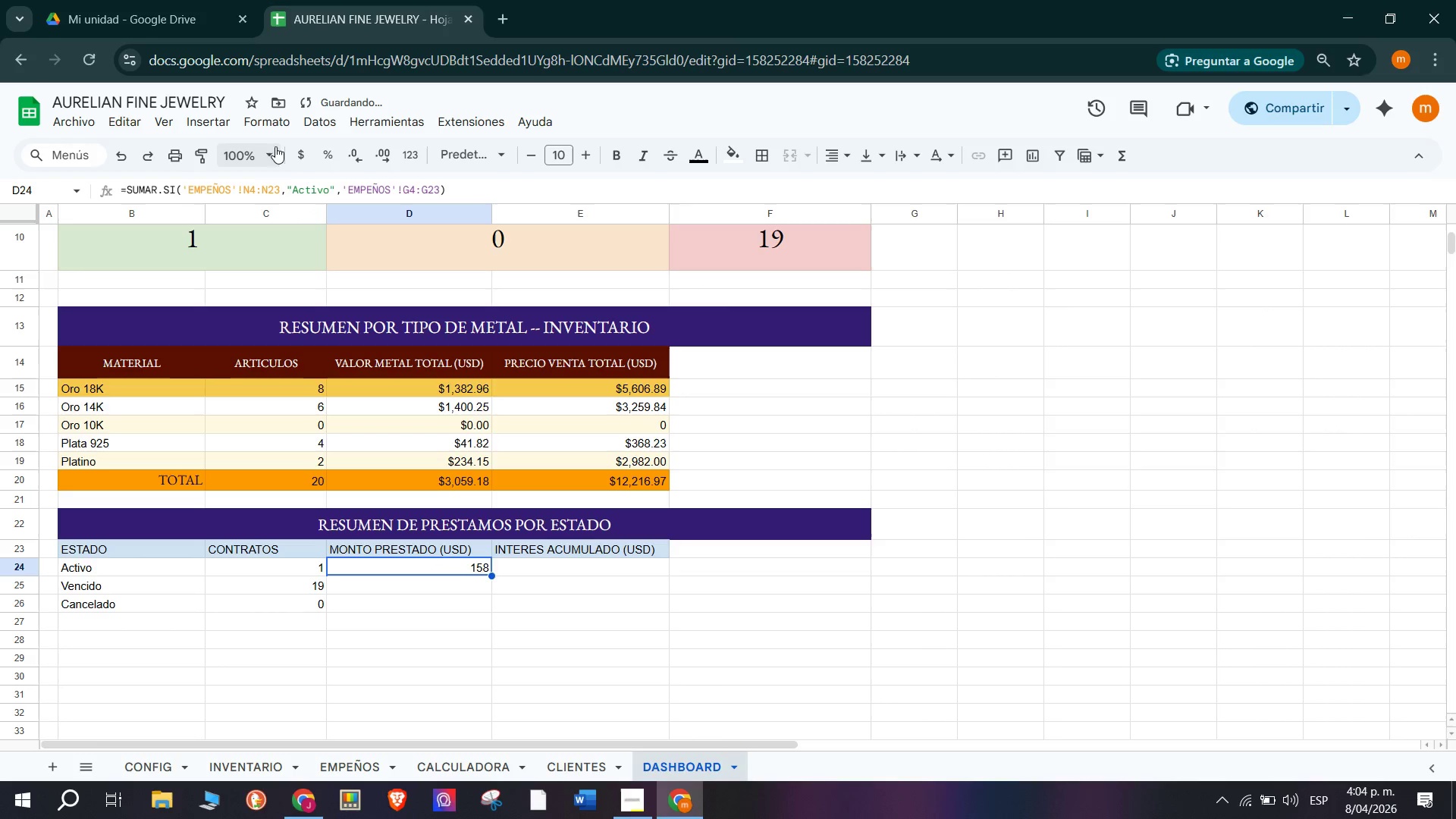 
left_click([291, 160])
 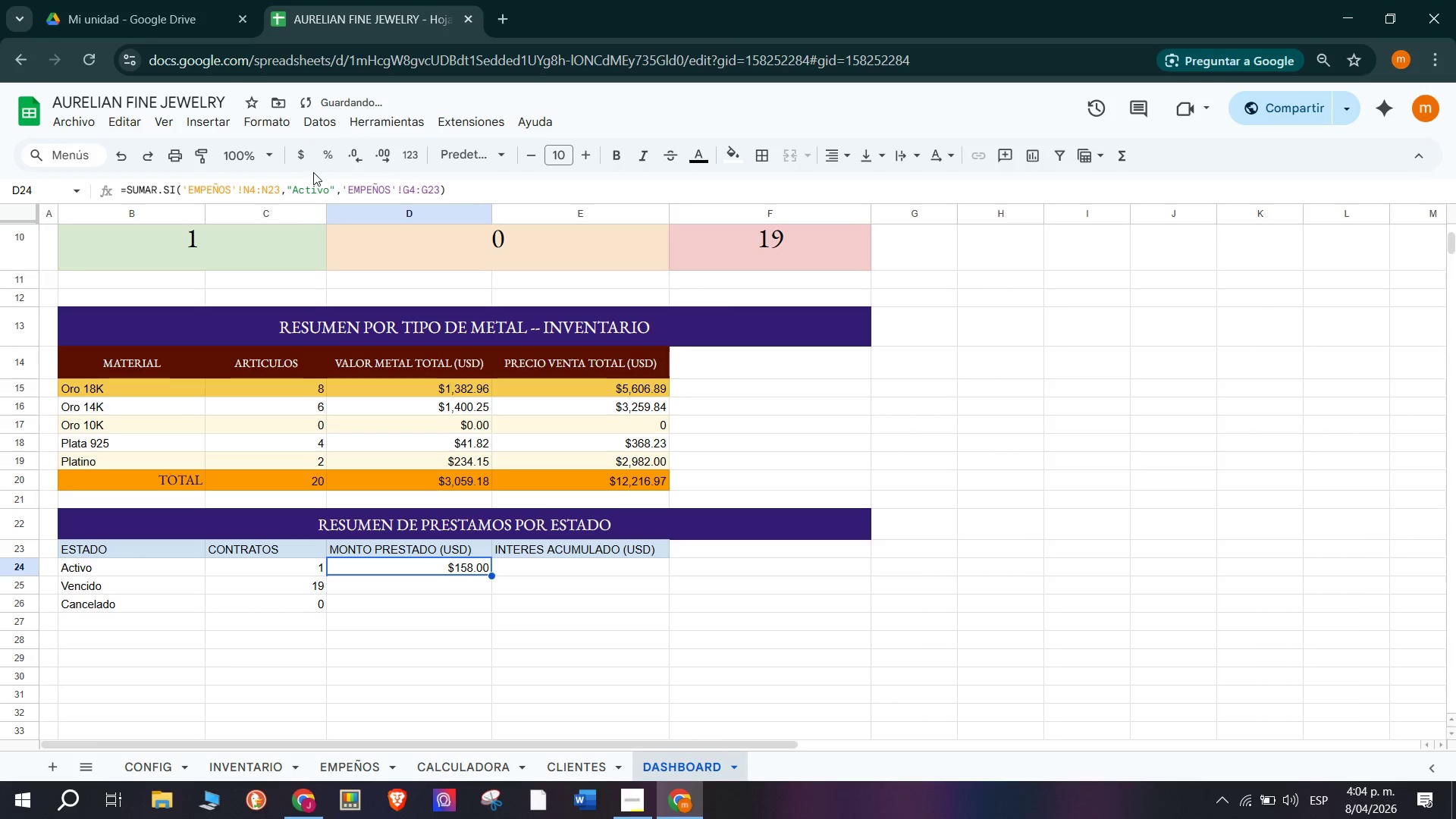 
double_click([348, 158])
 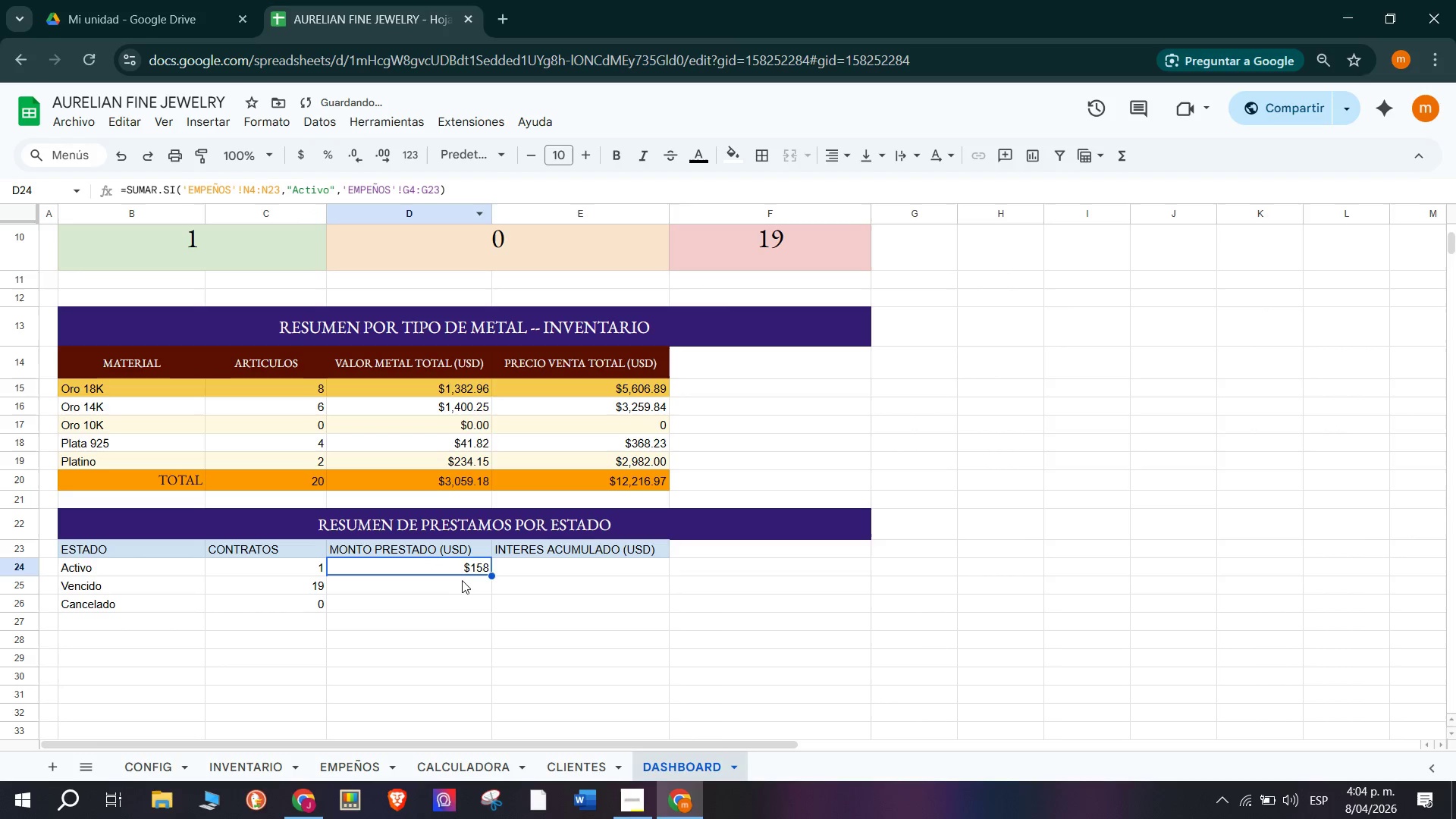 
left_click([462, 580])
 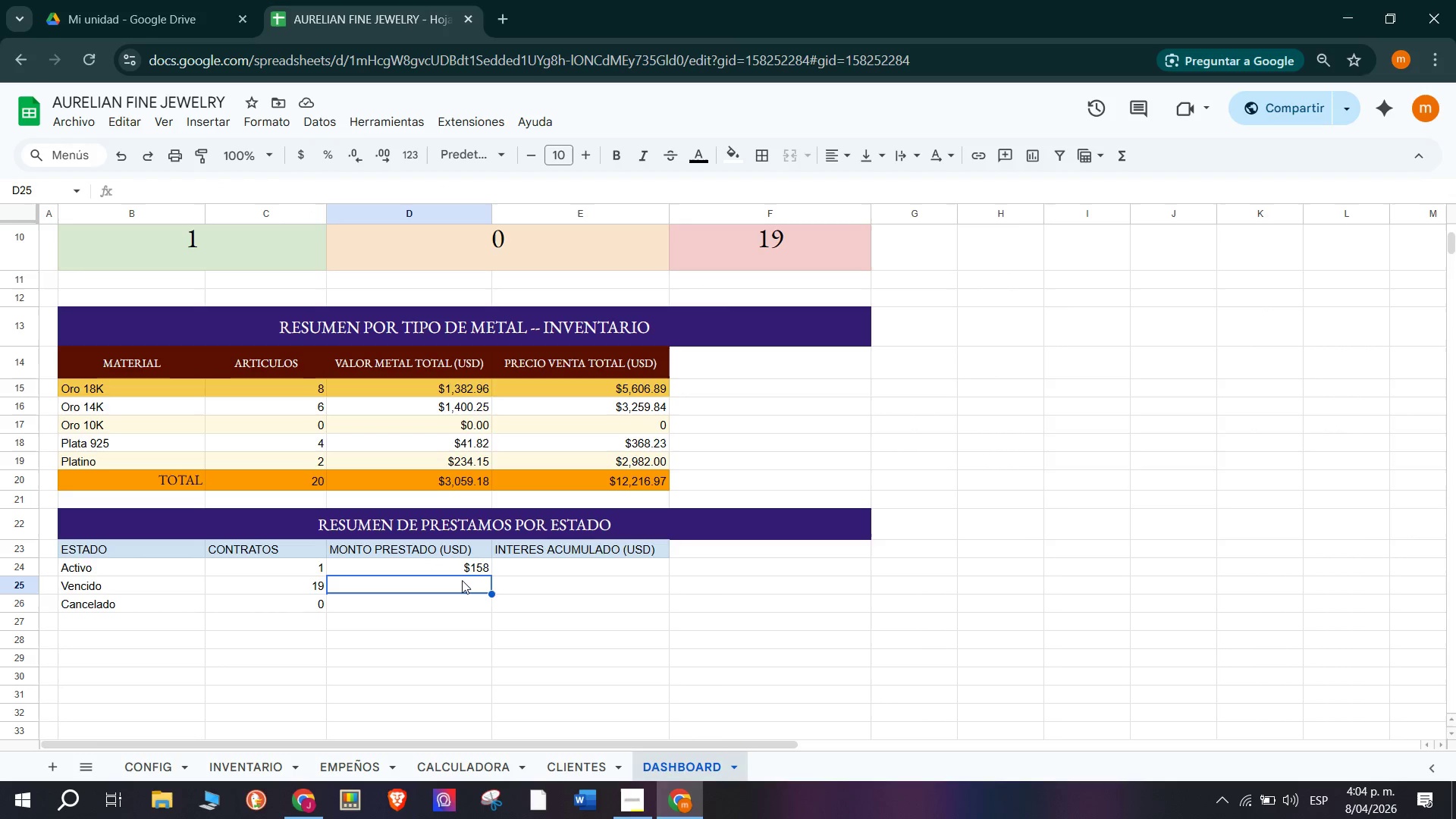 
wait(7.44)
 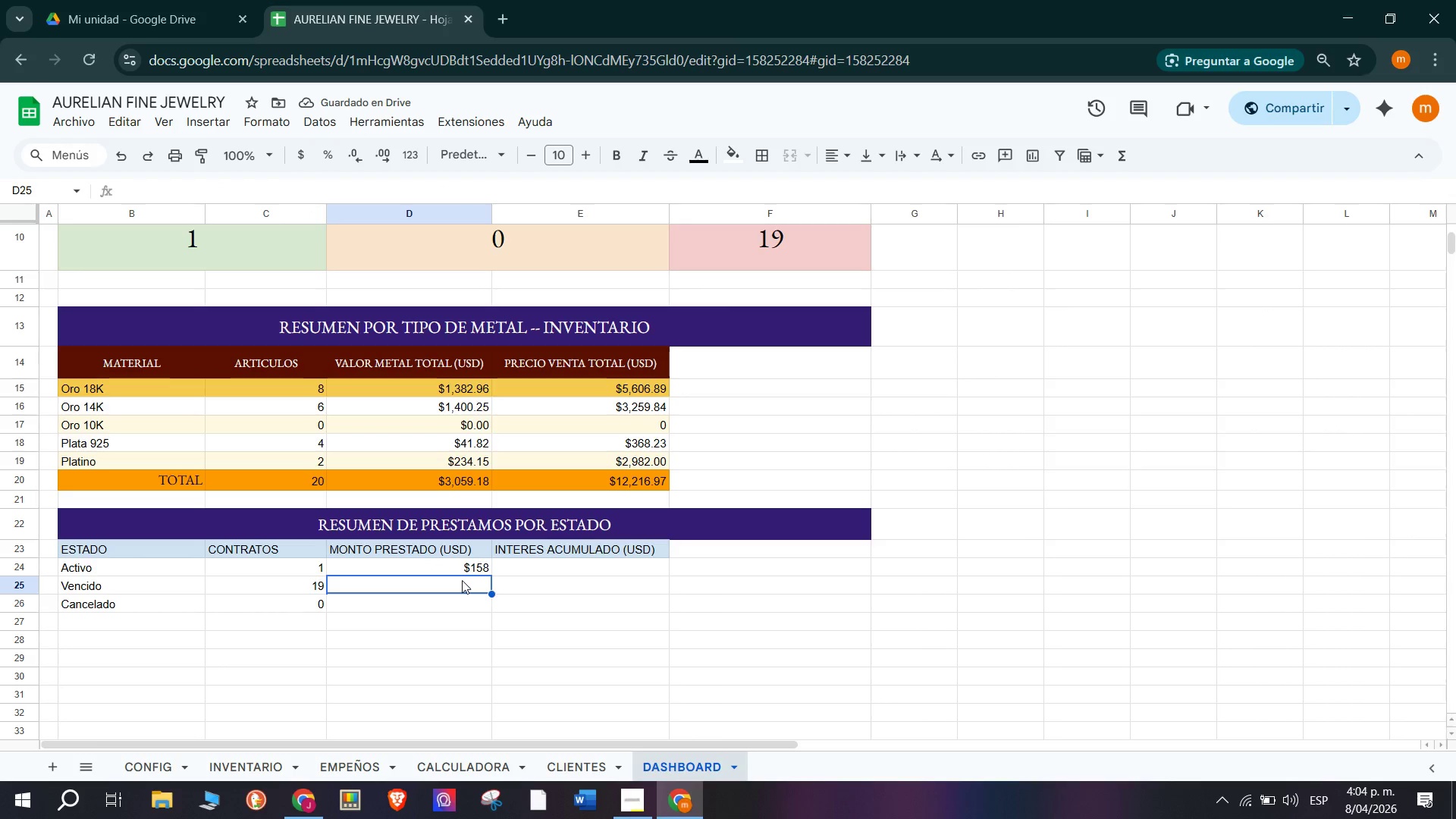 
double_click([462, 560])
 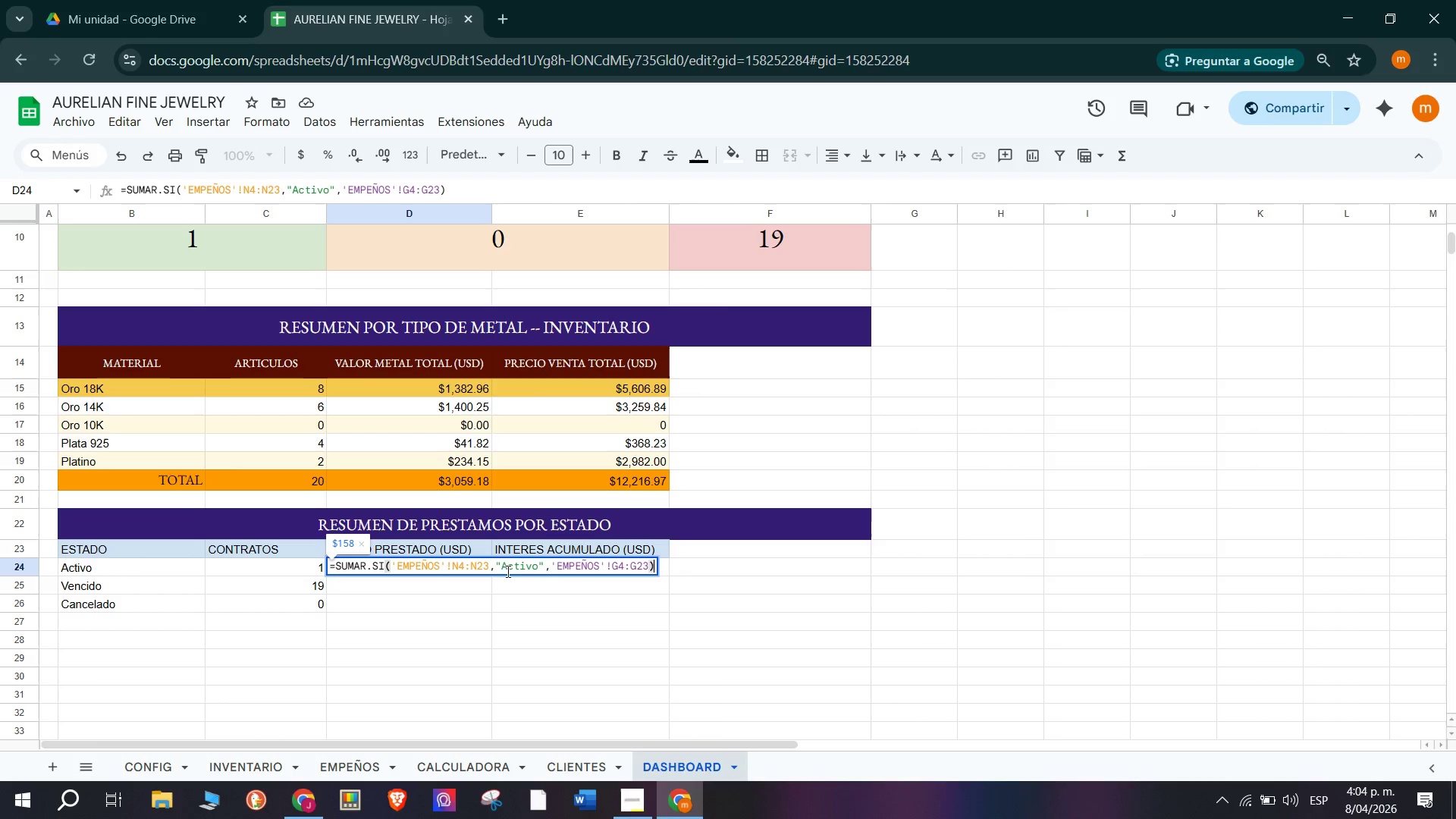 
double_click([507, 571])
 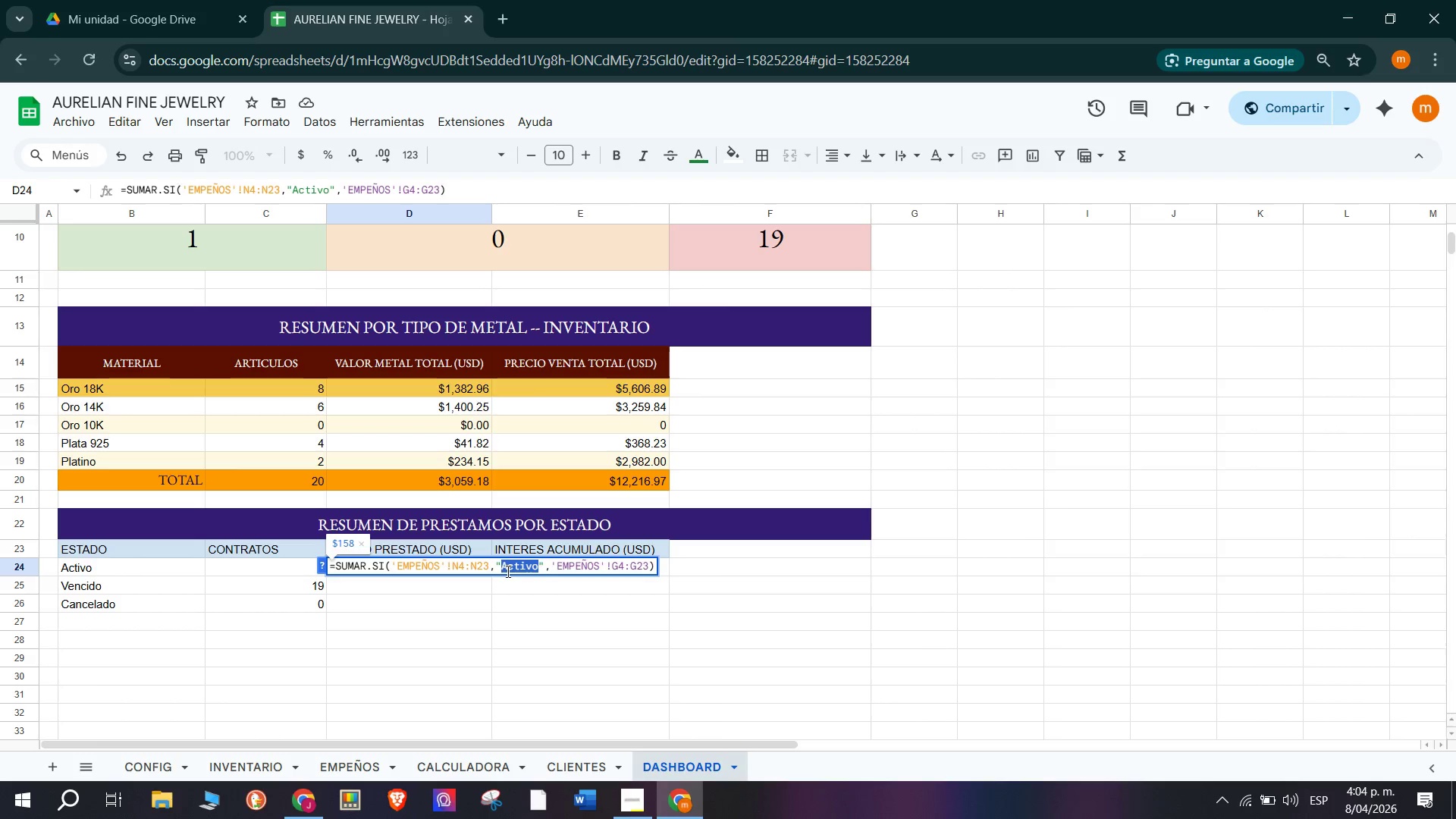 
triple_click([507, 571])
 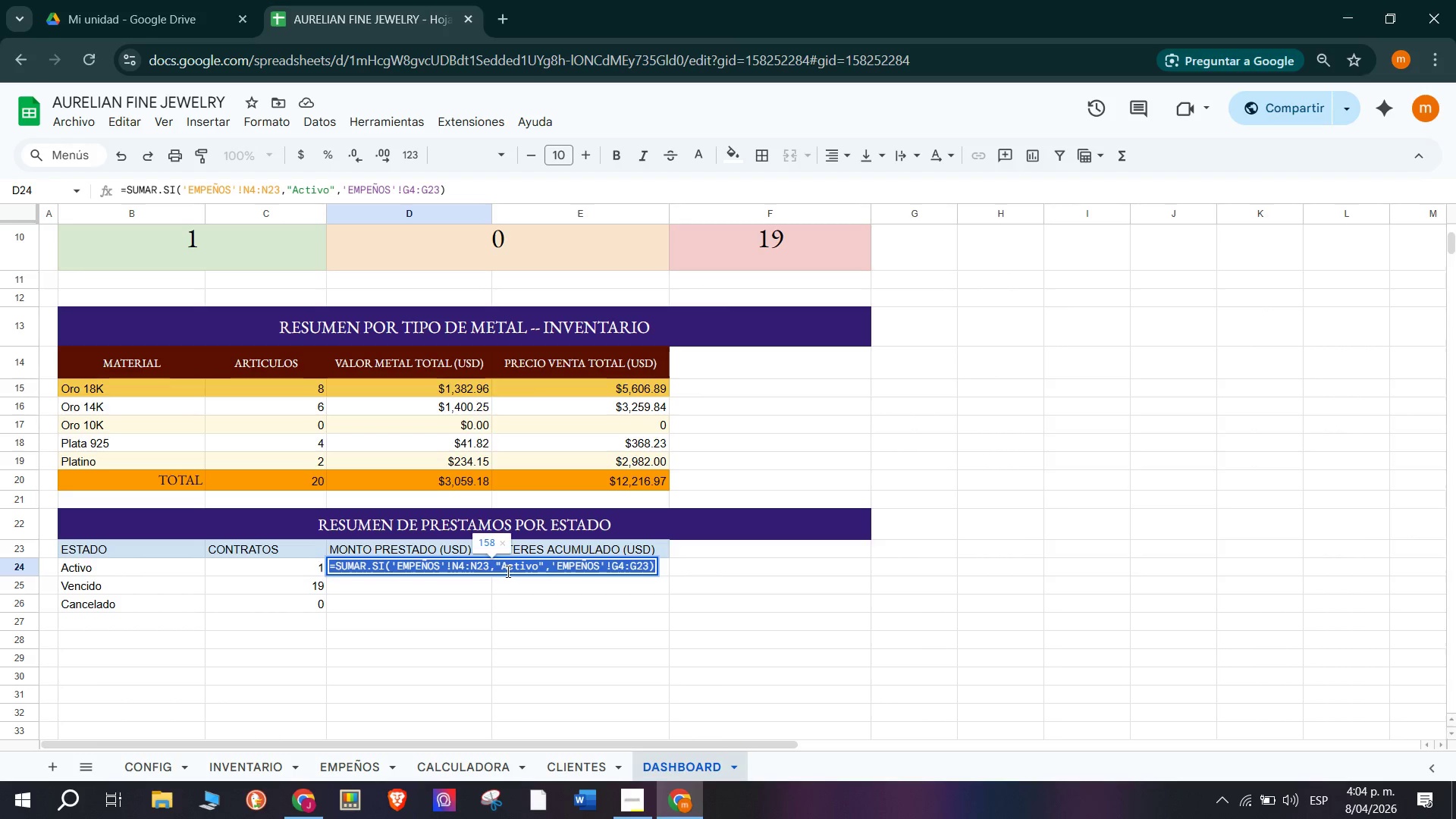 
key(Control+C)
 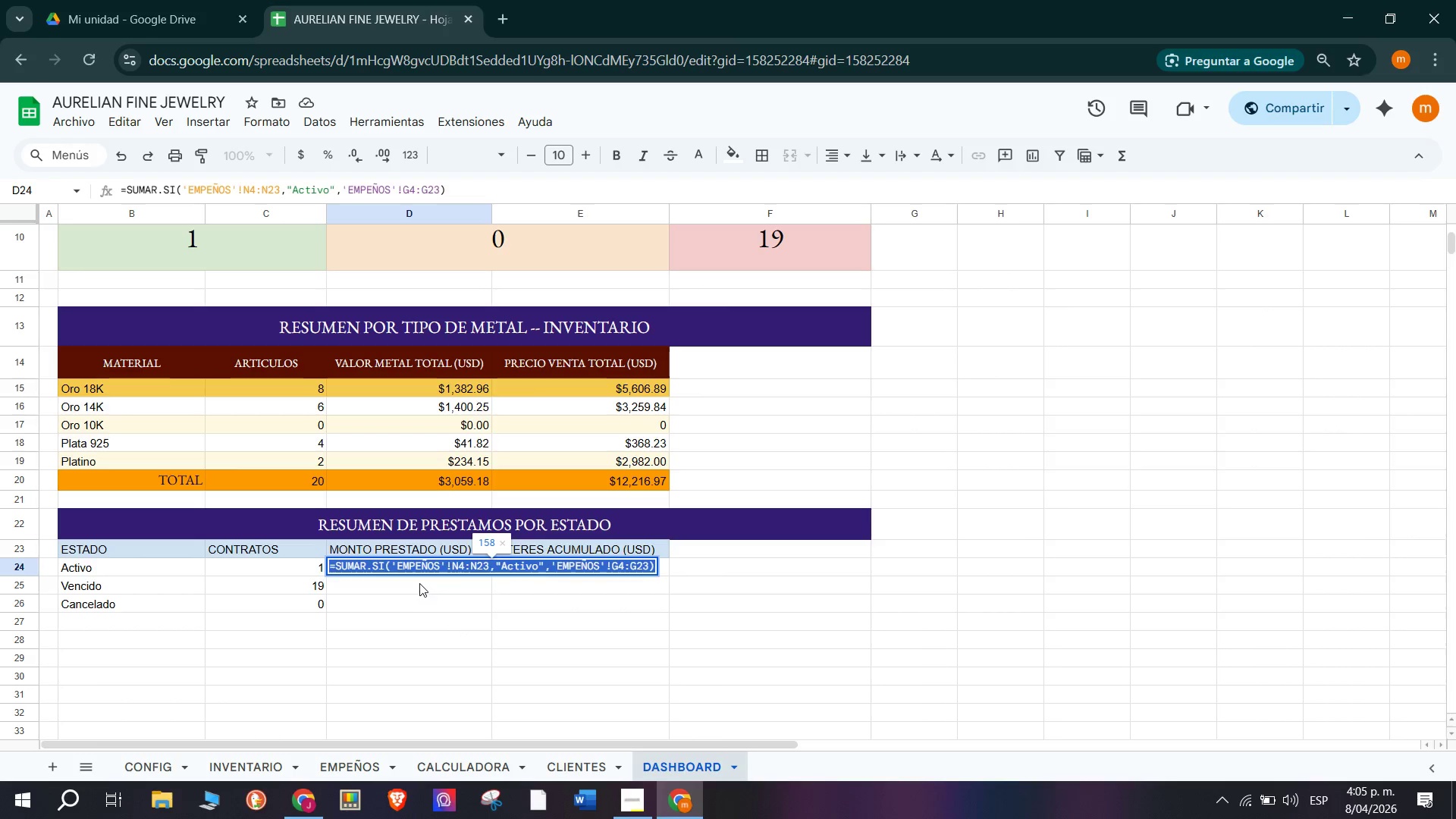 
double_click([419, 583])
 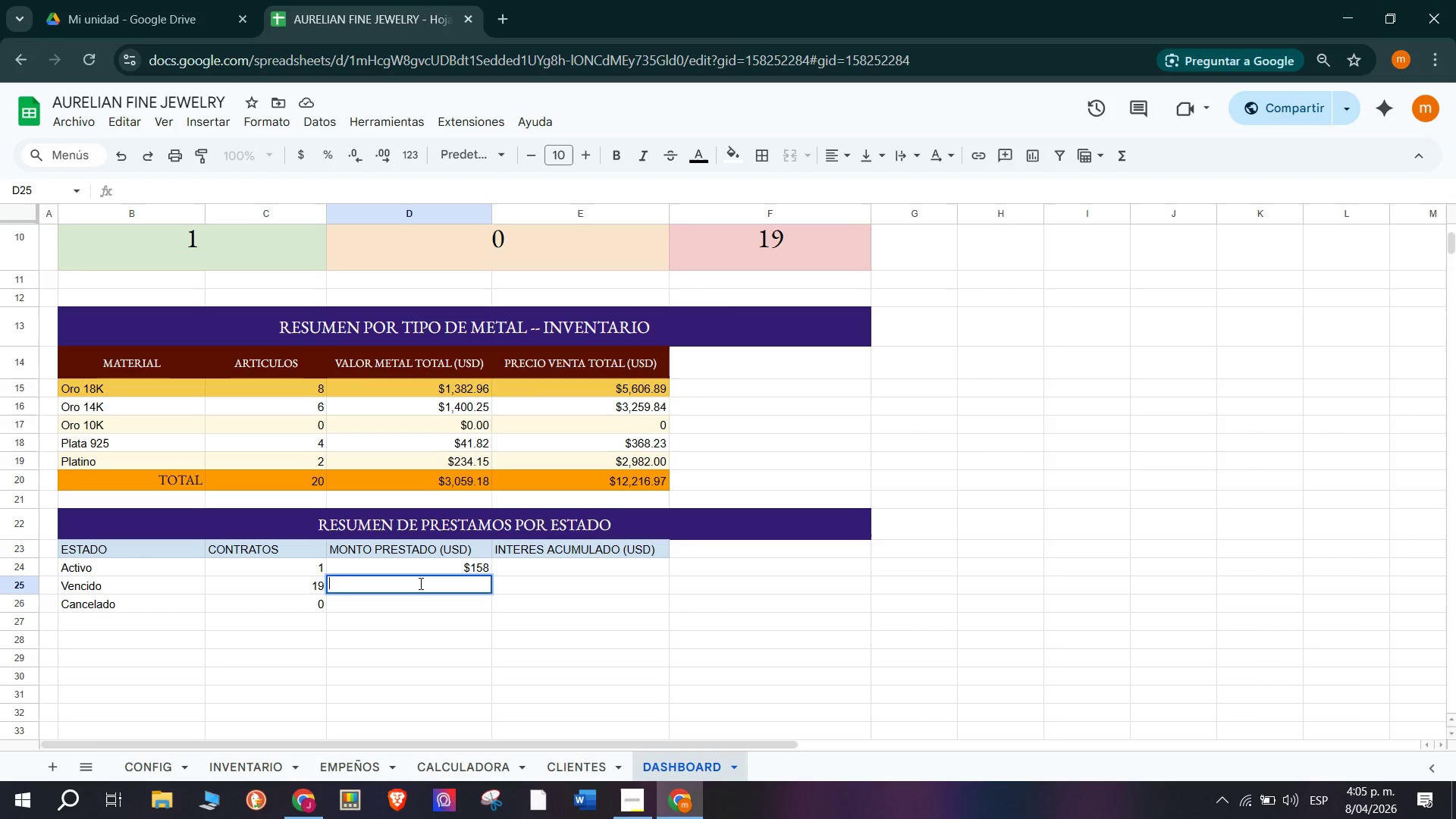 
triple_click([419, 583])
 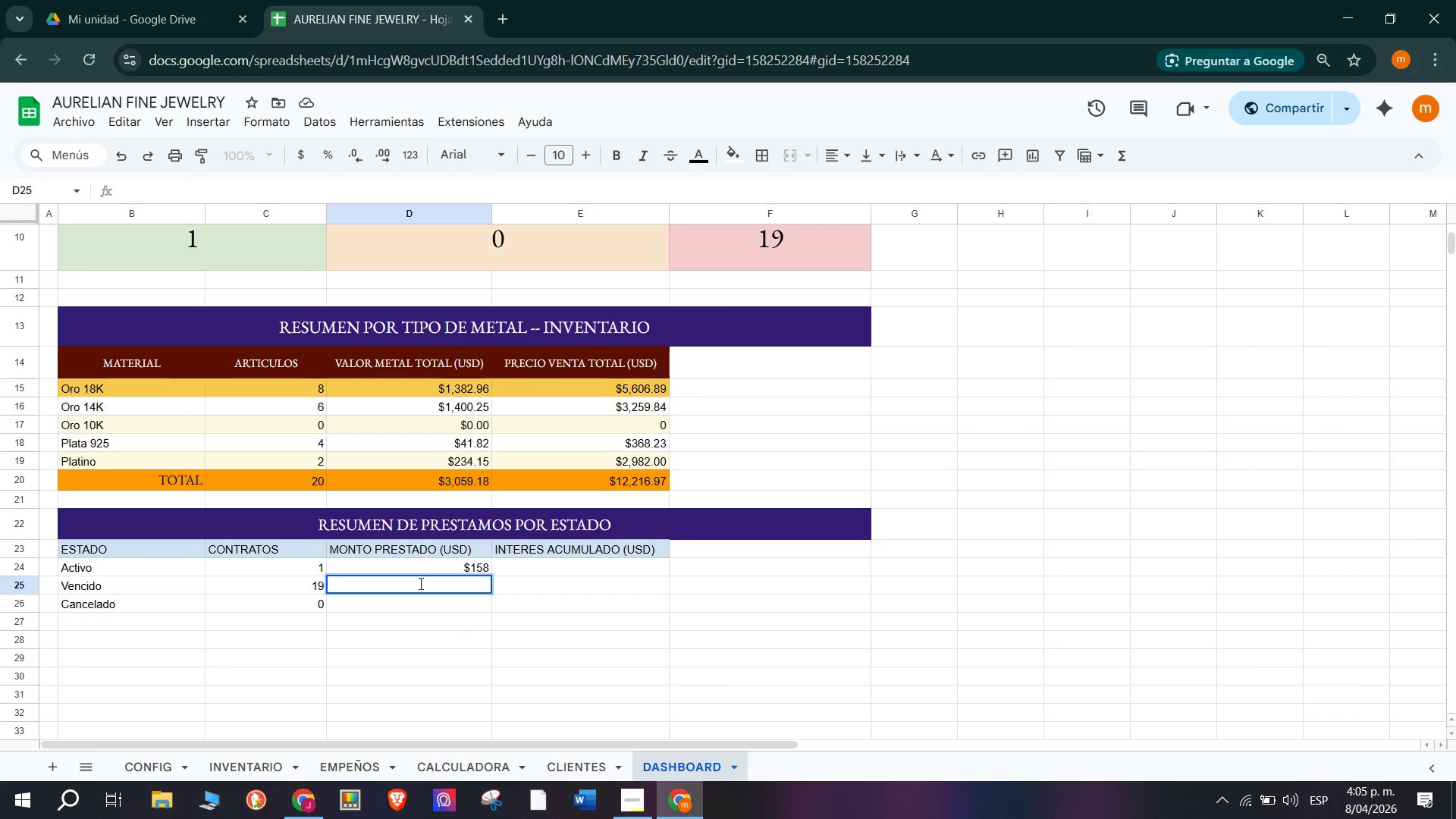 
key(Control+ControlLeft)
 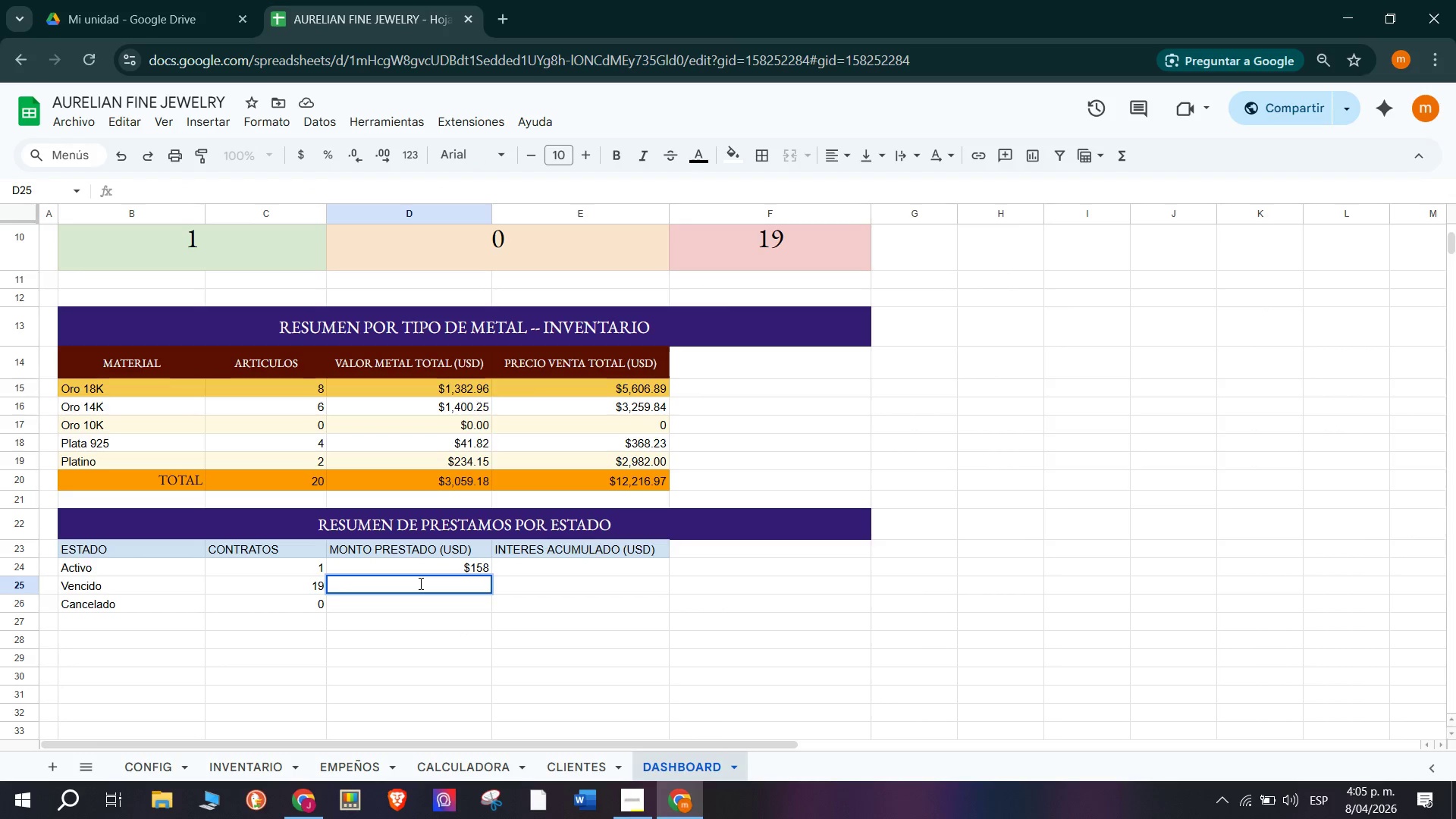 
left_click([419, 583])
 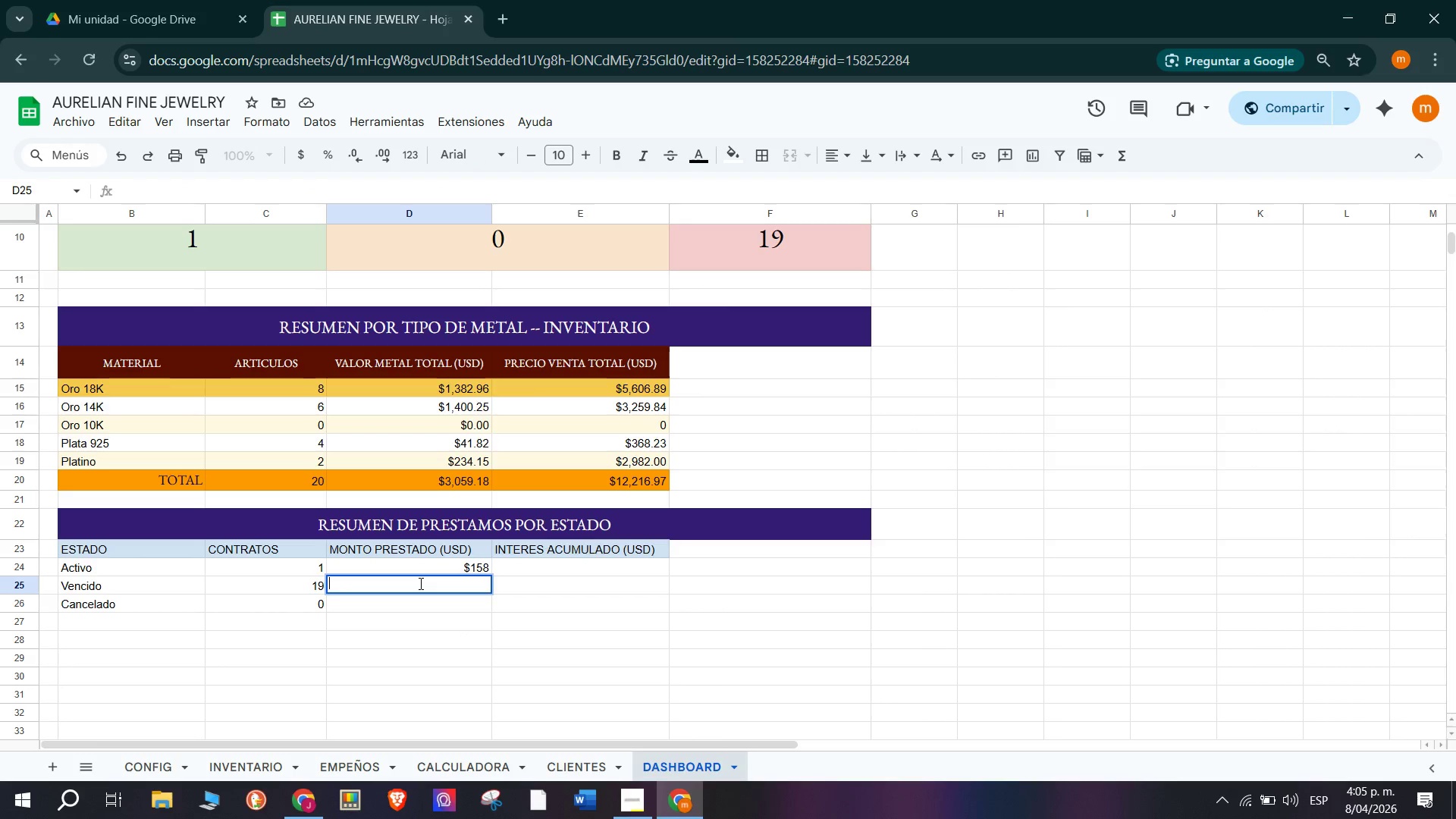 
key(Control+V)
 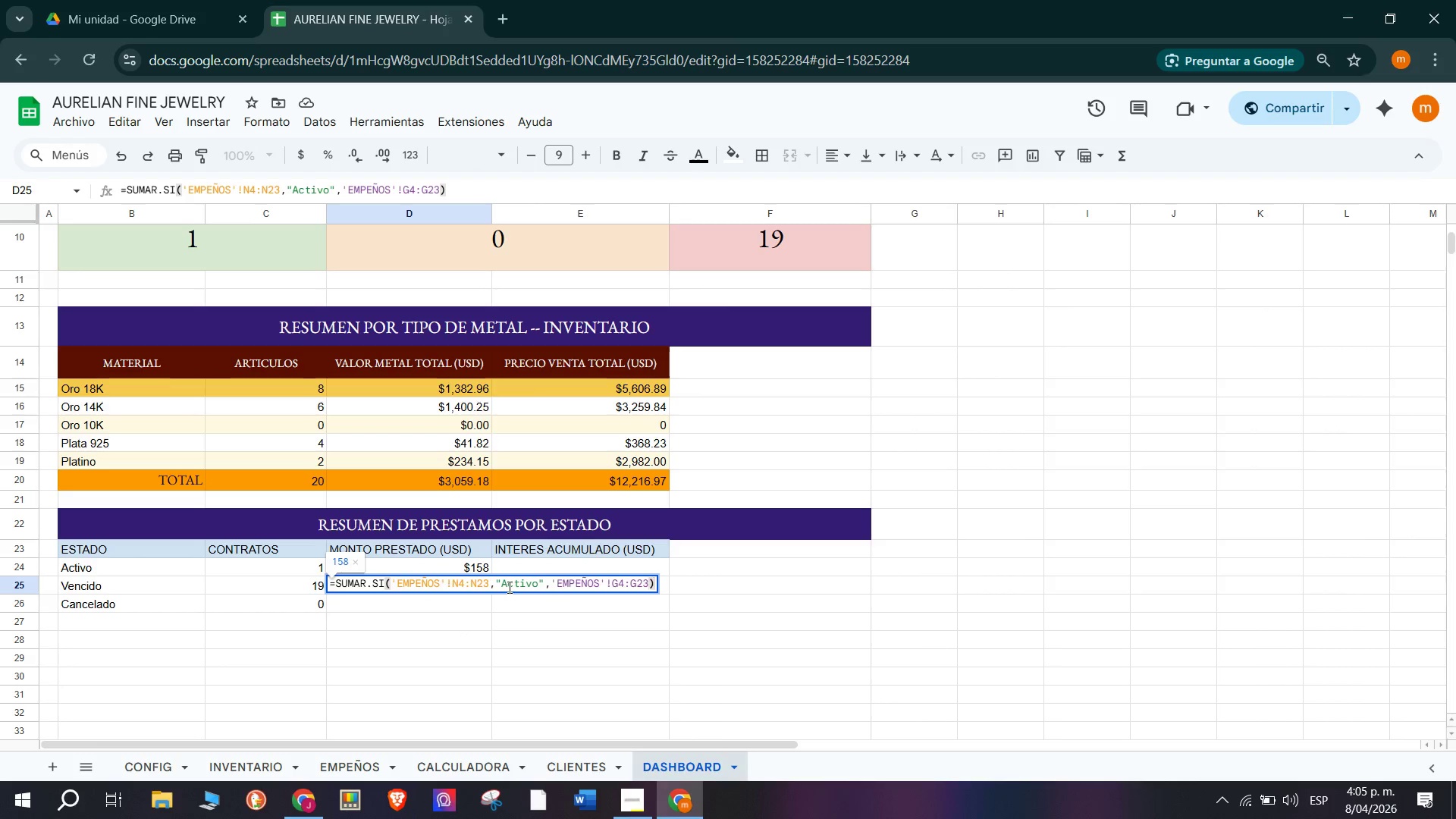 
left_click_drag(start_coordinate=[506, 585], to_coordinate=[521, 583])
 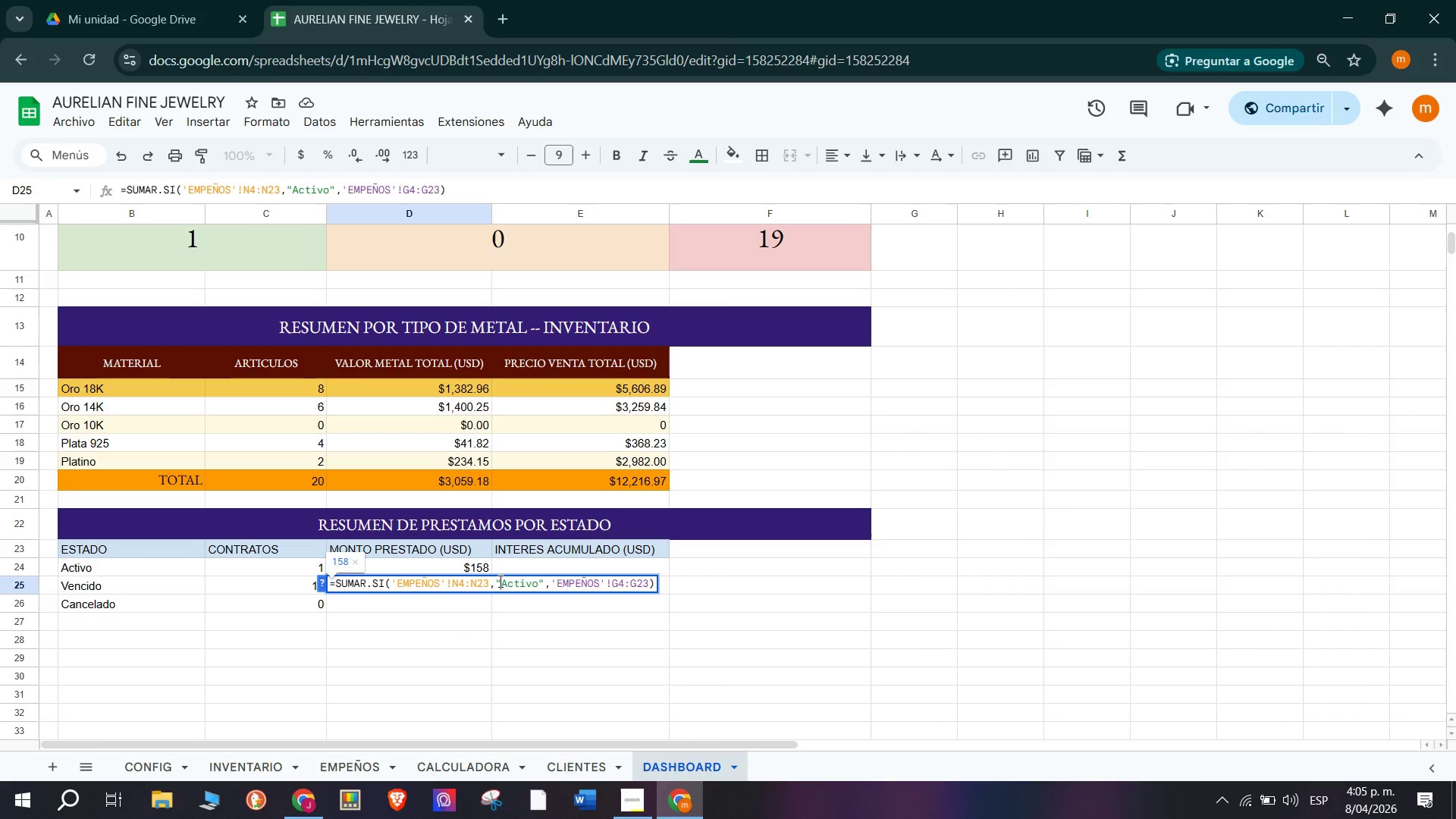 
left_click_drag(start_coordinate=[499, 581], to_coordinate=[539, 576])
 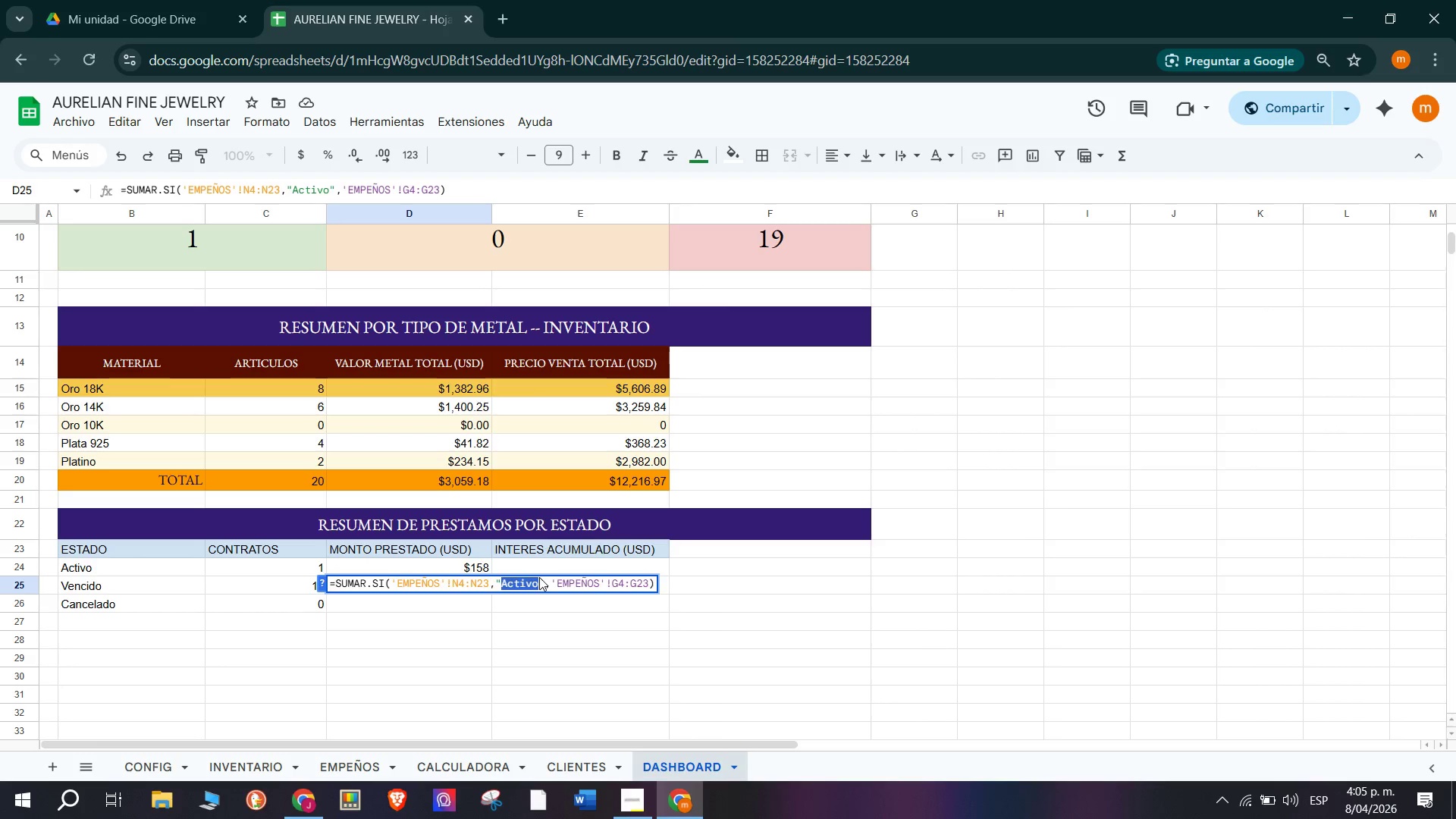 
key(CapsLock)
 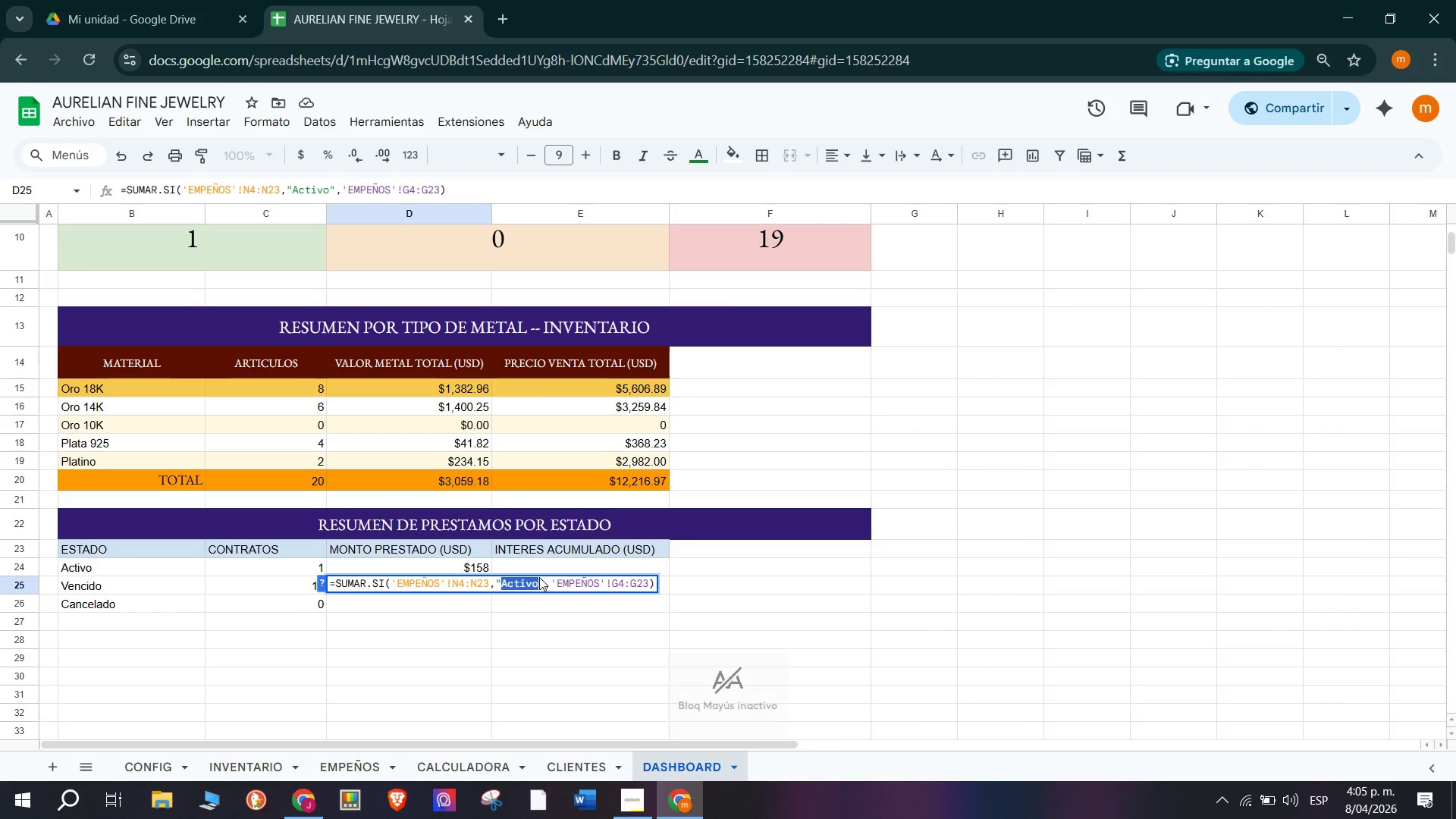 
type(Vencido)
 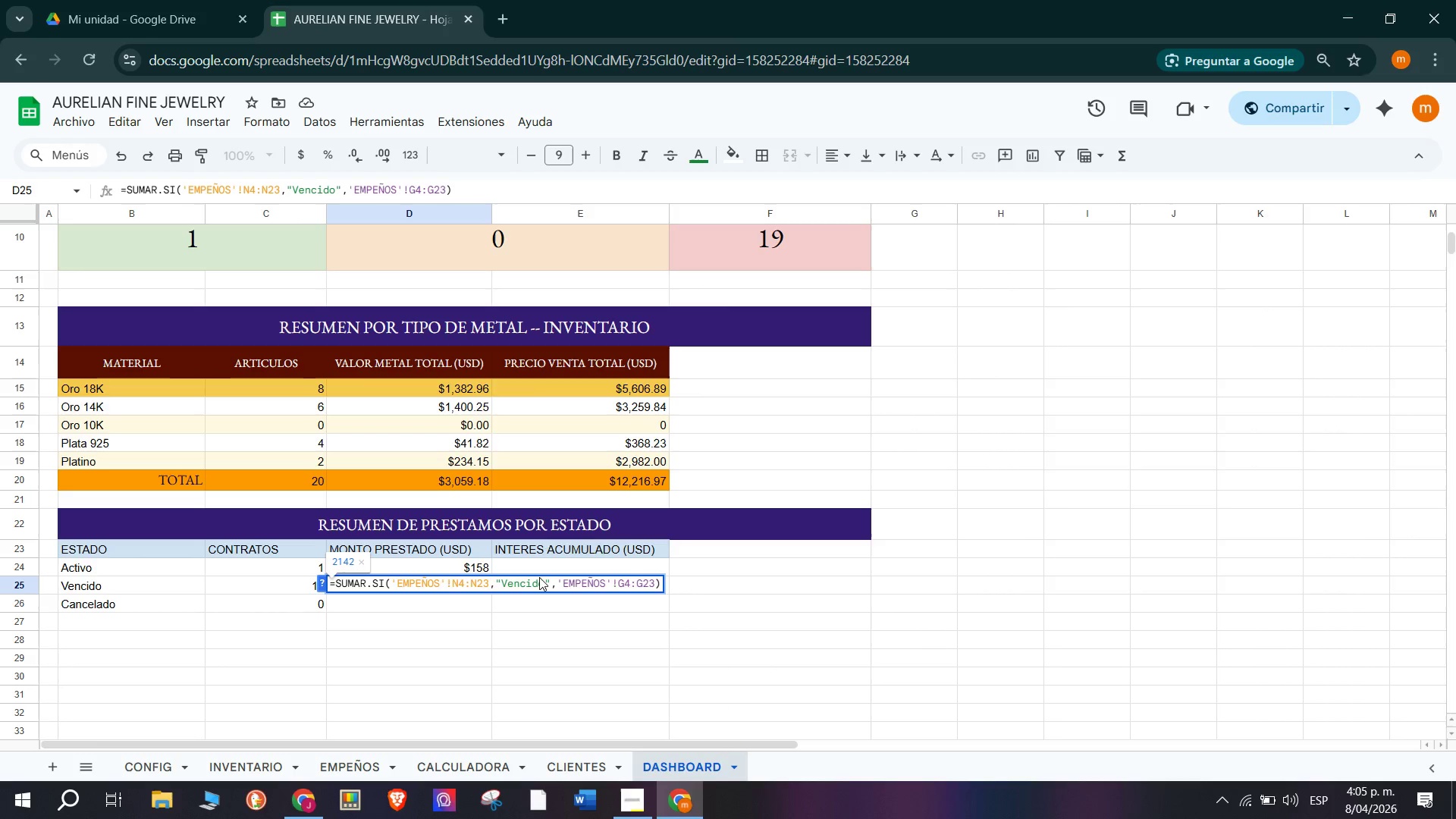 
key(Enter)
 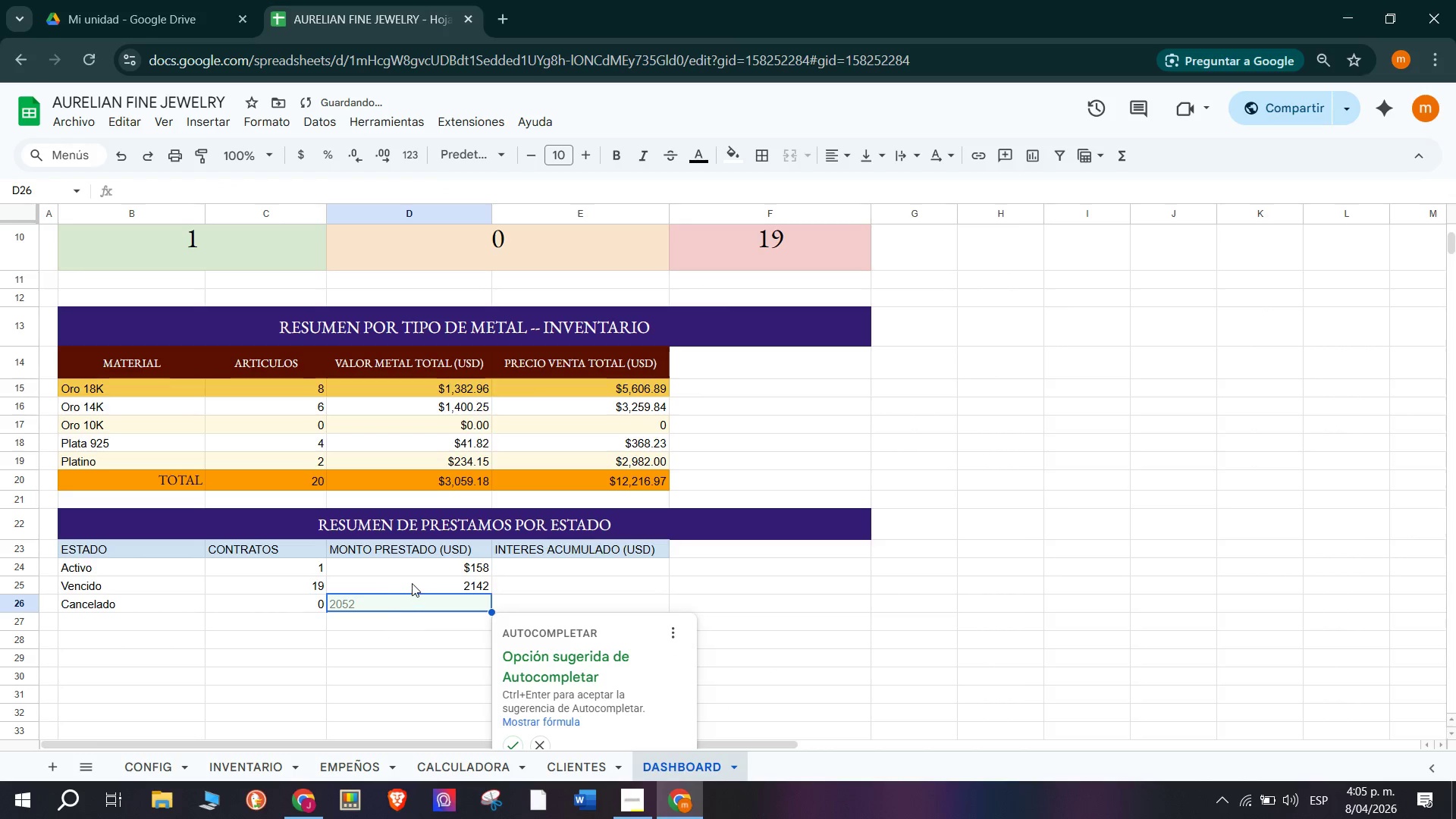 
left_click([414, 583])
 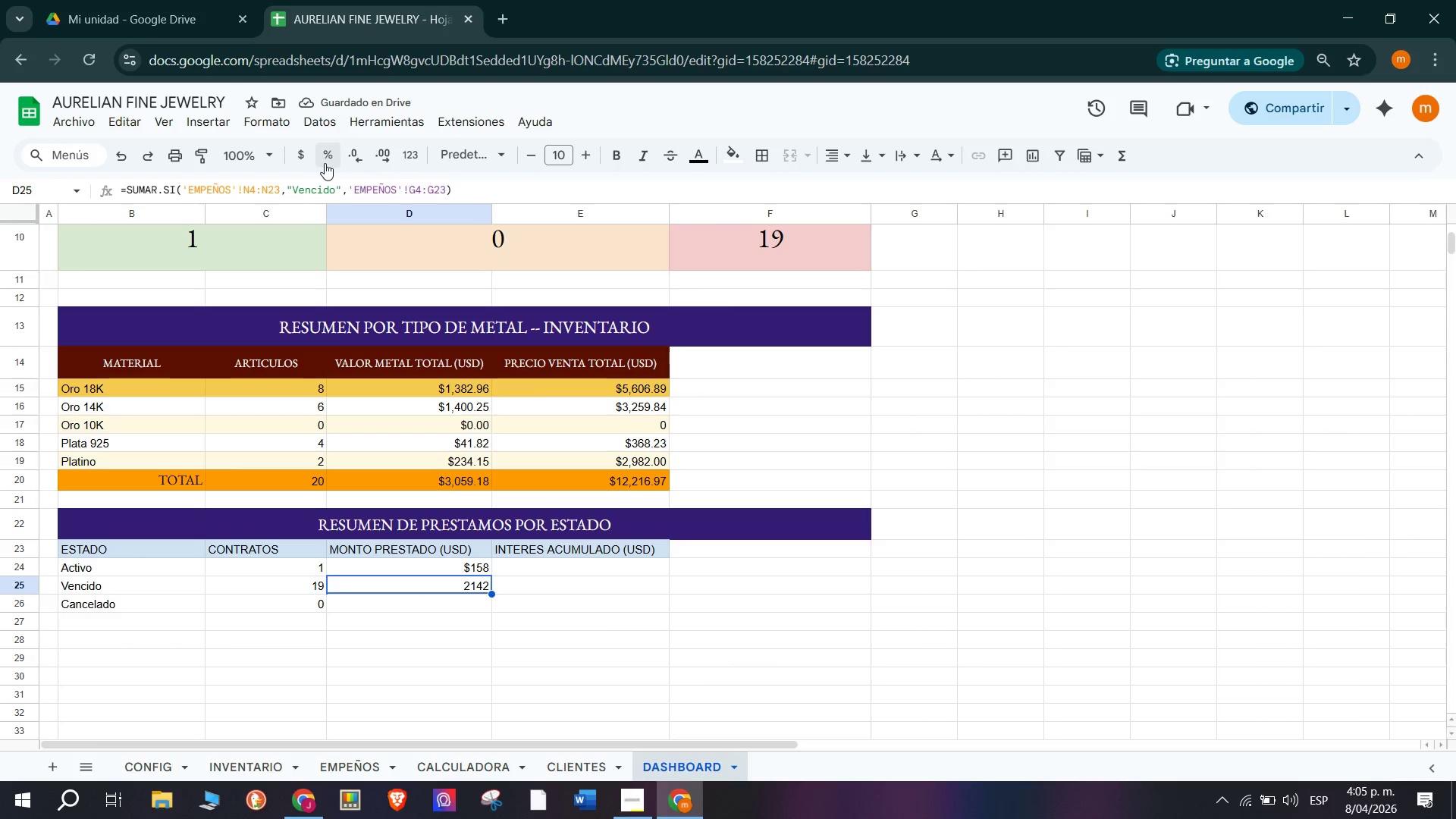 
left_click([301, 163])
 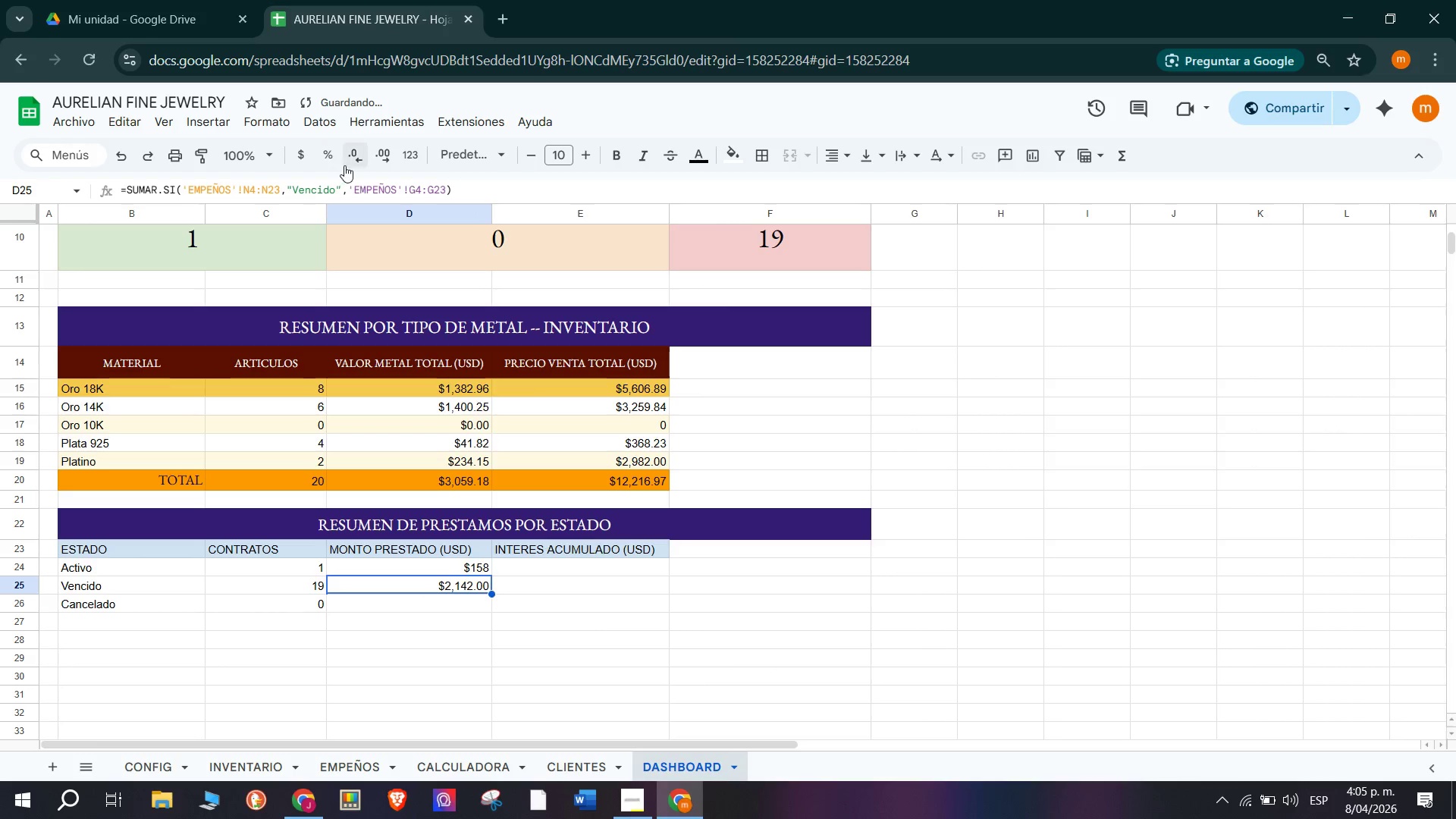 
double_click([353, 159])
 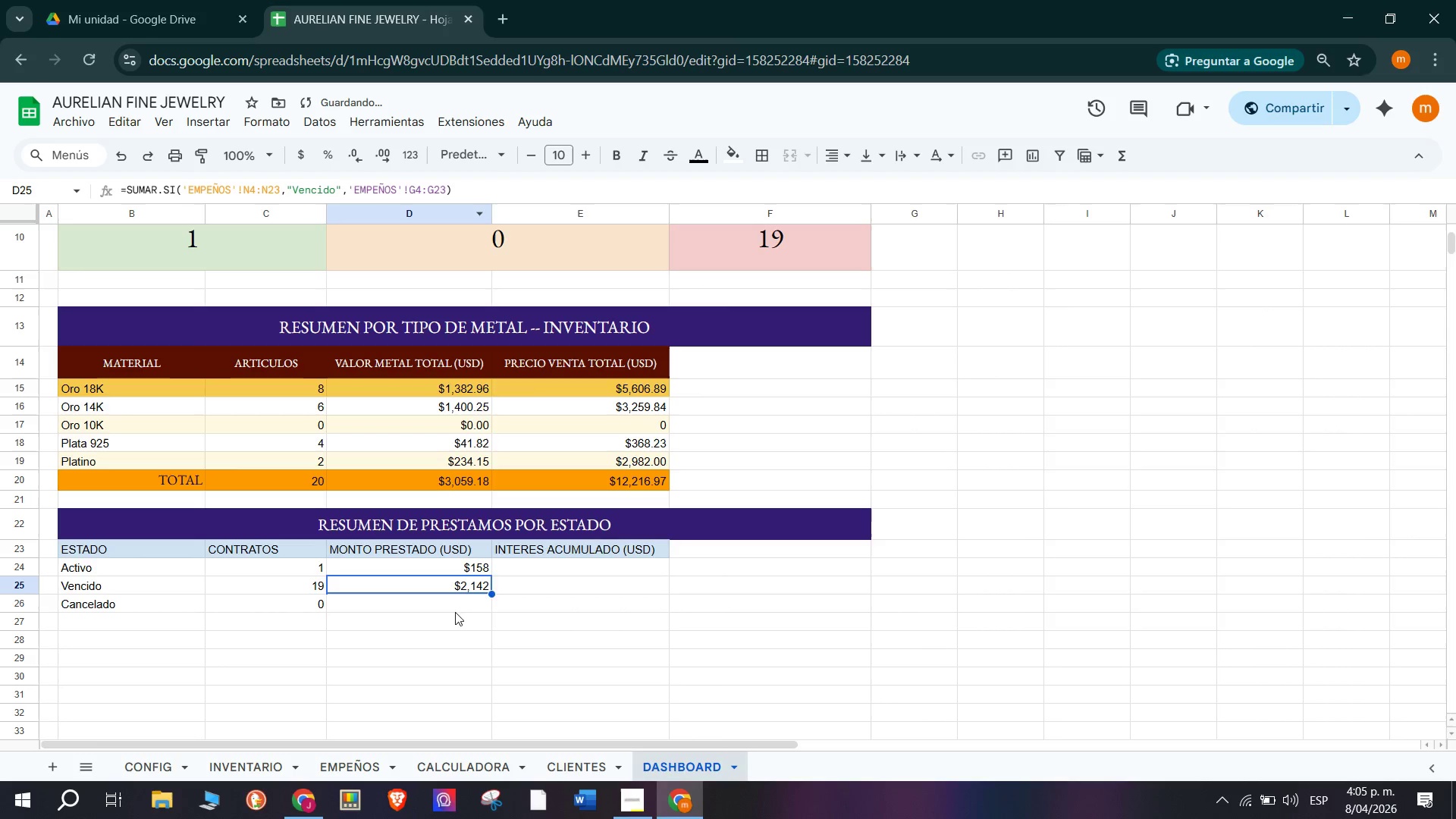 
left_click([453, 598])
 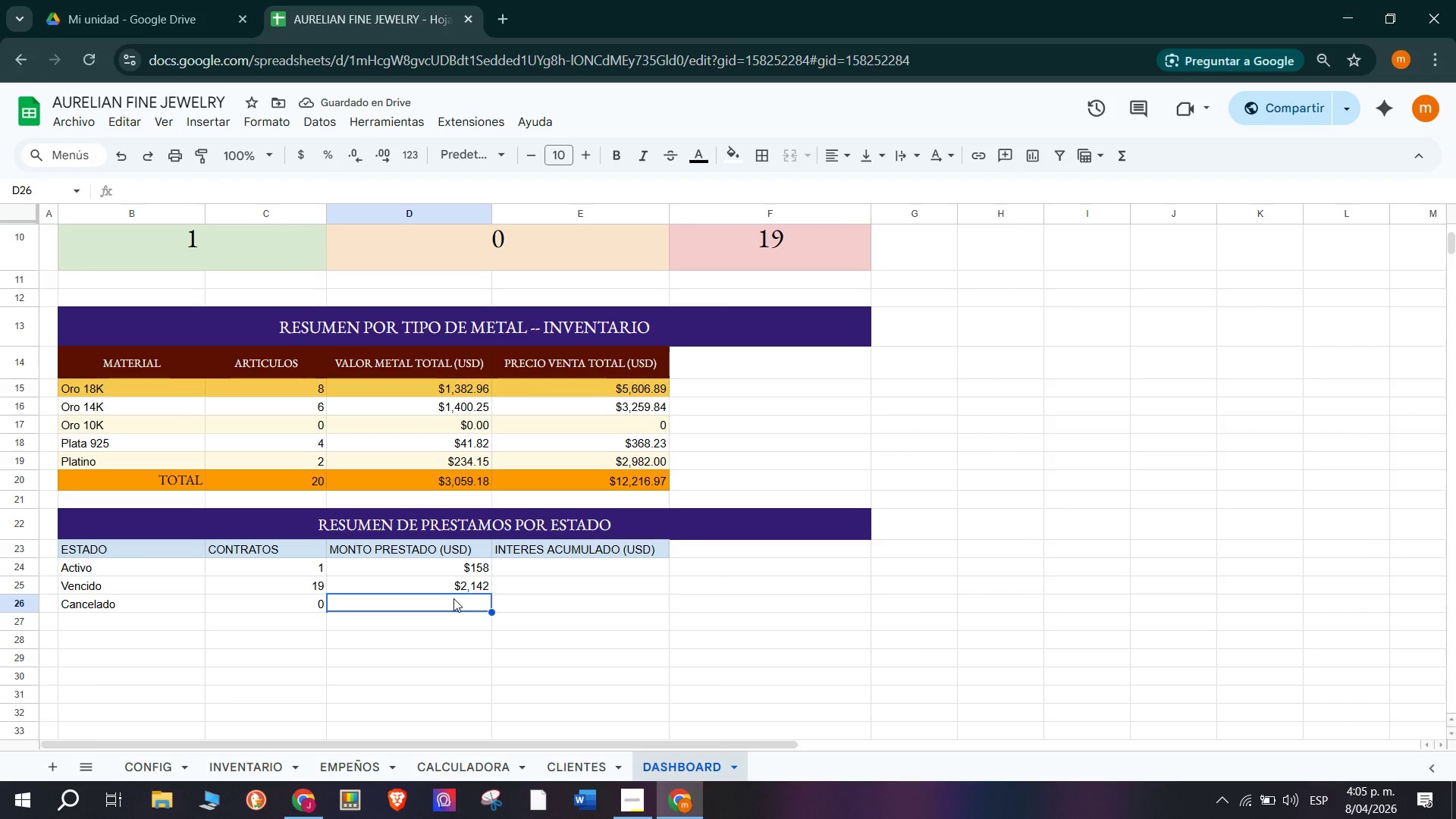 
wait(8.22)
 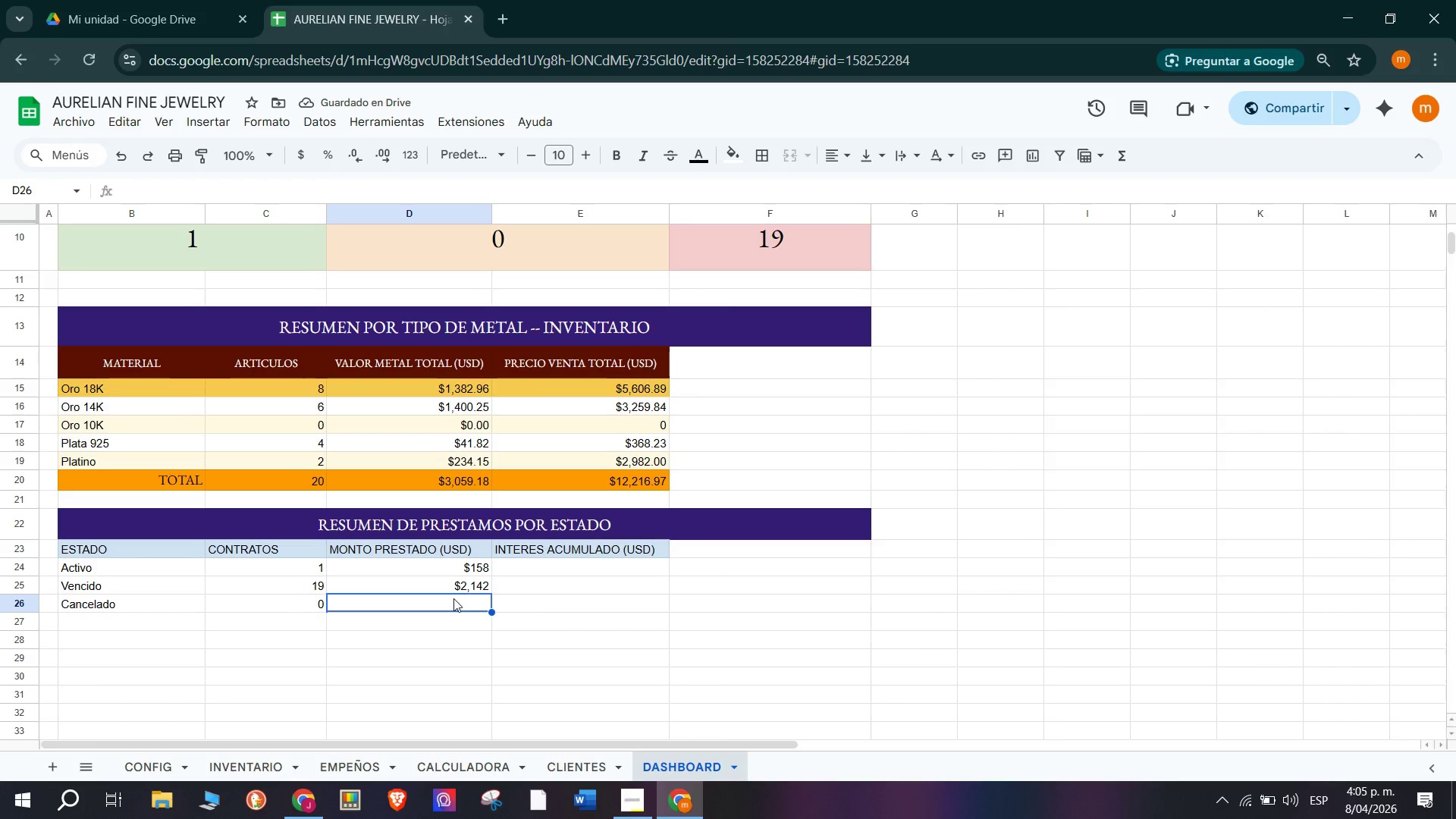 
double_click([450, 598])
 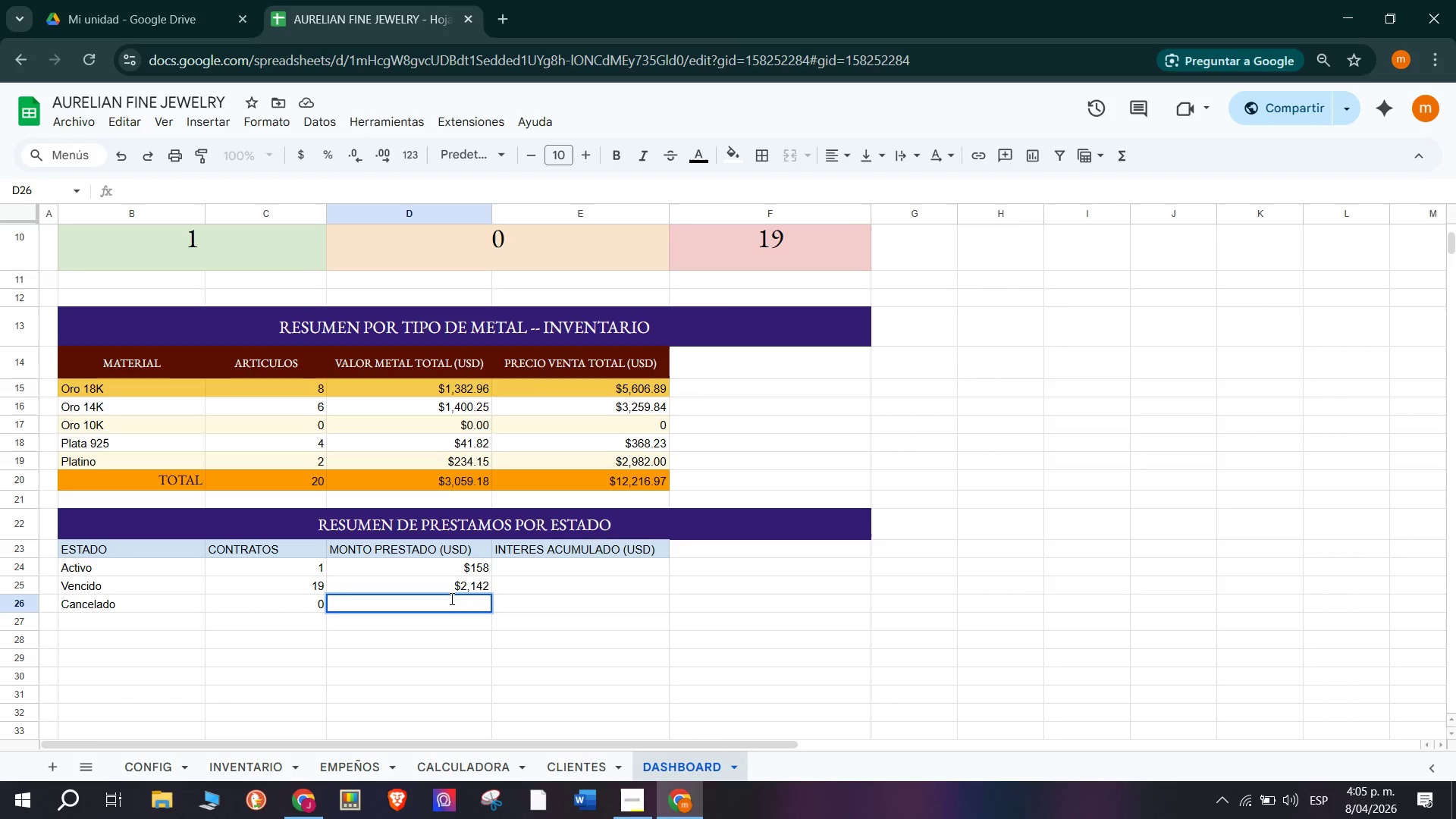 
key(Control+V)
 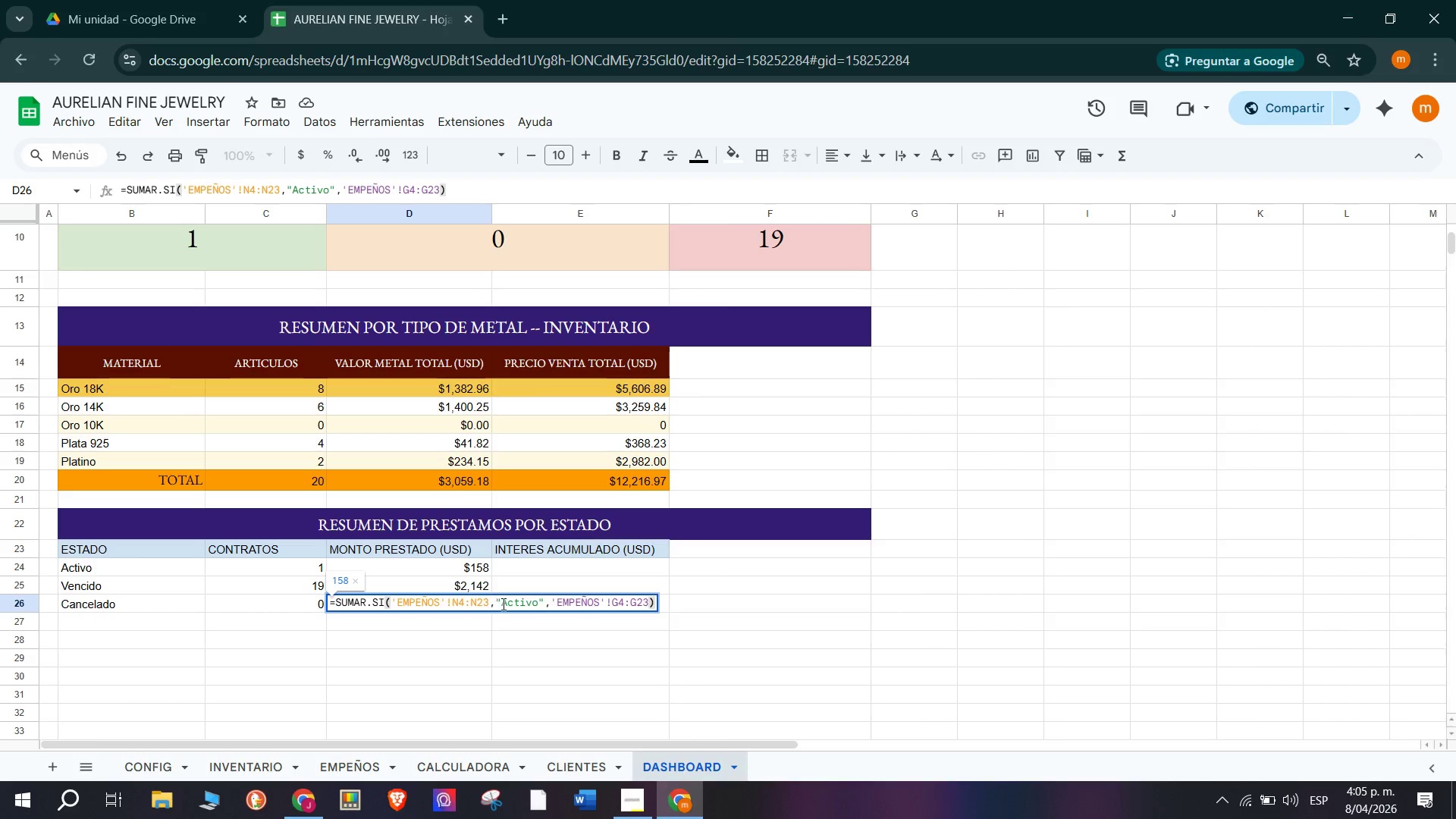 
left_click_drag(start_coordinate=[502, 602], to_coordinate=[538, 603])
 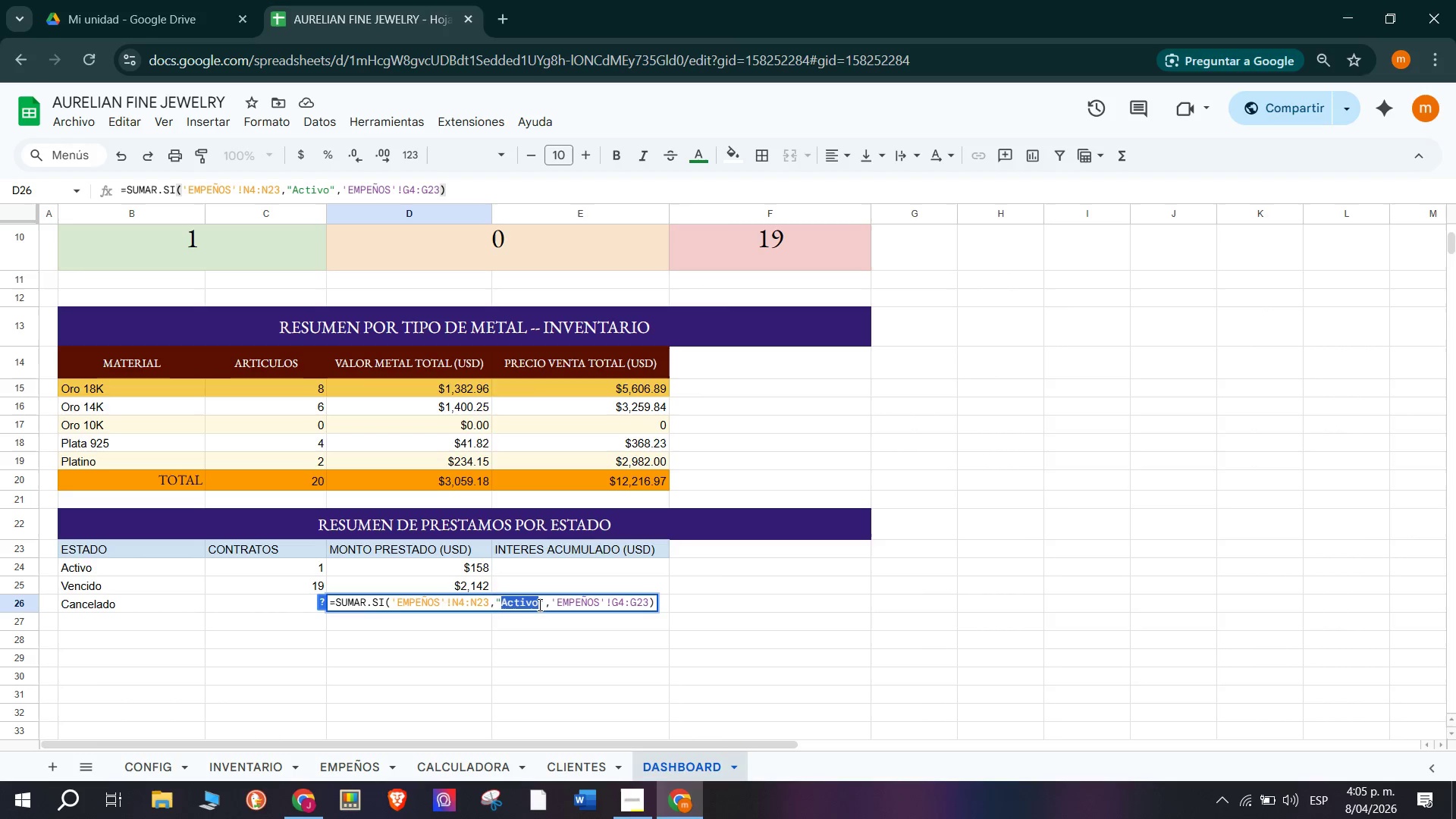 
type(Cancelado)
 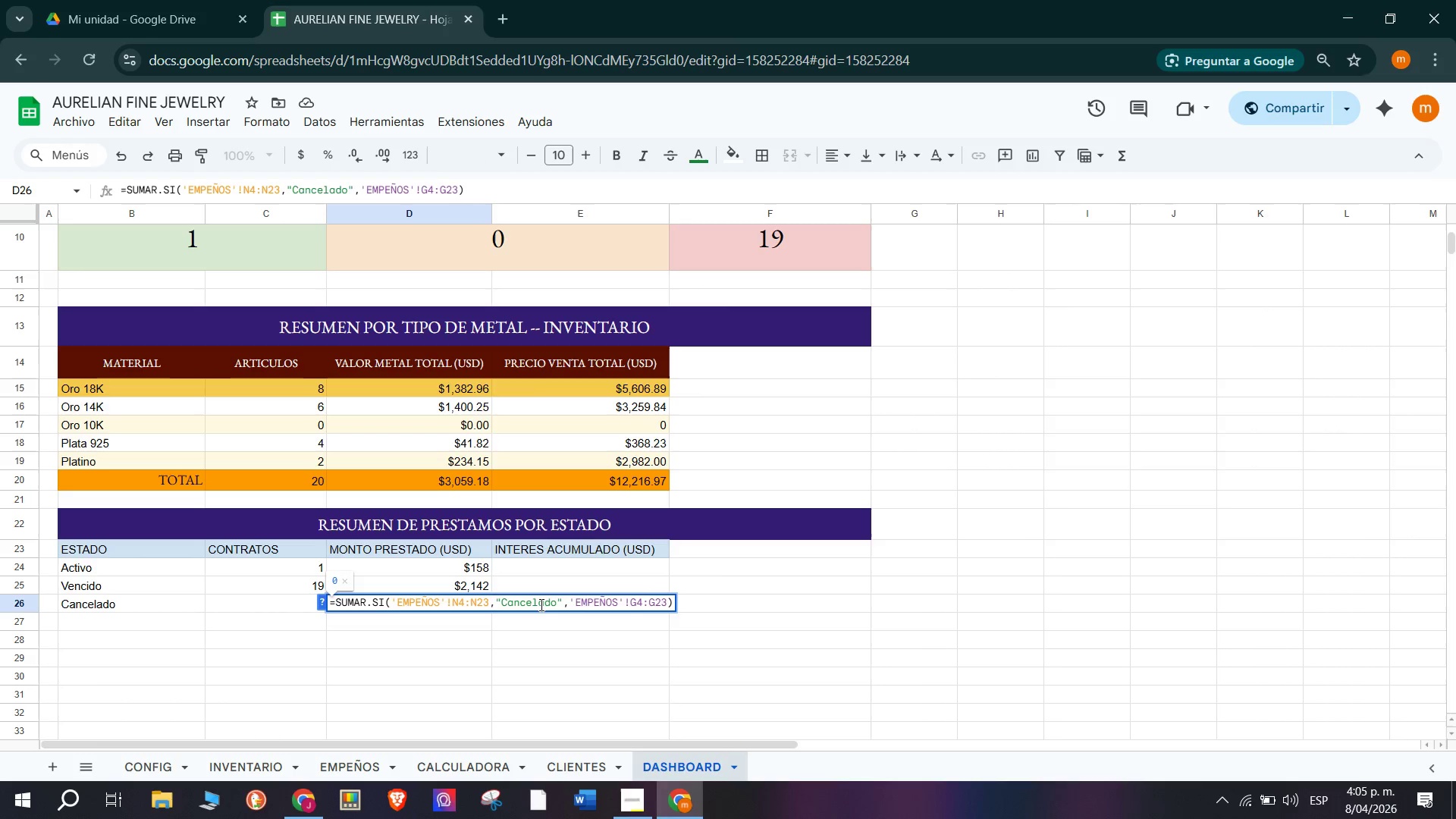 
key(Enter)
 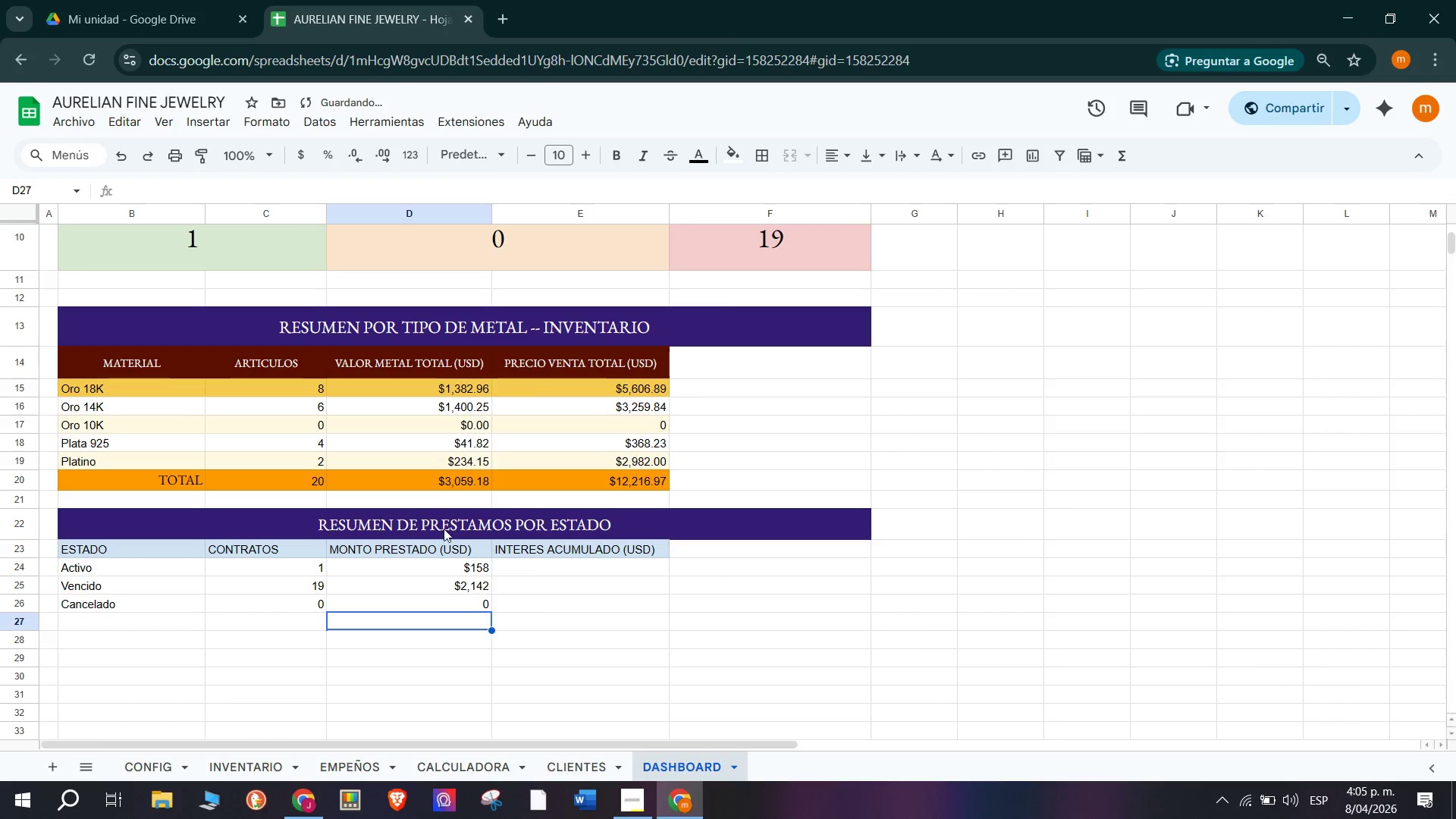 
left_click([601, 577])
 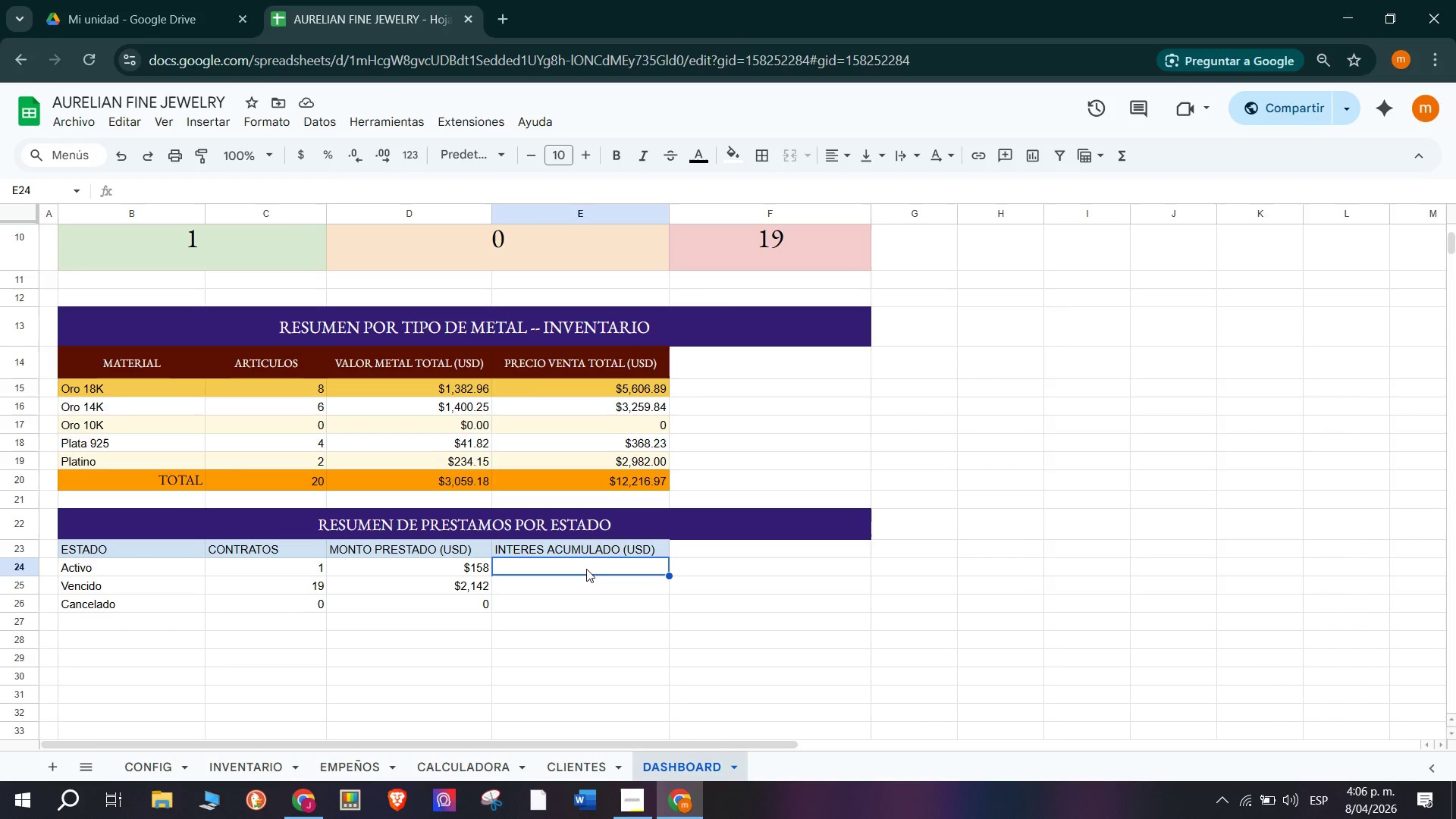 
wait(28.86)
 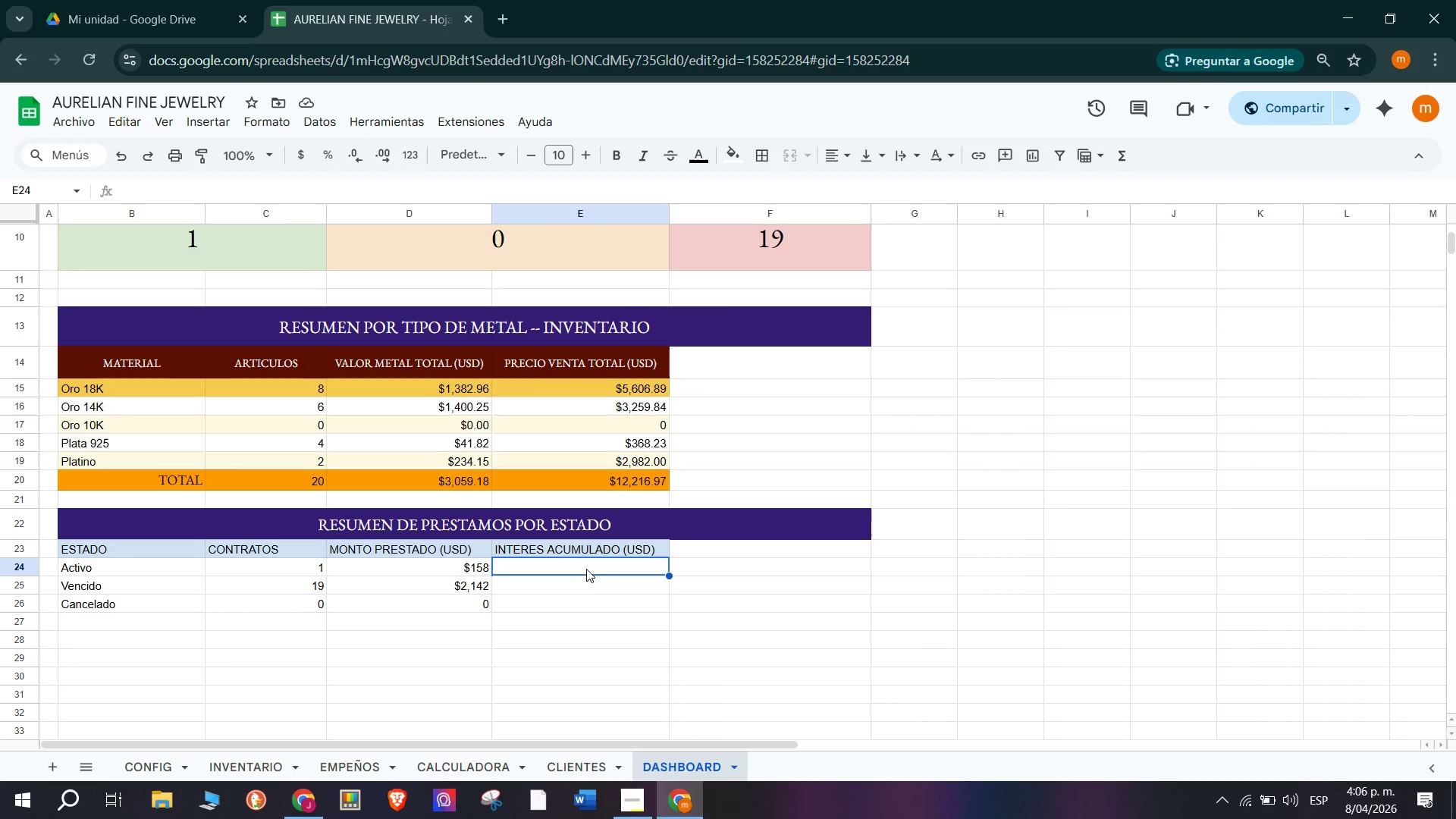 
double_click([443, 563])
 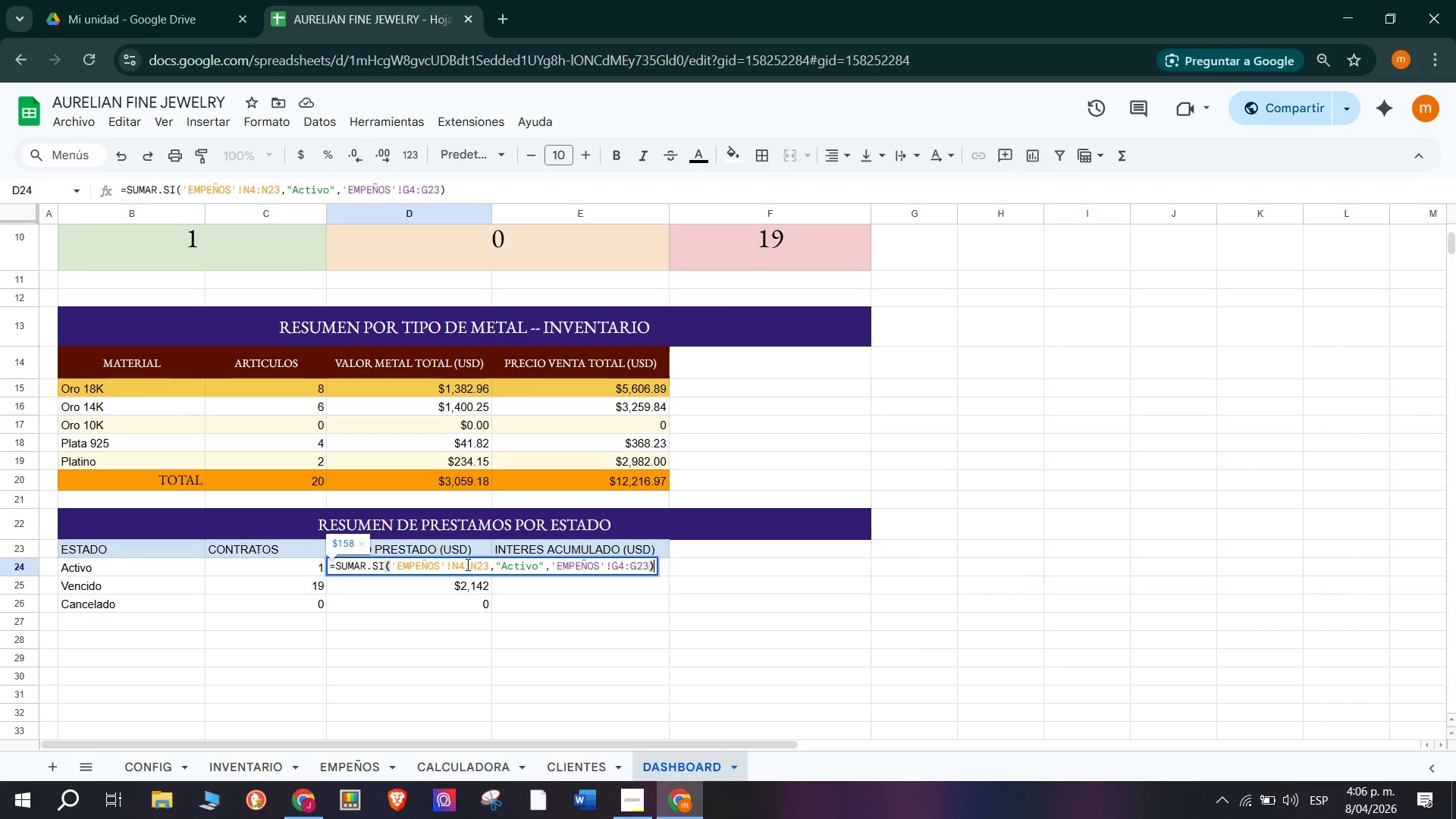 
double_click([466, 564])
 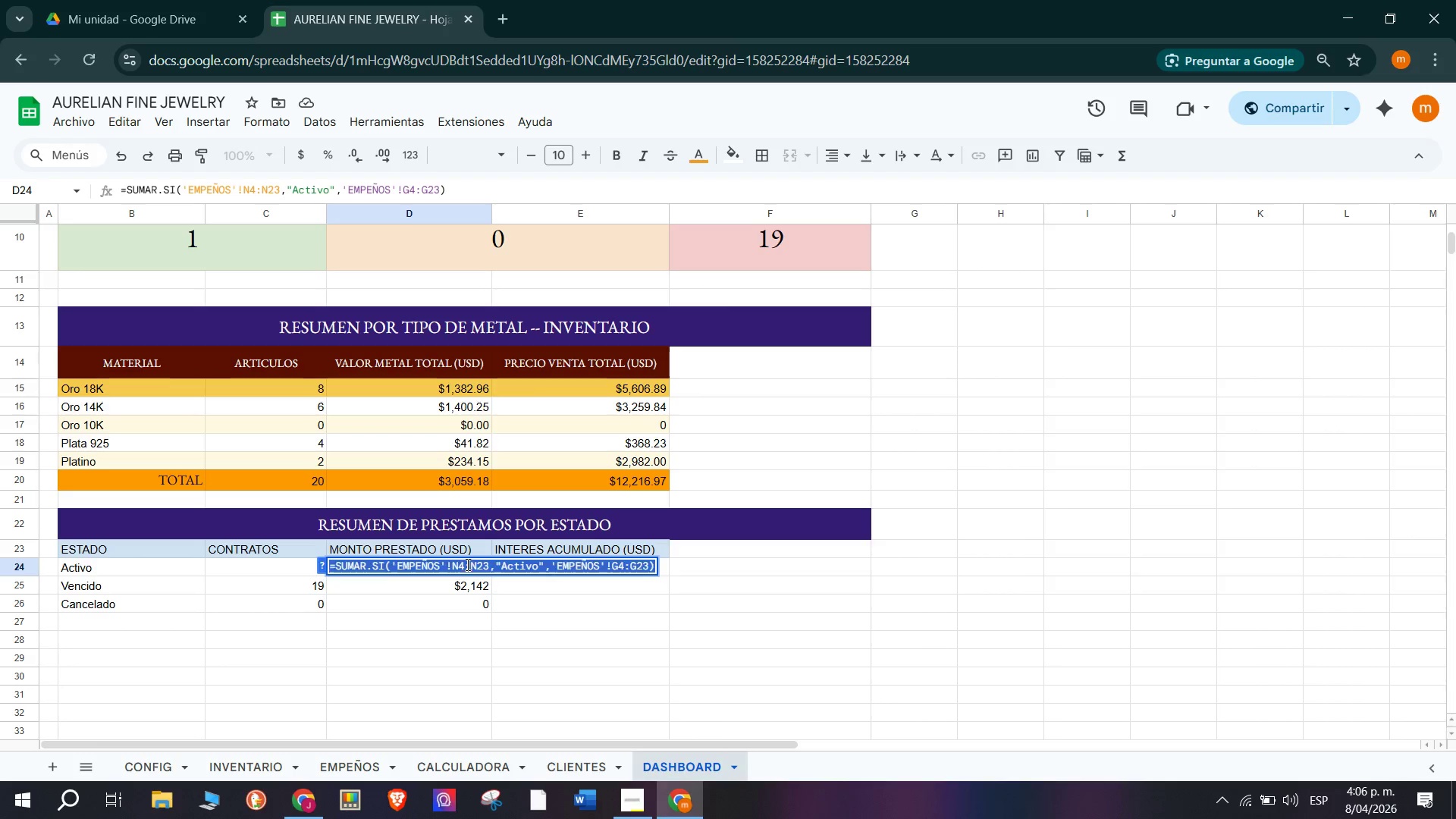 
triple_click([466, 564])
 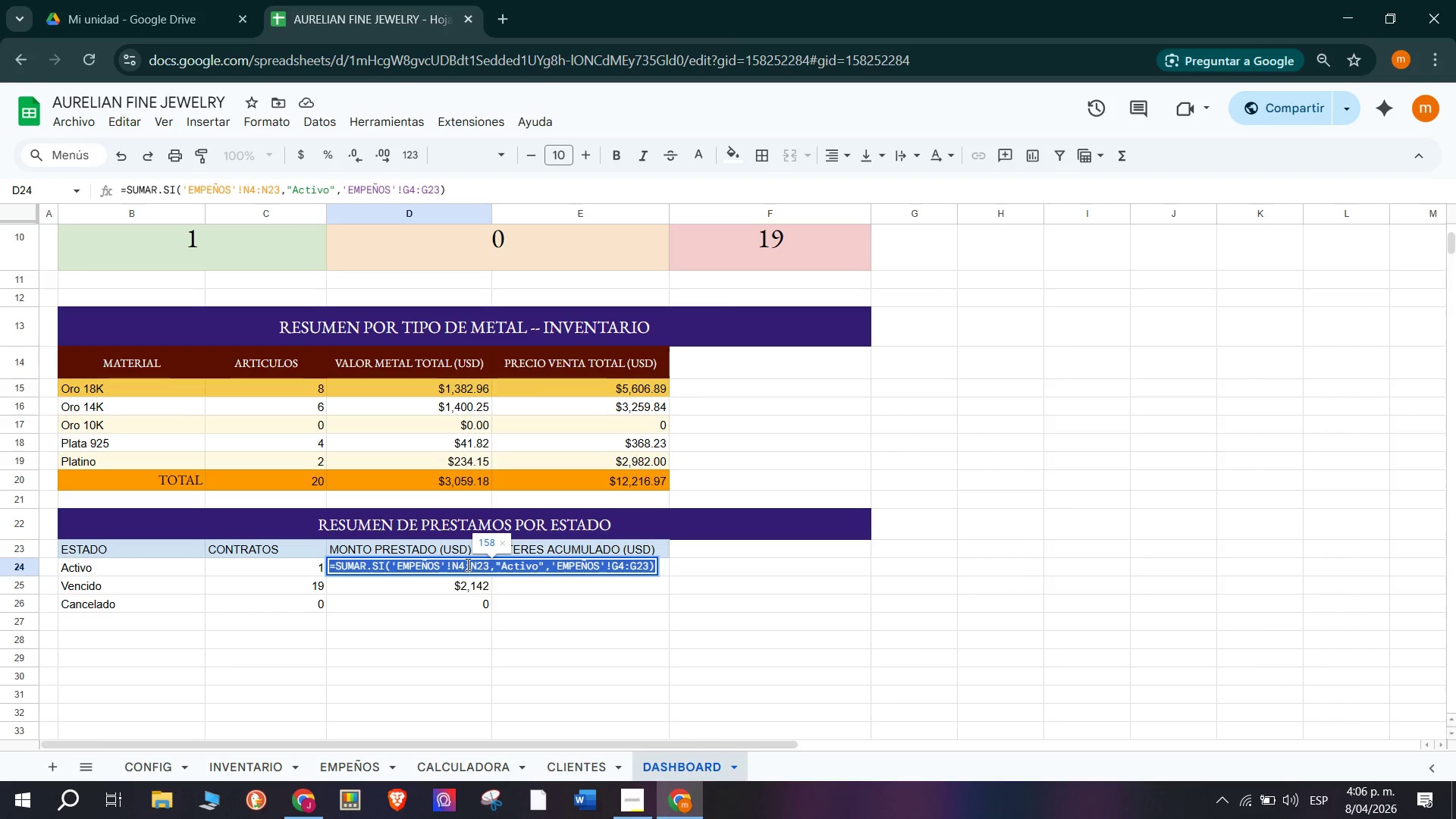 
key(Control+C)
 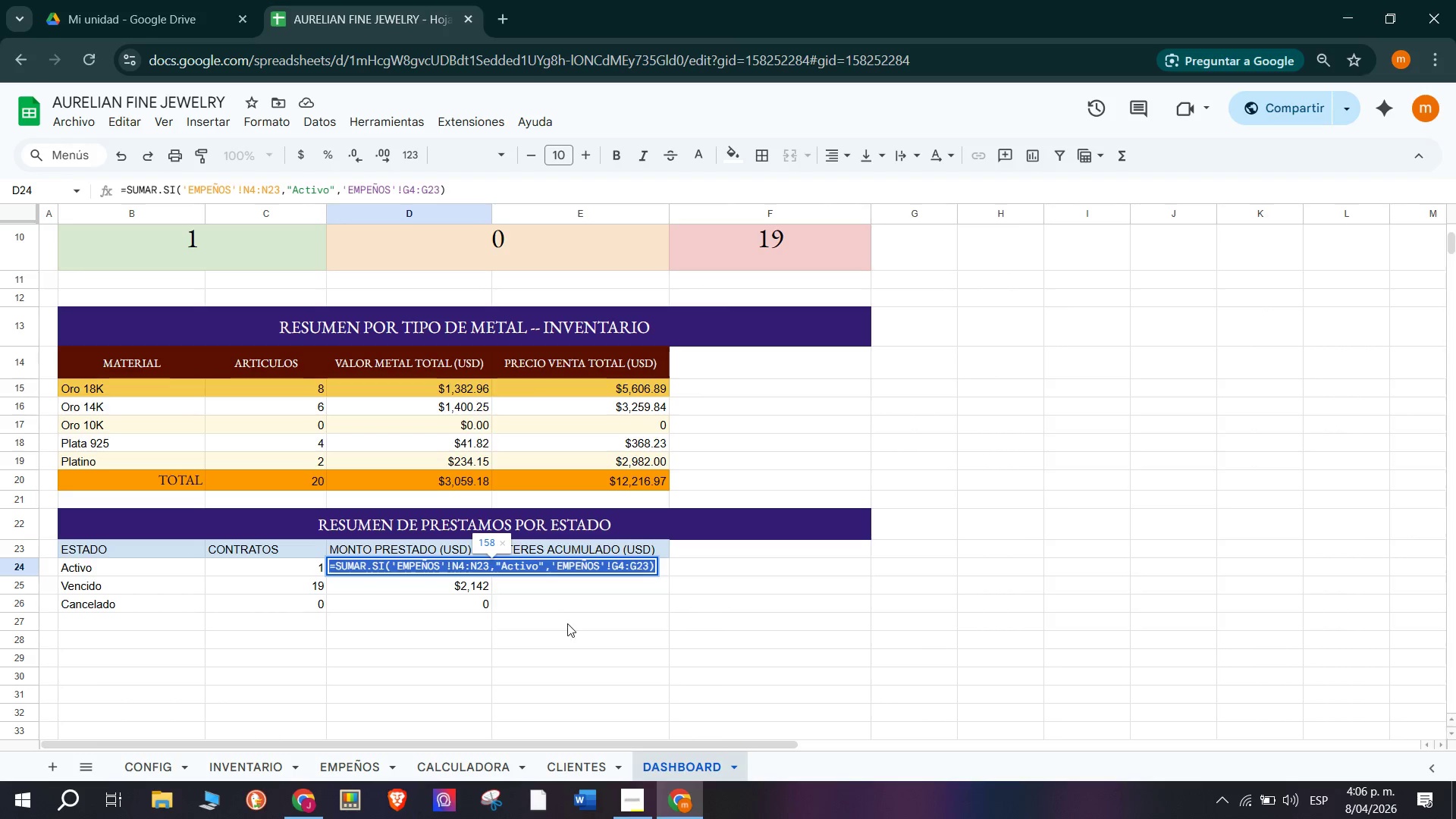 
left_click([568, 626])
 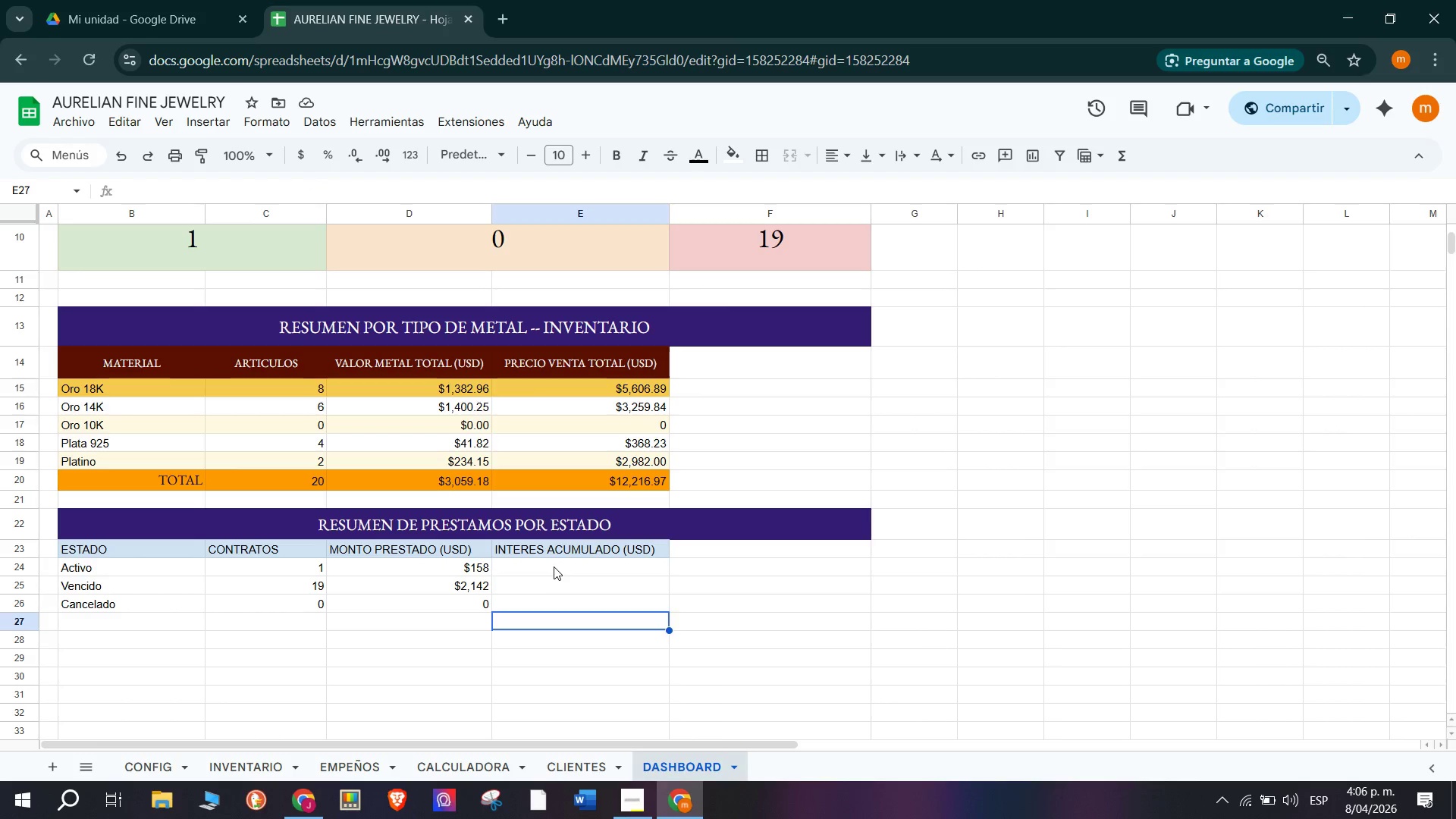 
triple_click([554, 566])
 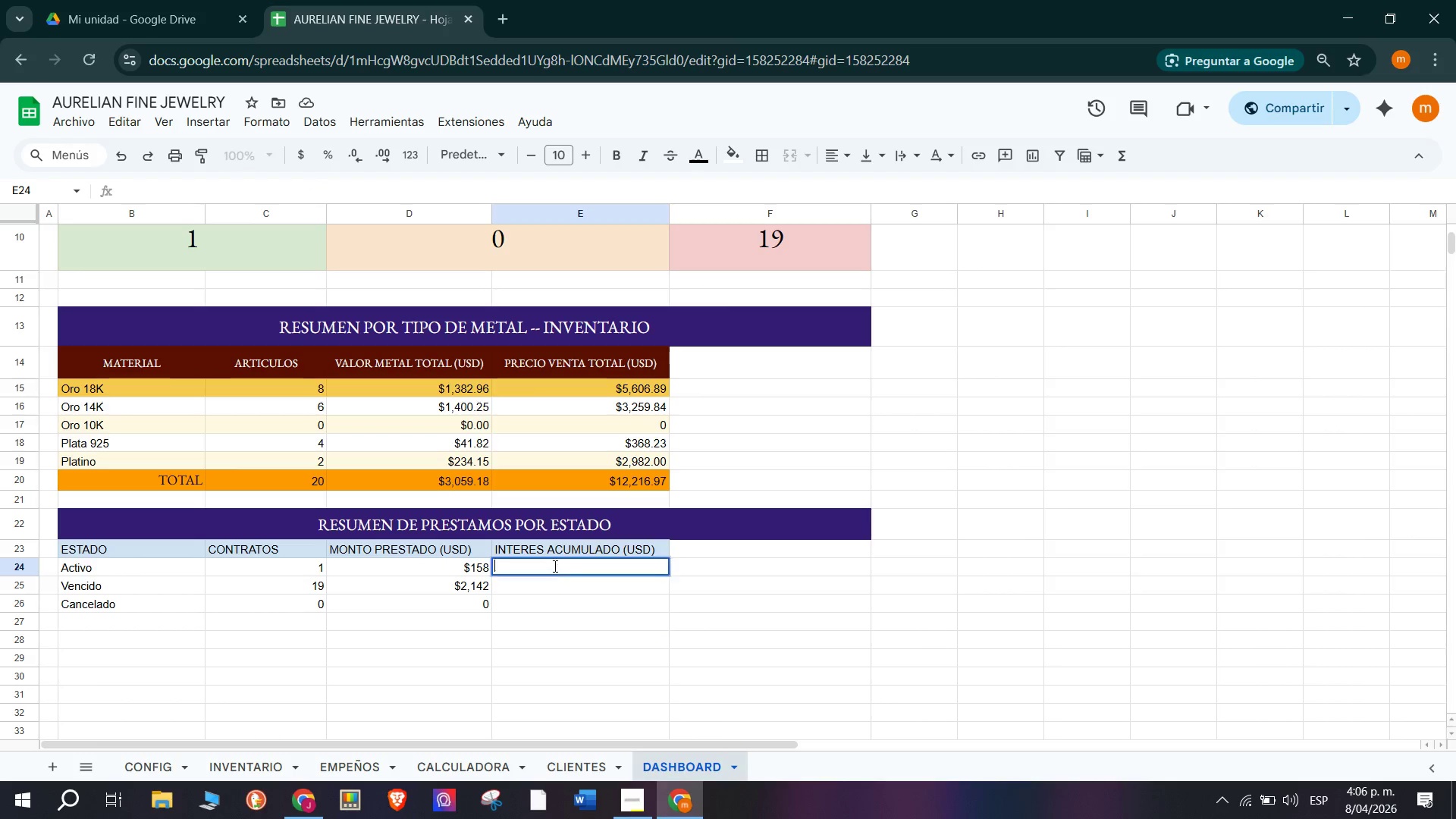 
key(Control+ControlLeft)
 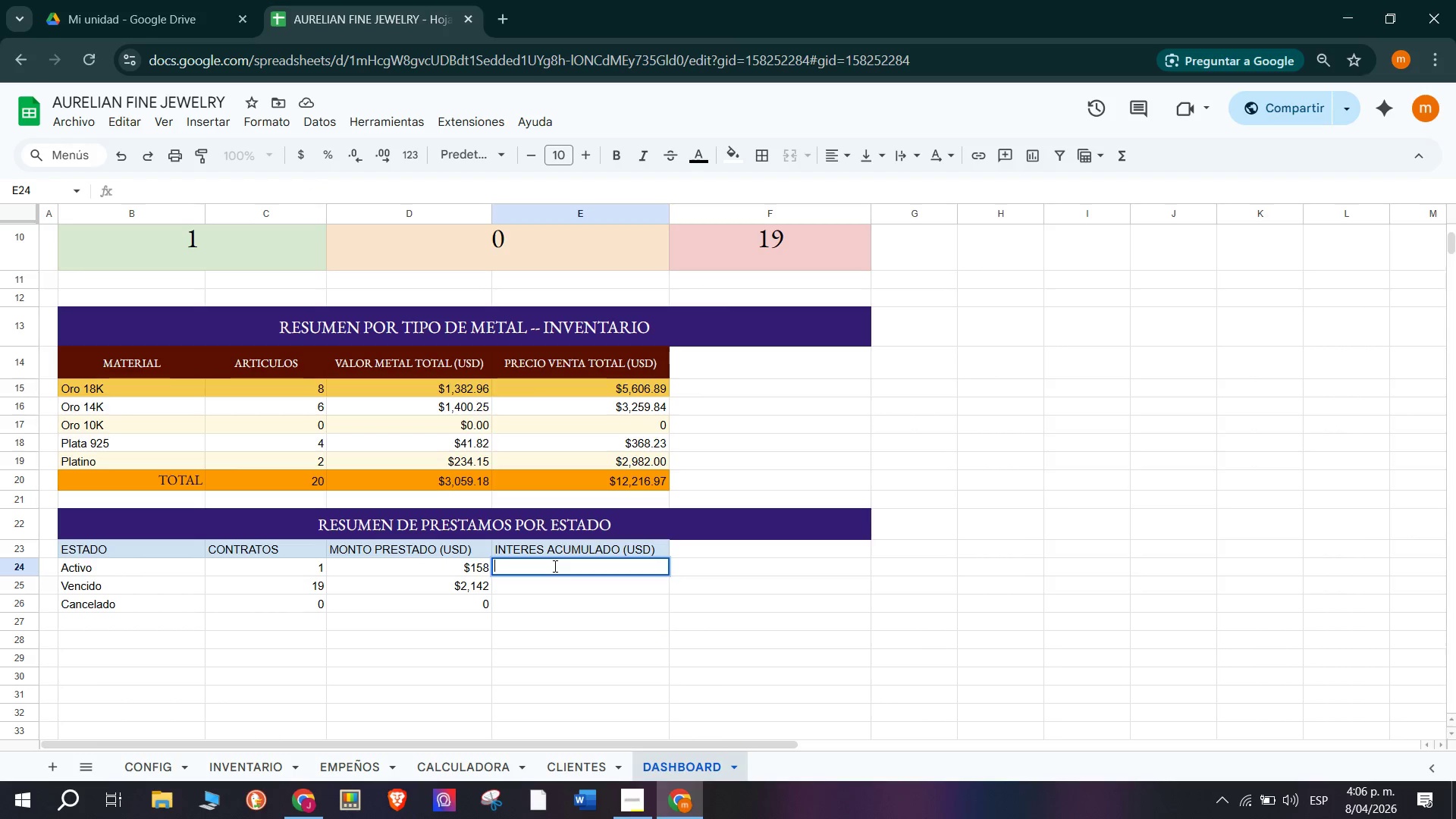 
key(Control+V)
 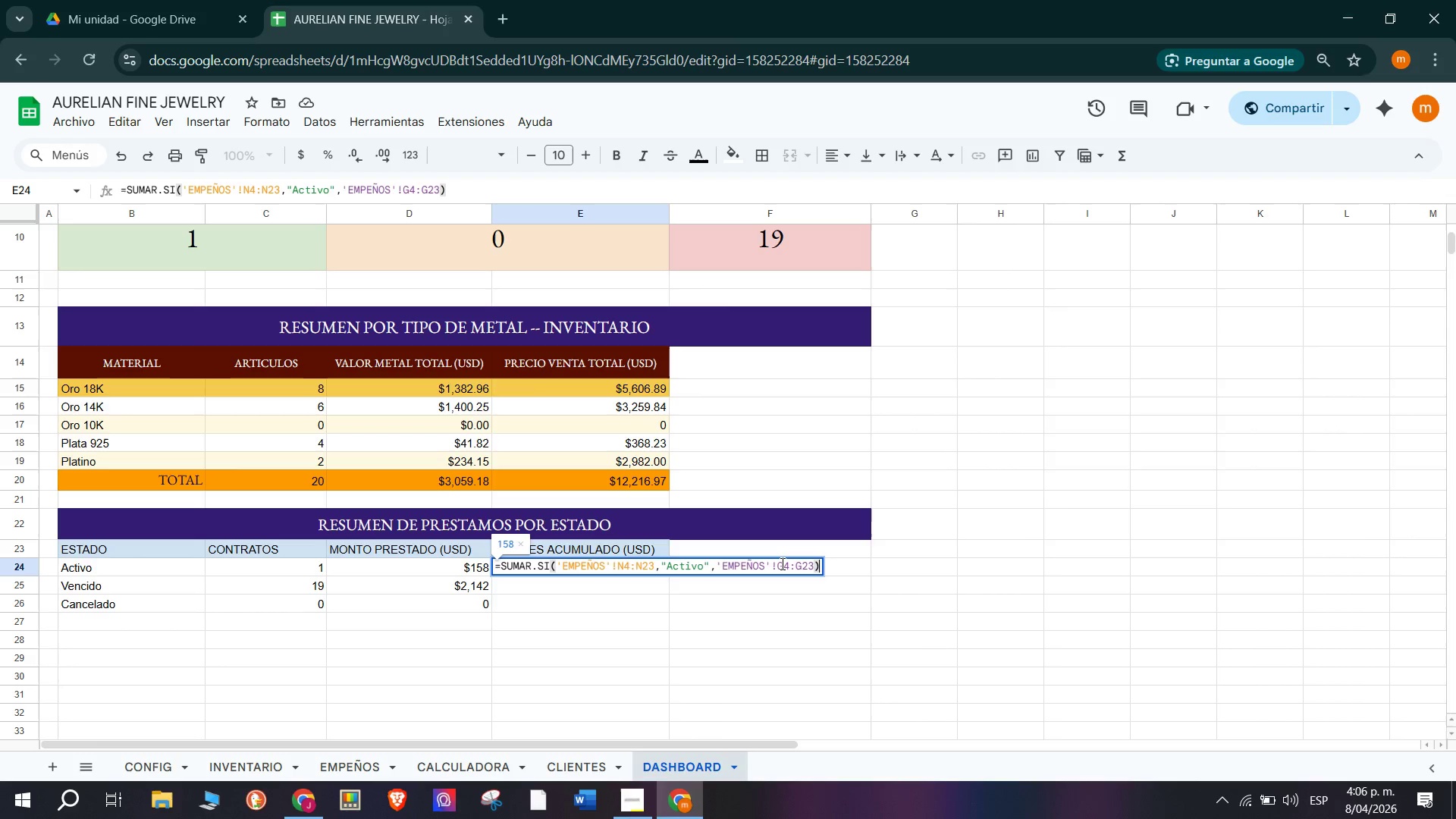 
left_click([783, 563])
 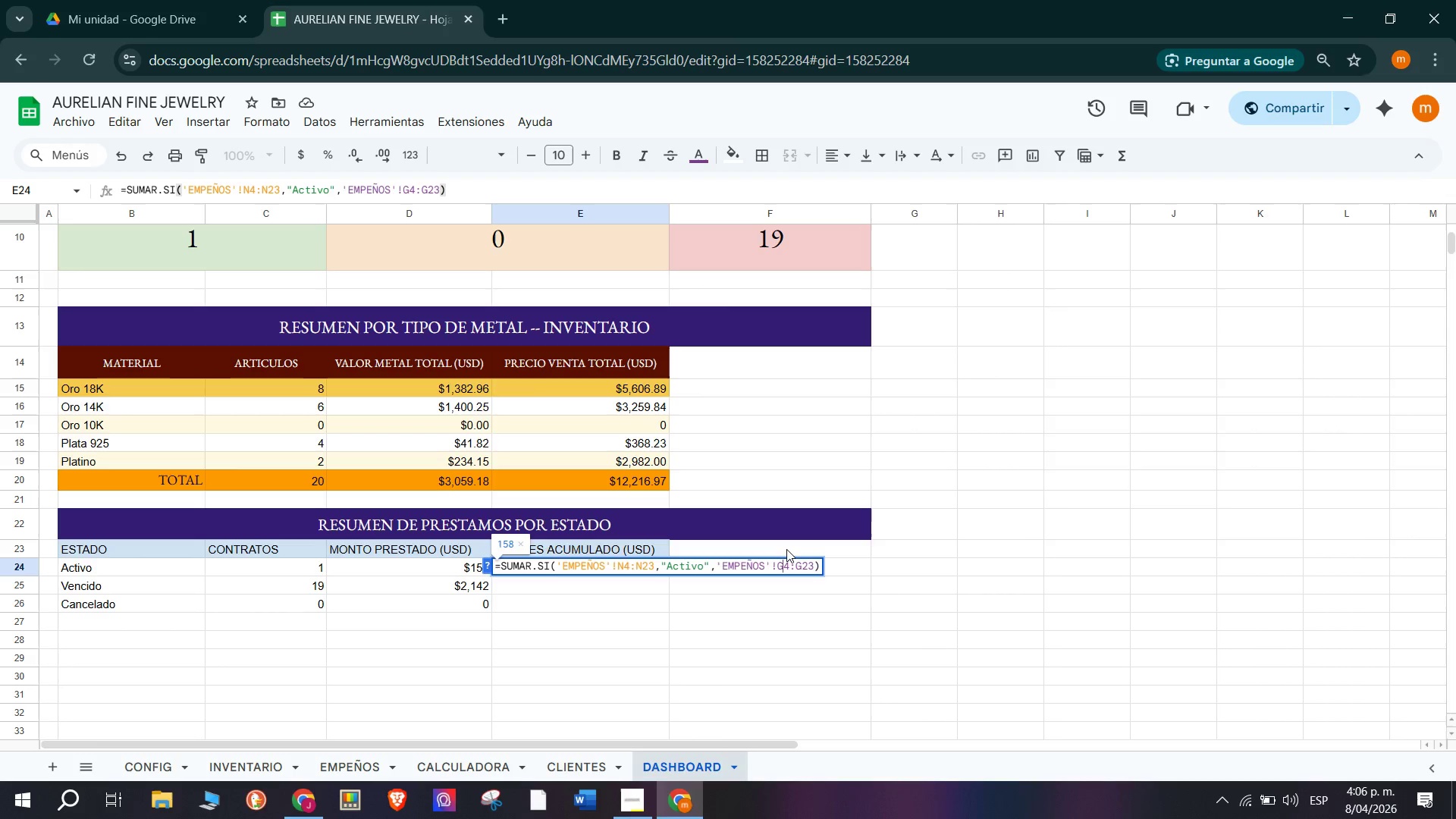 
key(Backspace)
 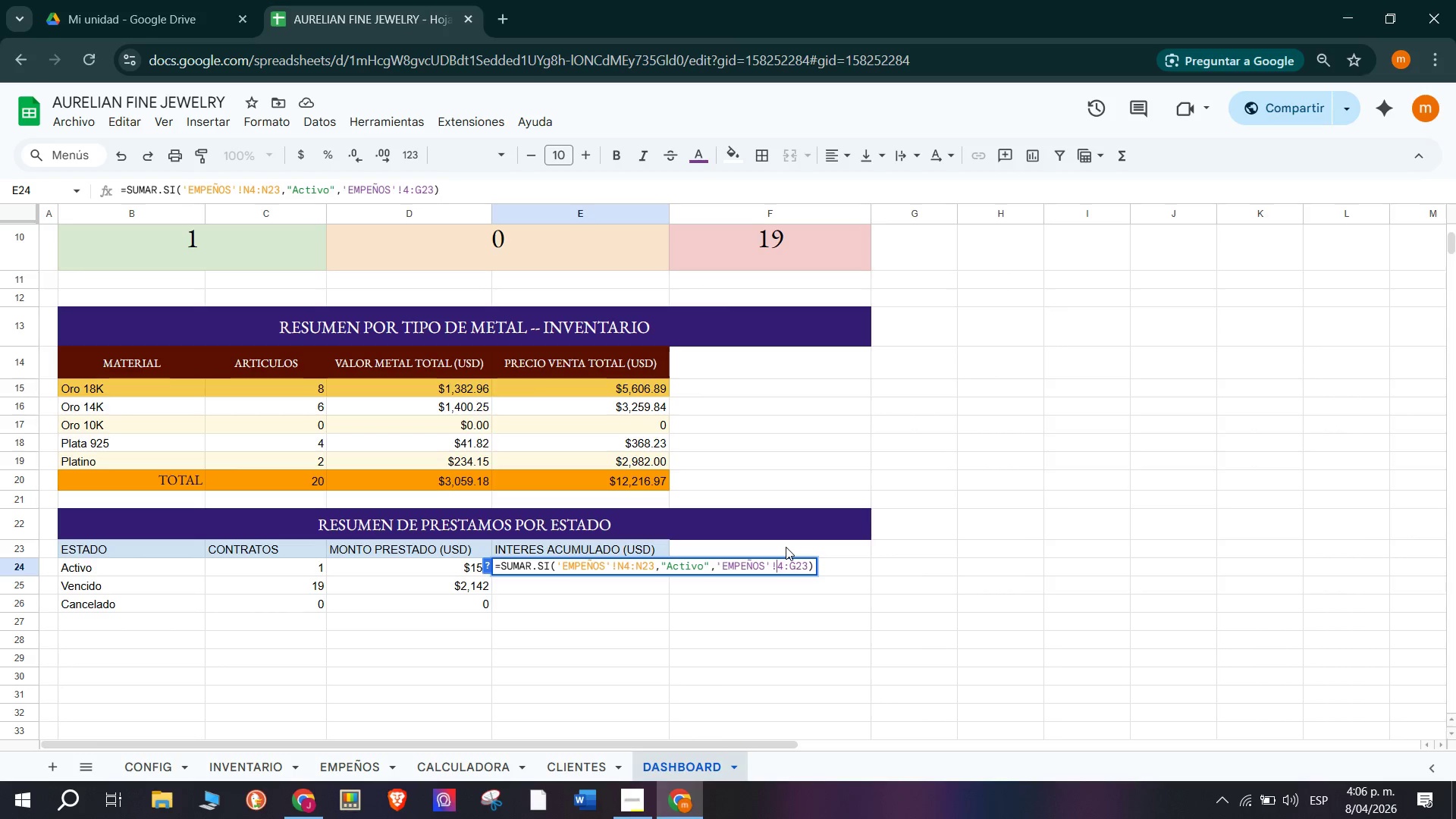 
key(CapsLock)
 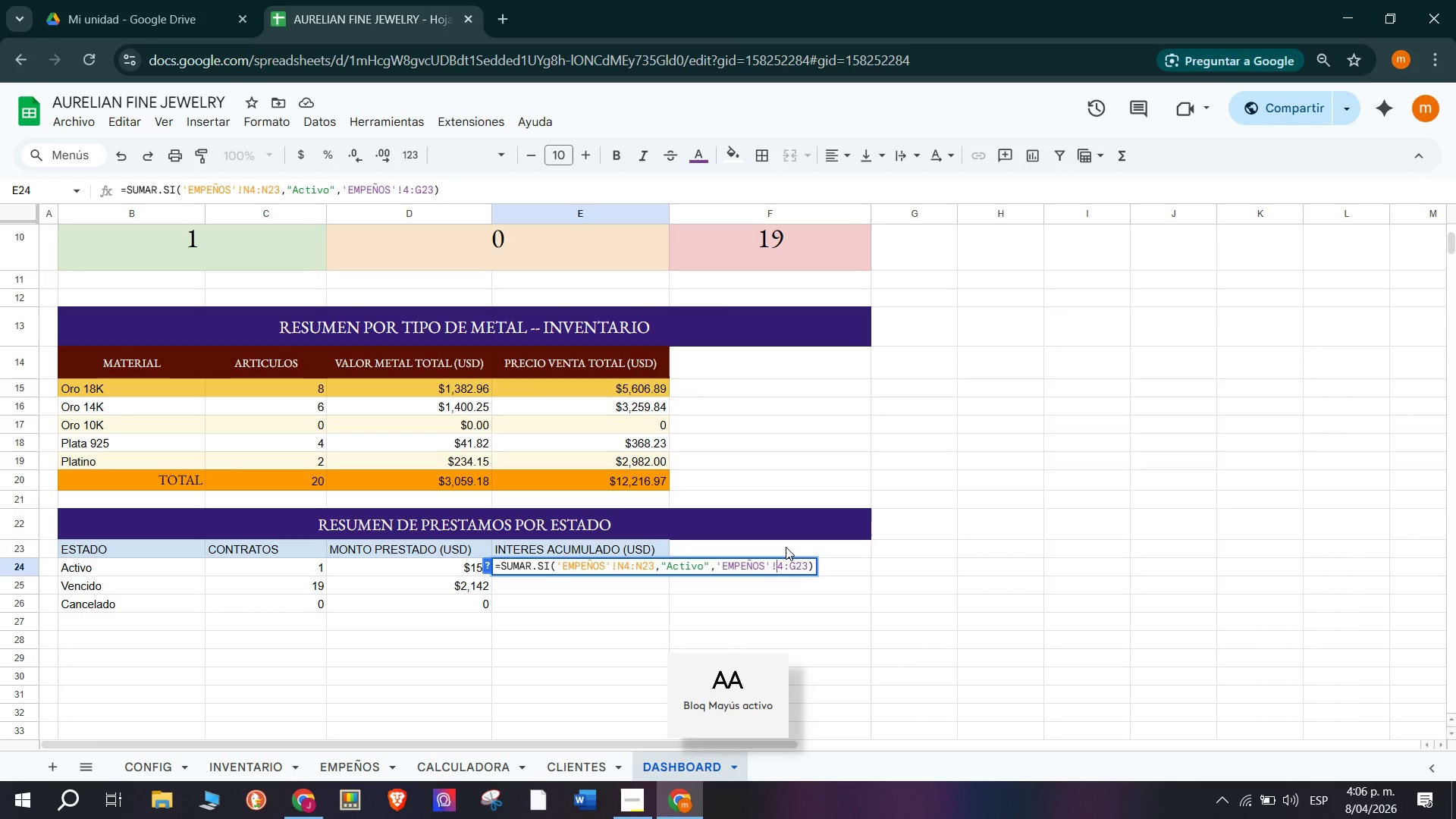 
key(M)
 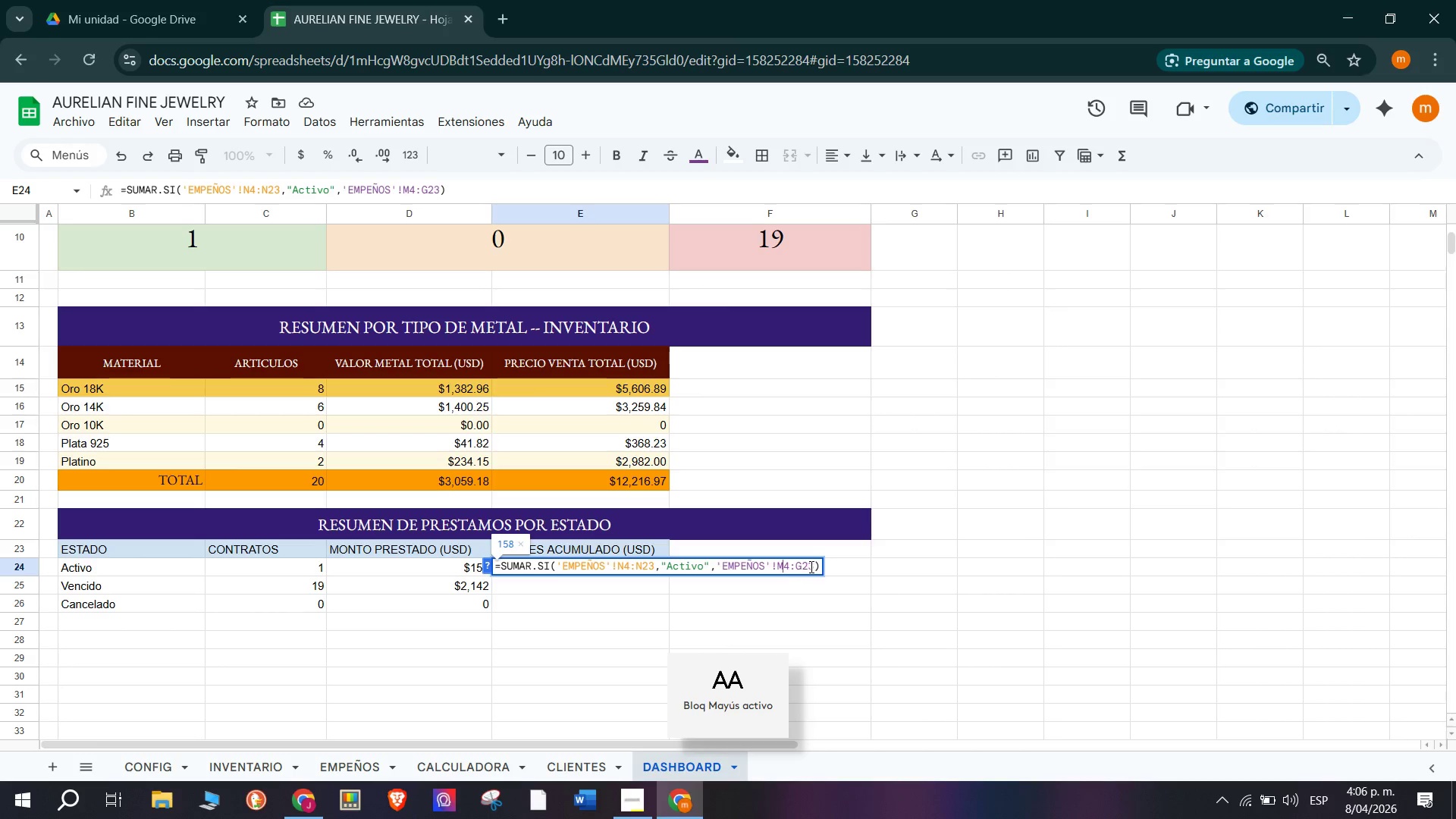 
left_click([803, 566])
 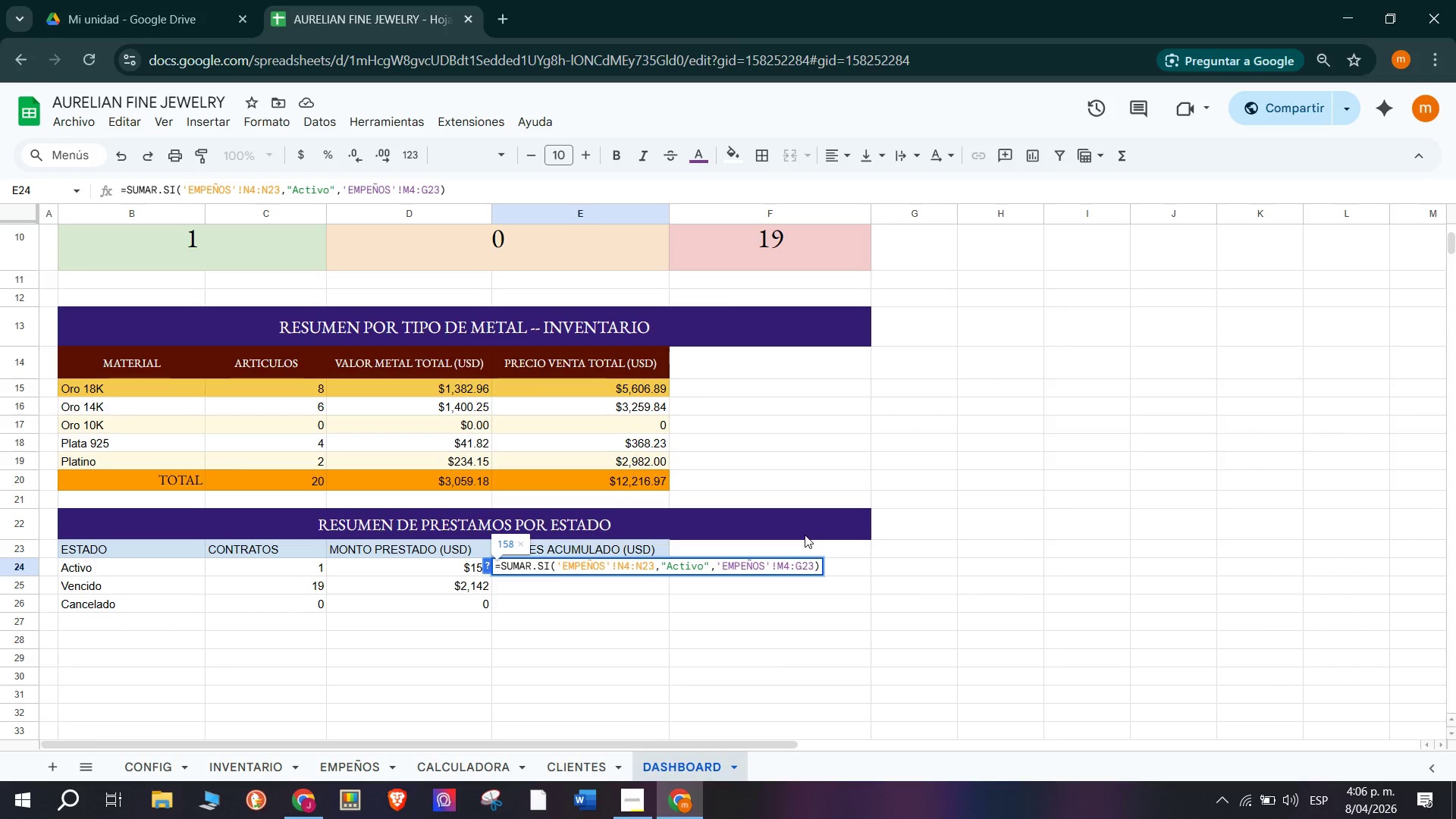 
key(Backspace)
 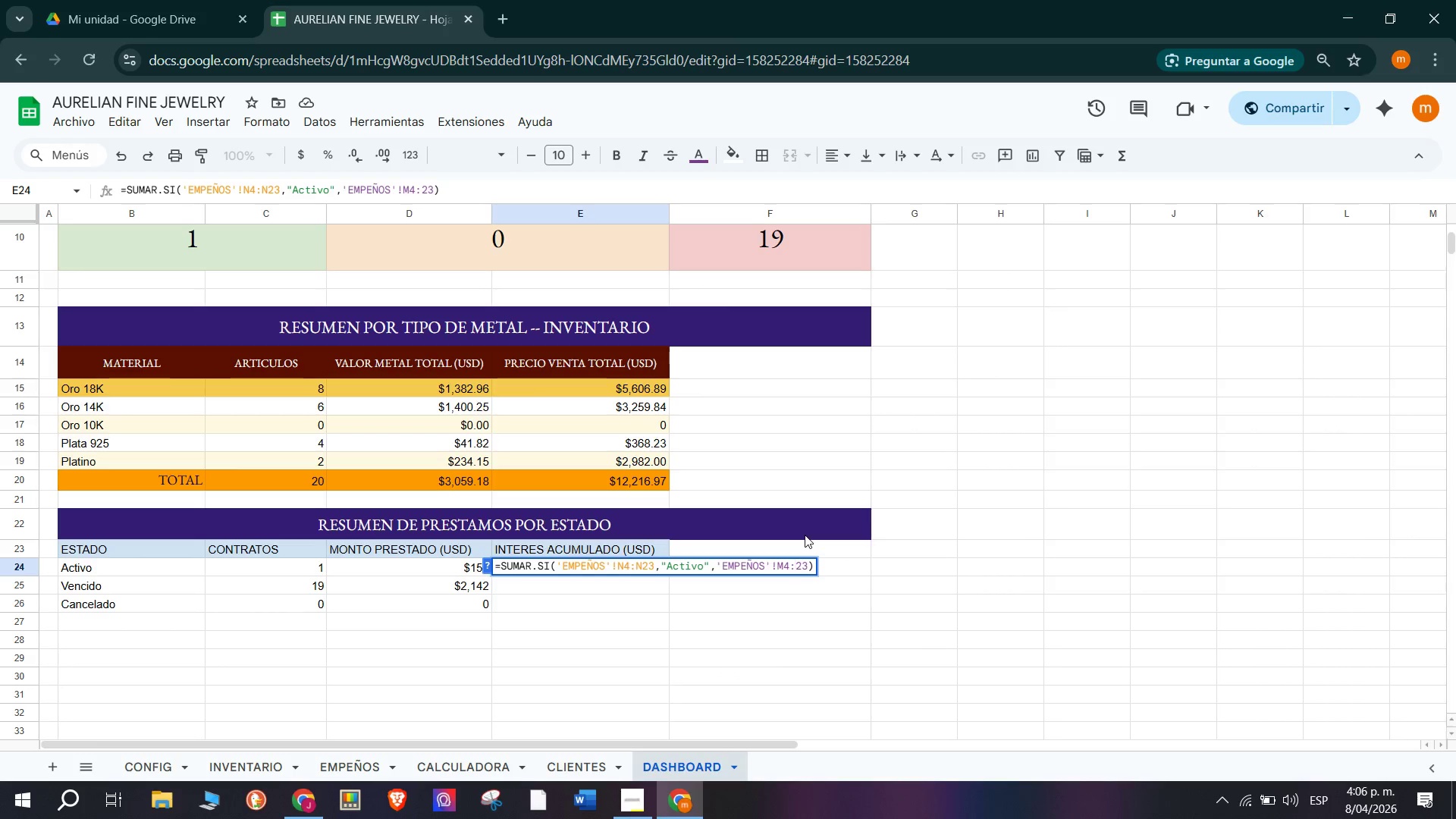 
key(M)
 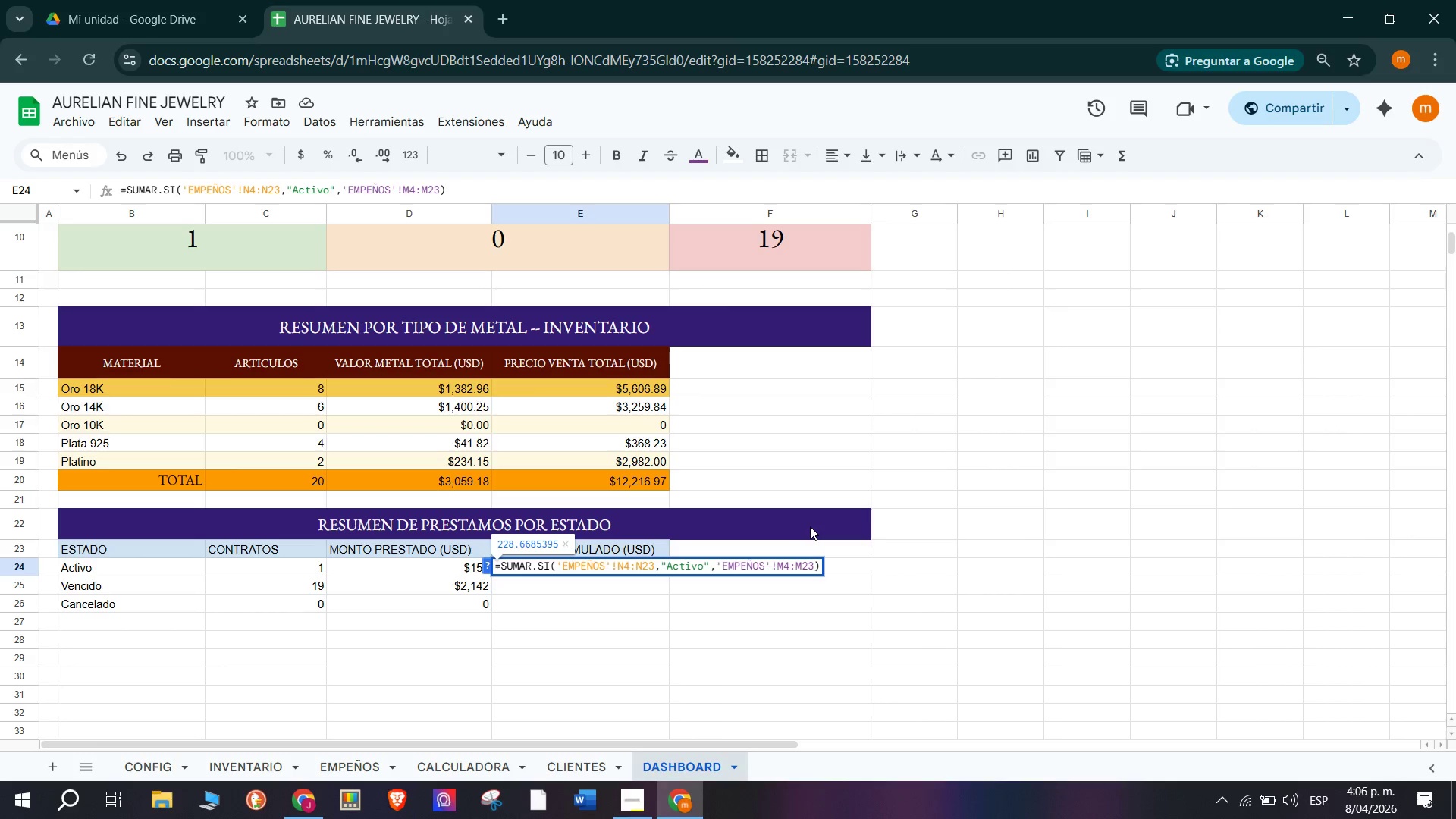 
wait(15.34)
 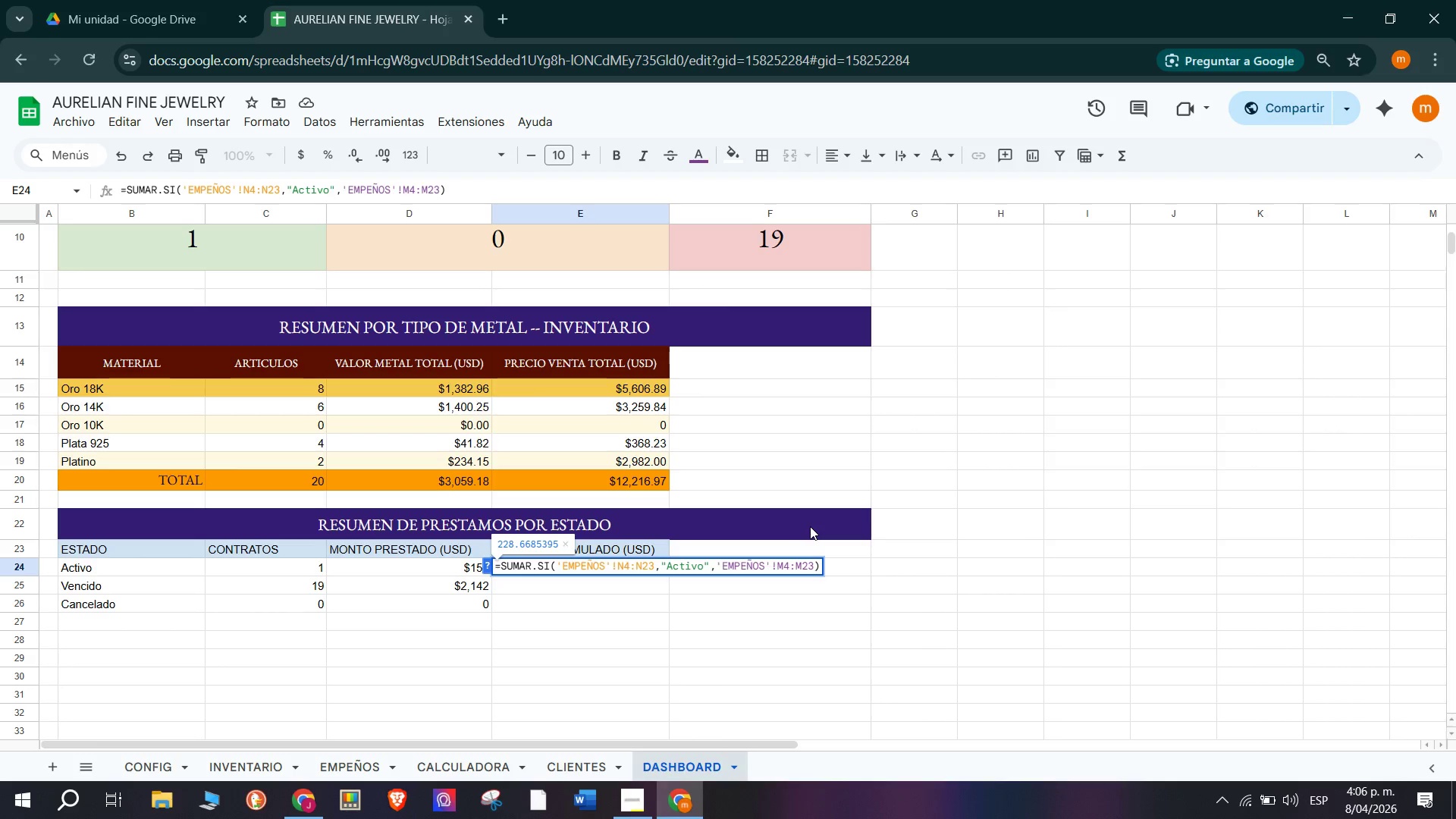 
key(Enter)
 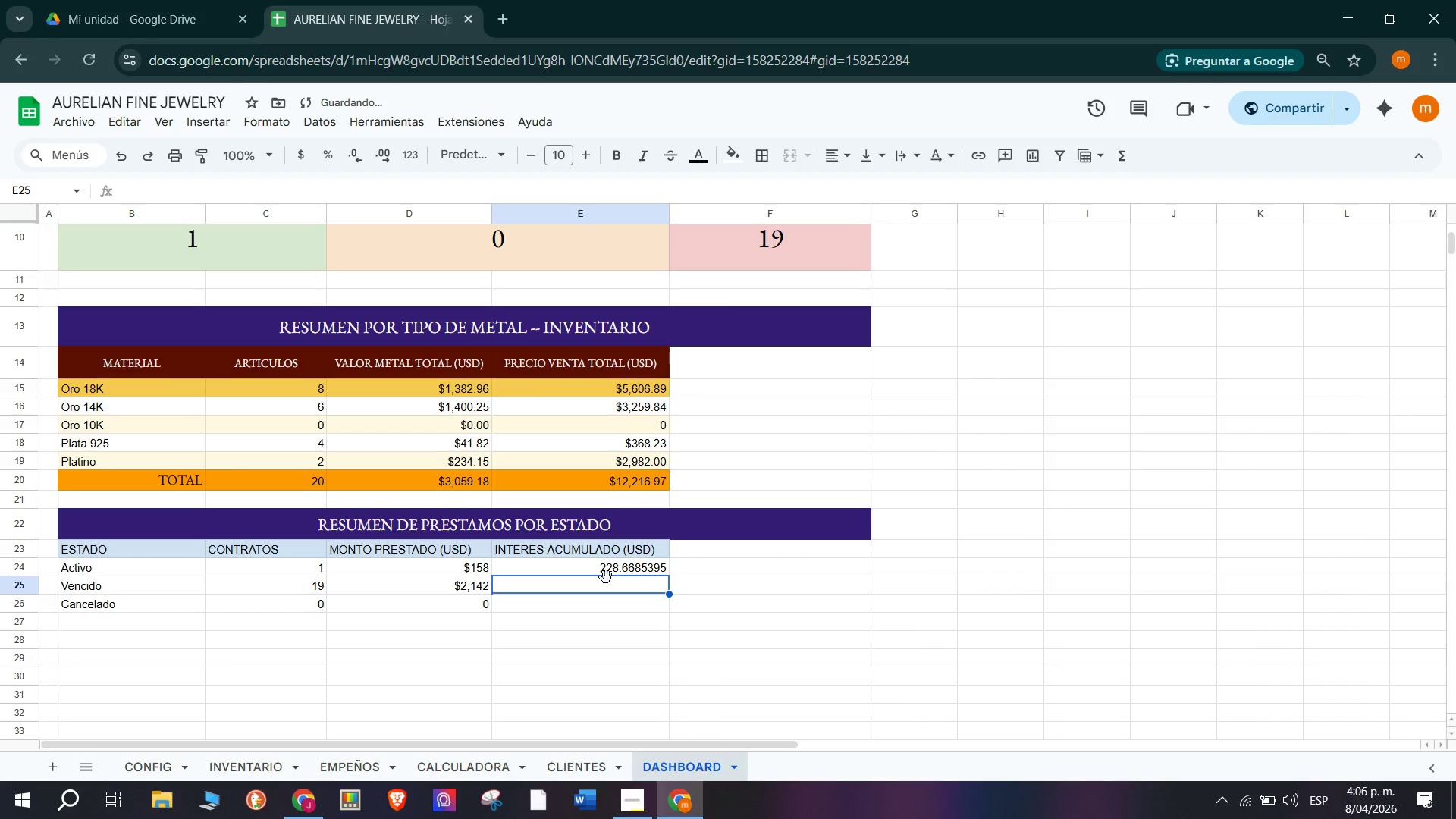 
left_click([598, 566])
 